 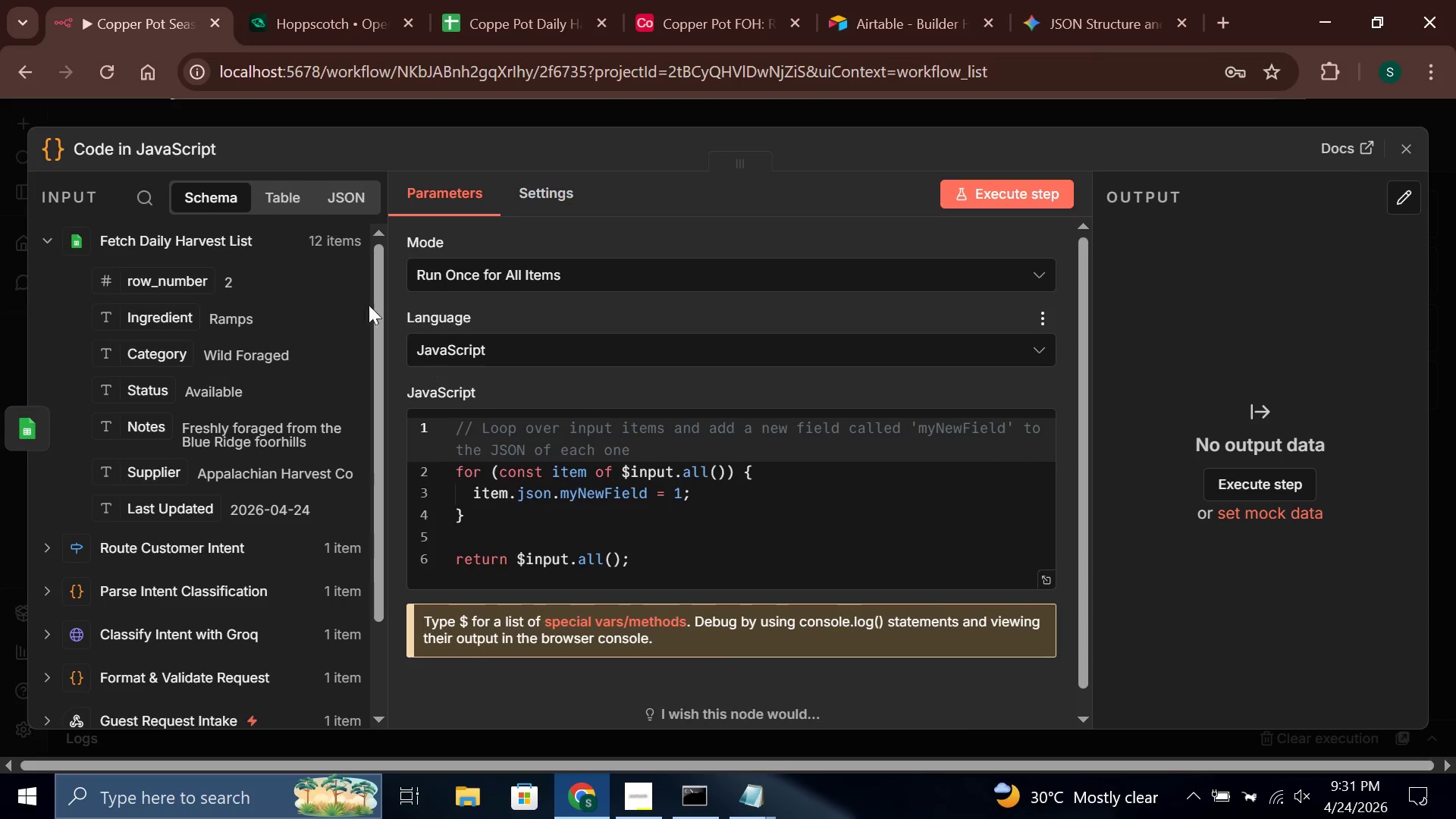 
hold_key(key=ShiftLeft, duration=0.58)
 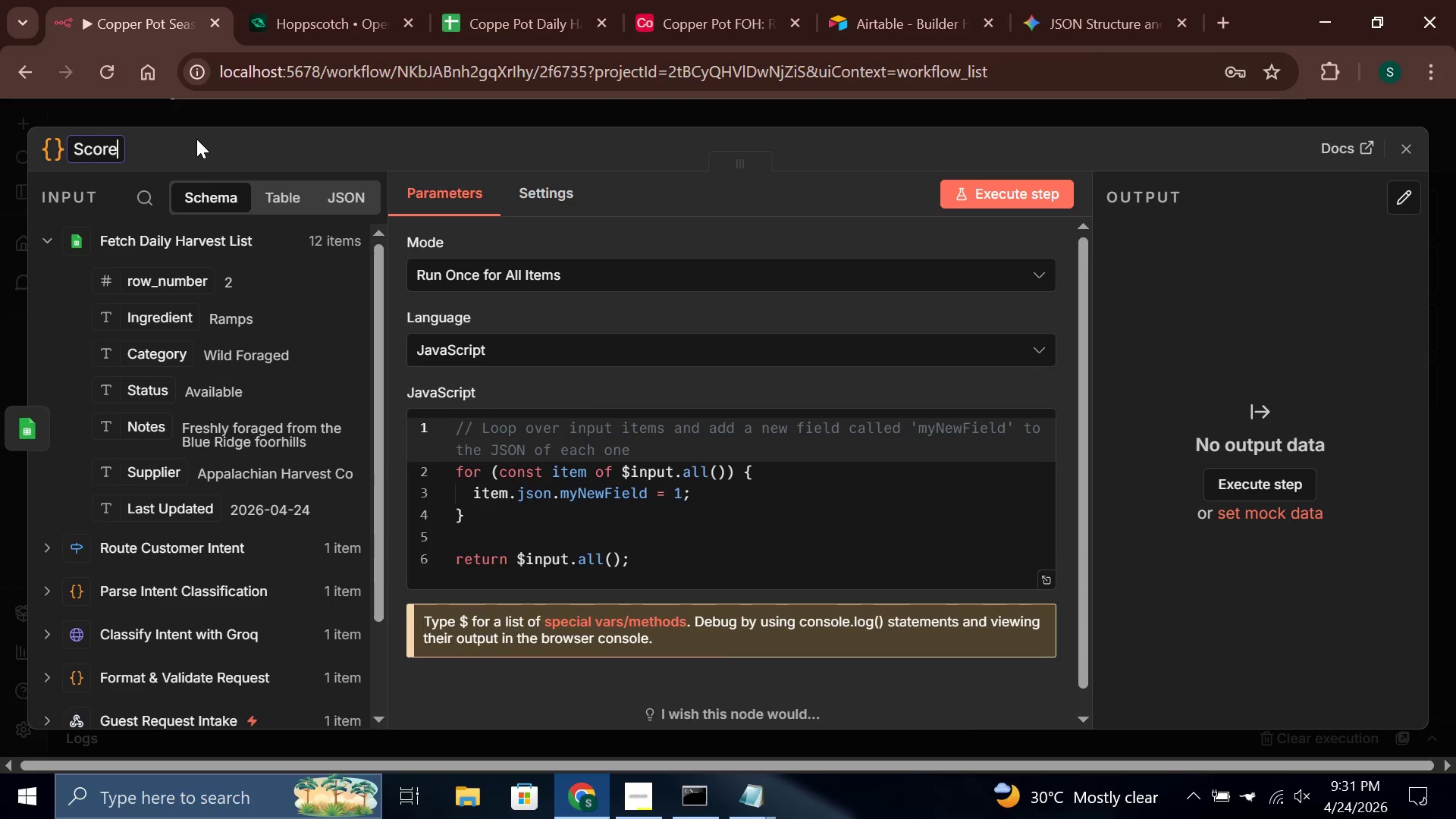 
hold_key(key=ShiftLeft, duration=1.52)
 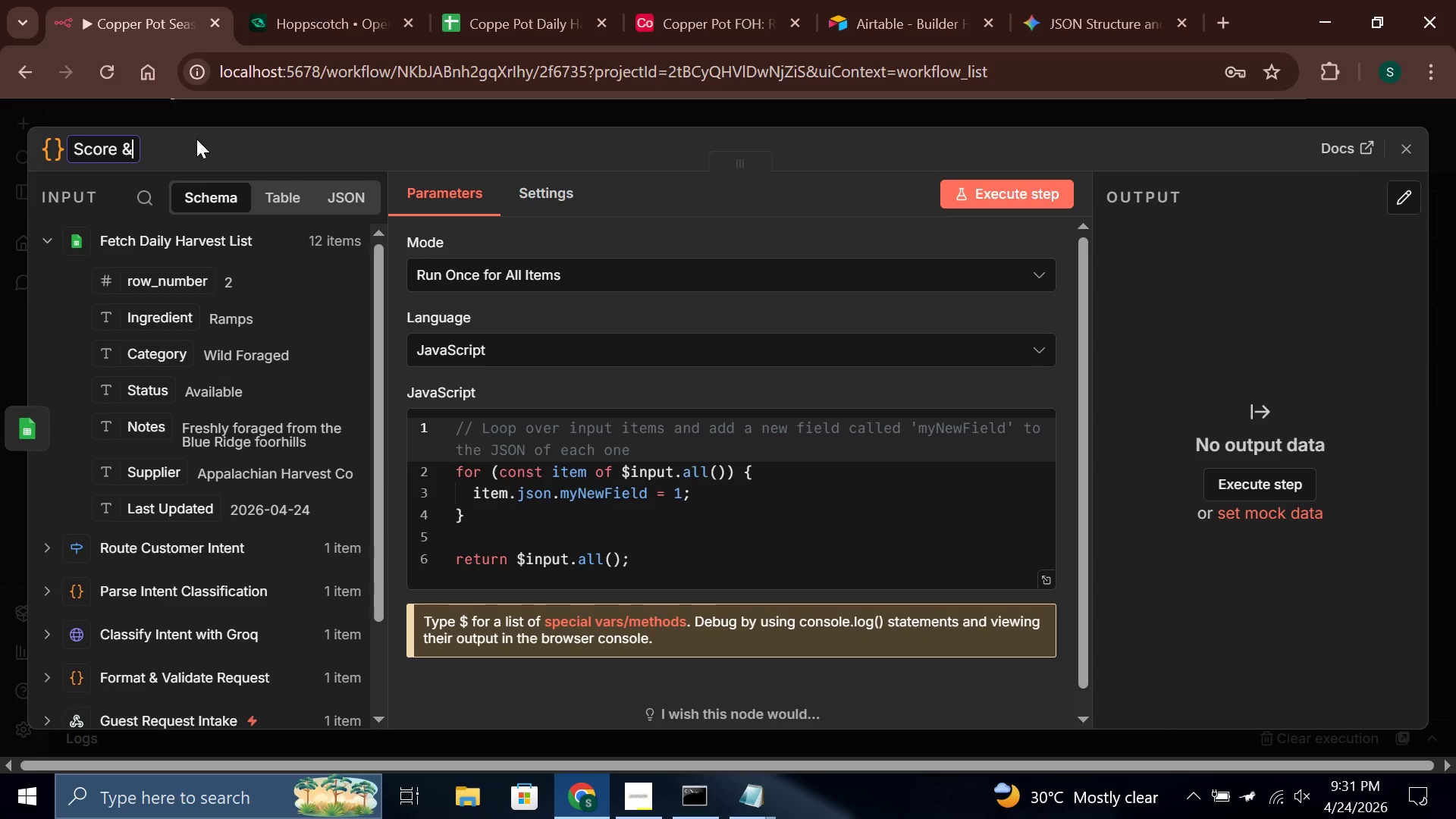 
hold_key(key=ShiftLeft, duration=0.42)
 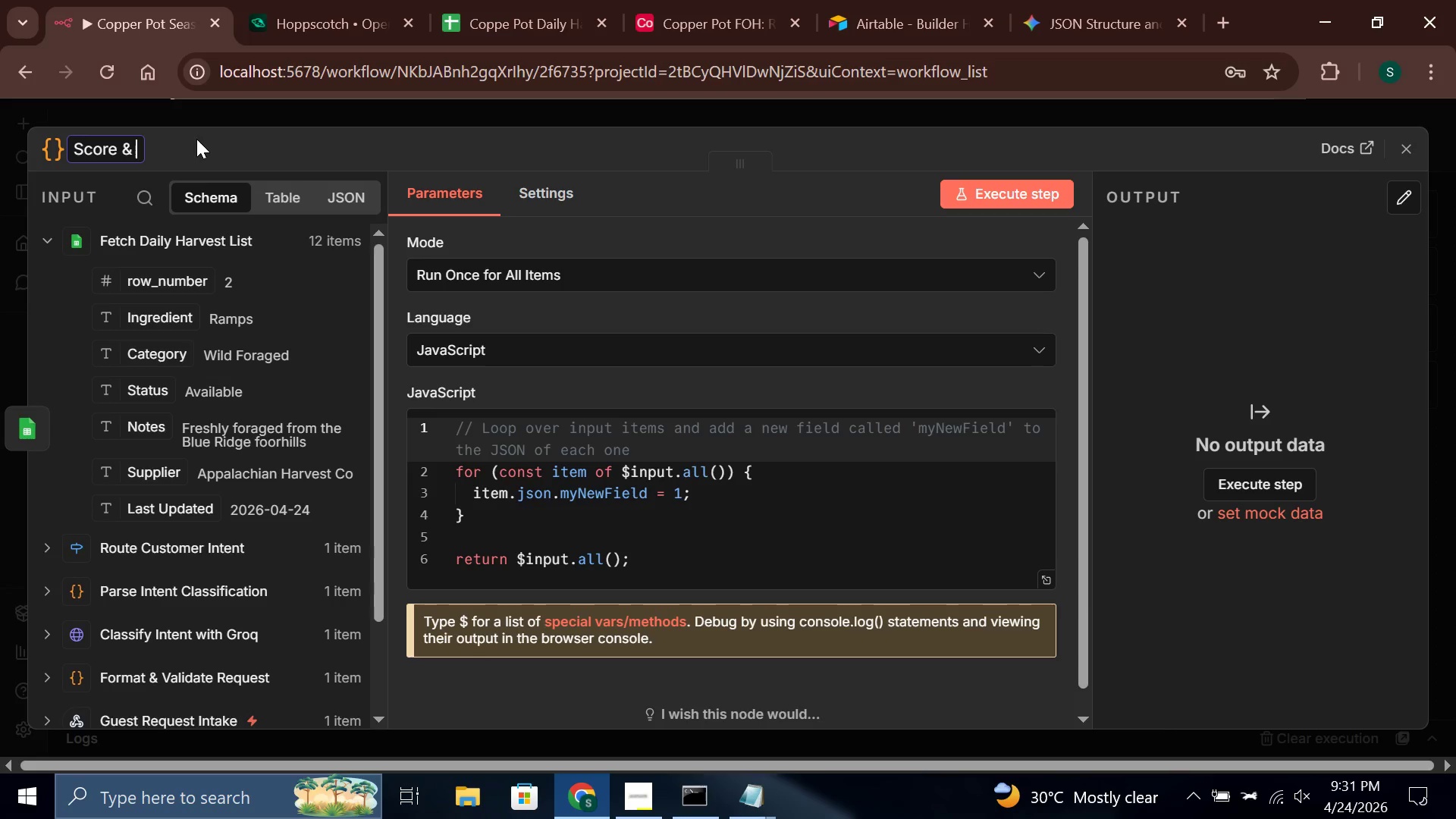 
hold_key(key=ShiftLeft, duration=0.38)
 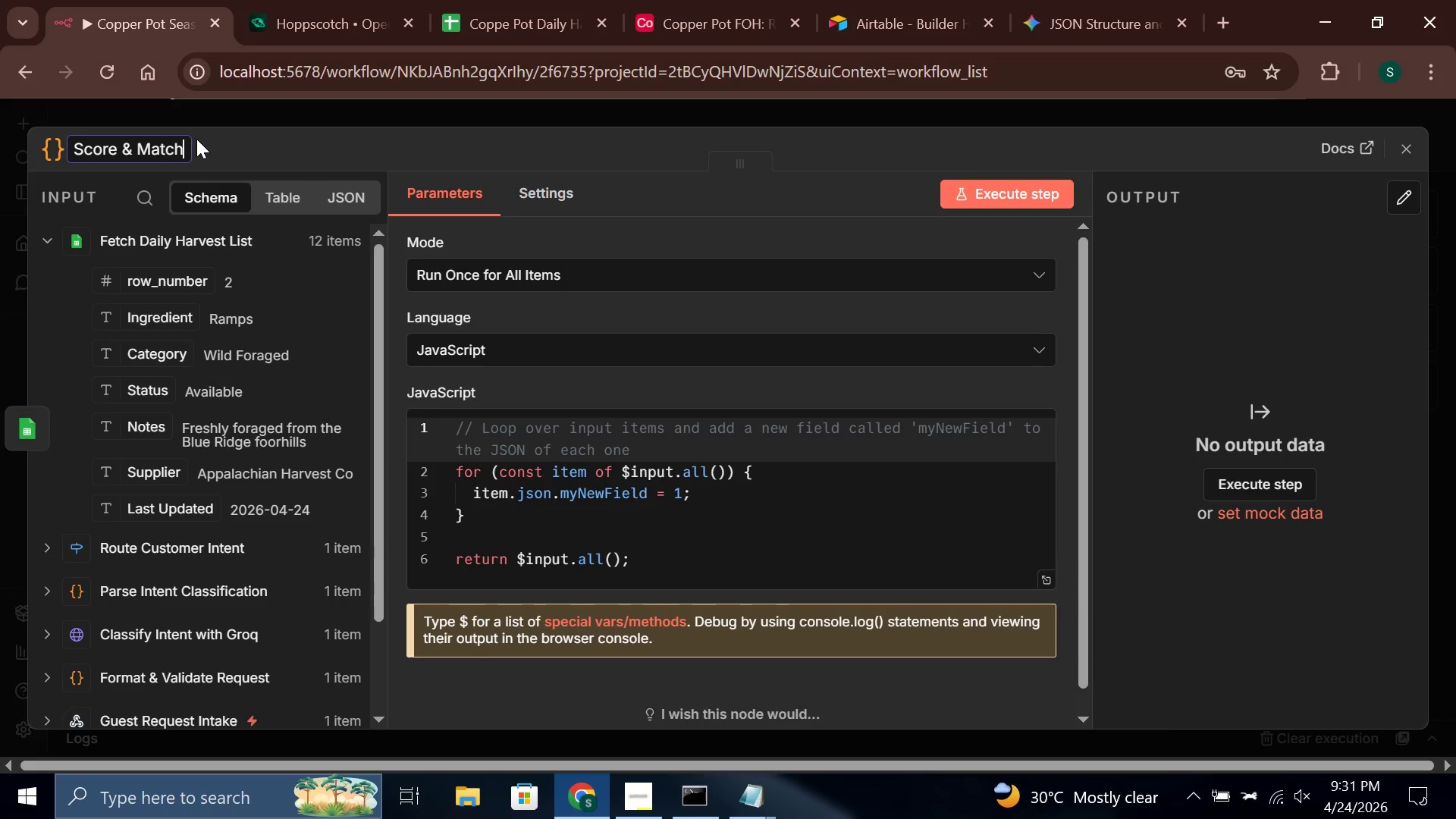 
hold_key(key=ShiftLeft, duration=0.55)
 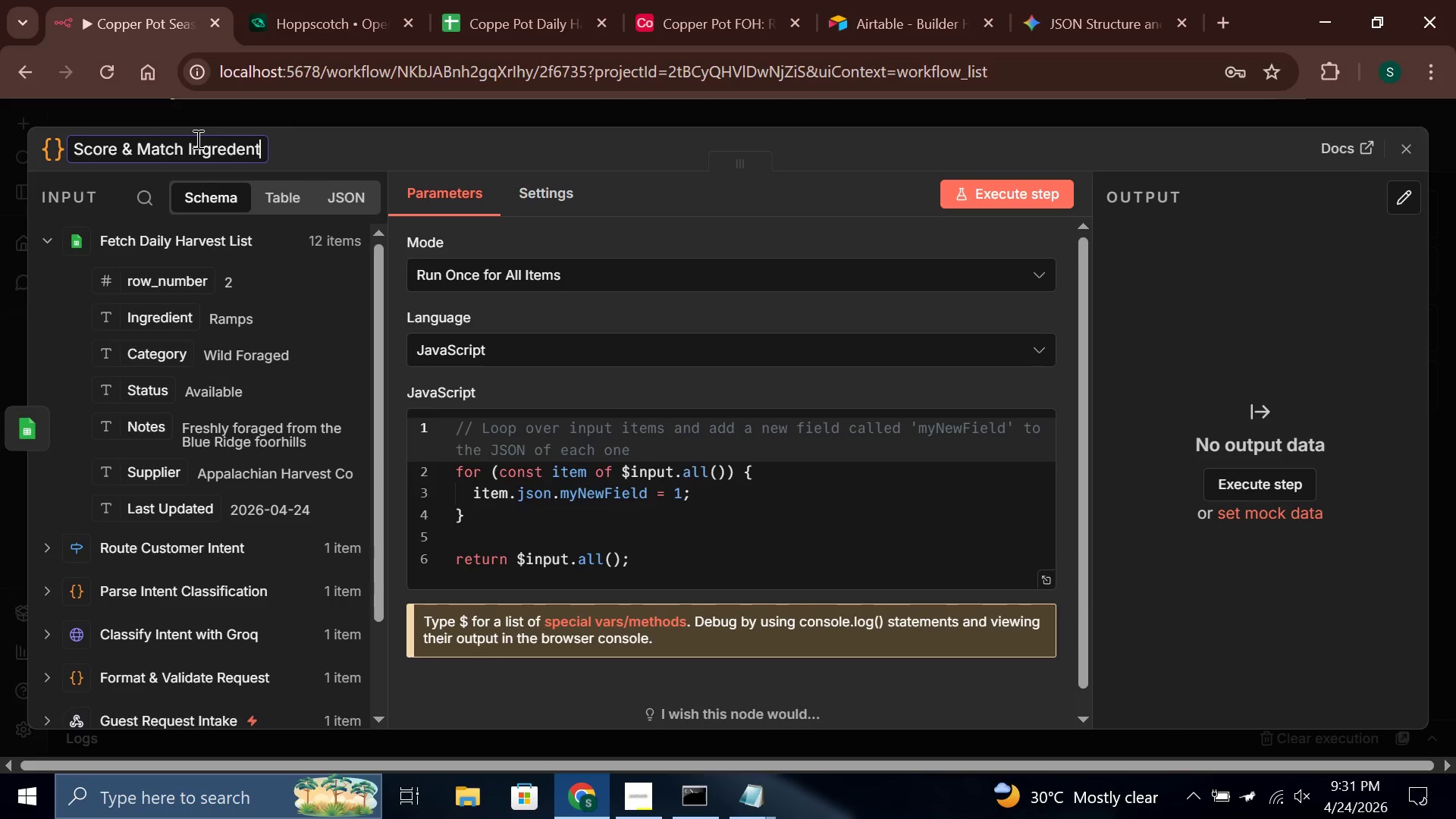 
left_click([626, 499])
 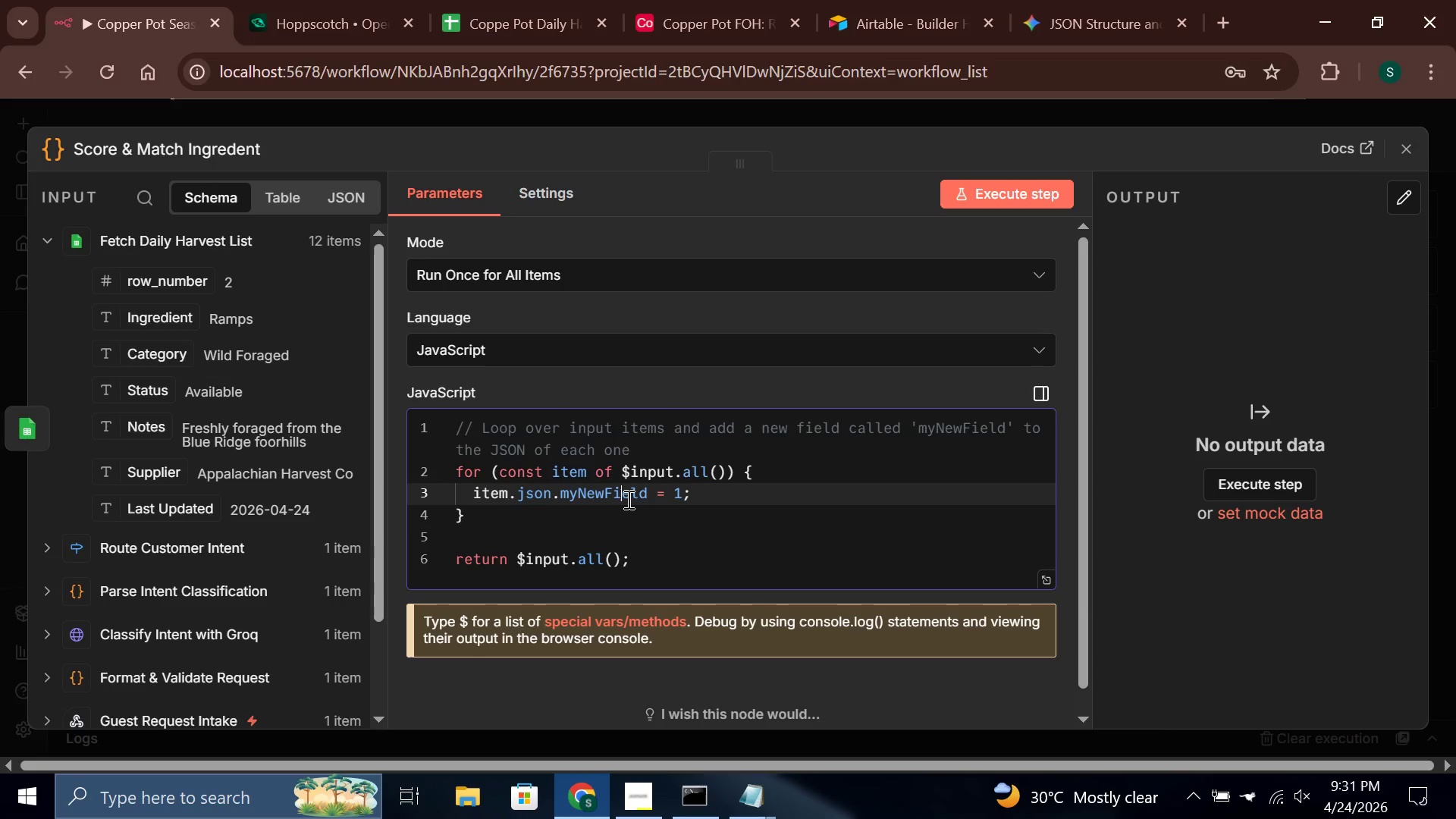 
key(Control+A)
 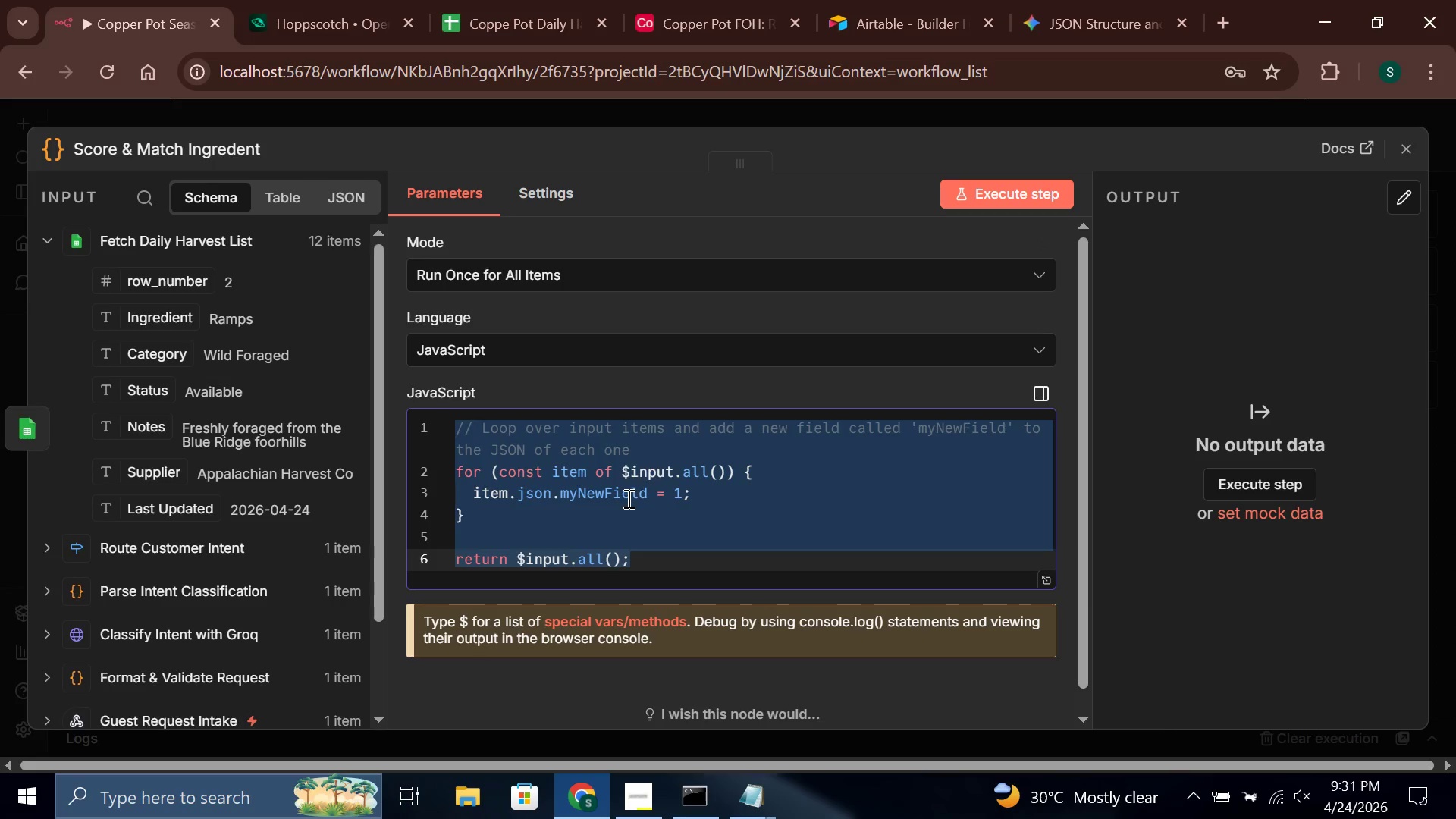 
key(Backspace)
 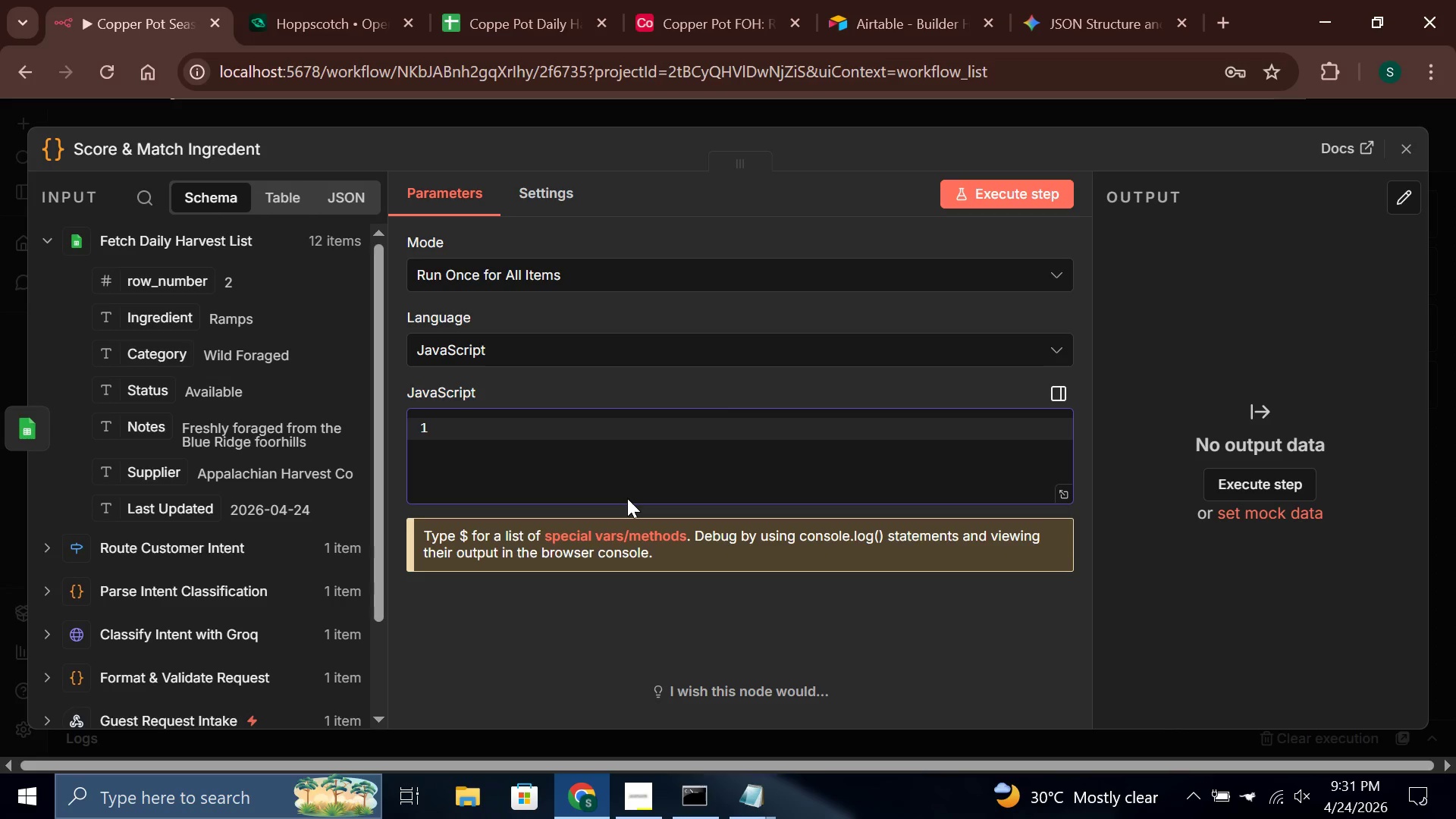 
type(const items = $input.all)
 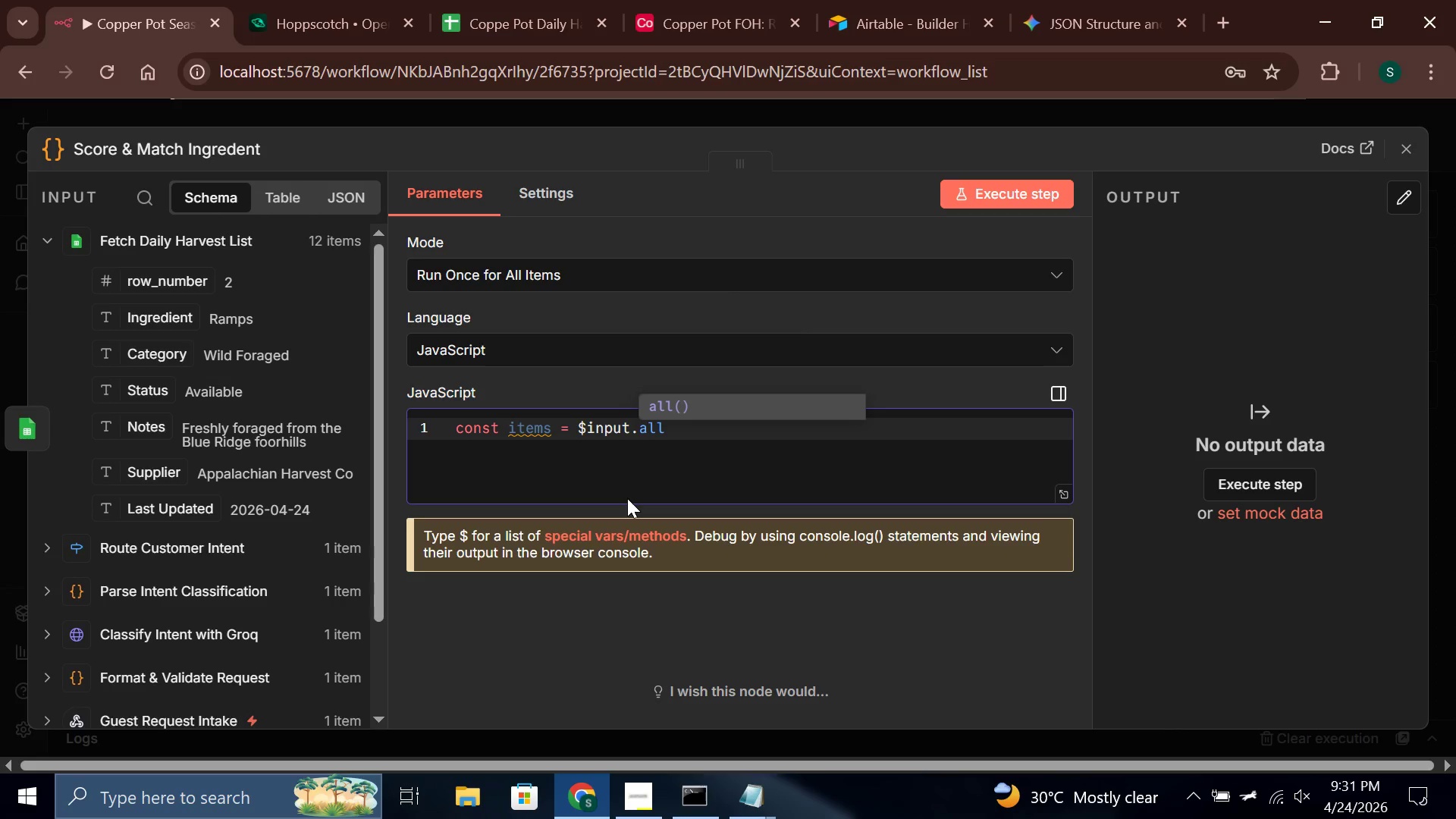 
key(Enter)
 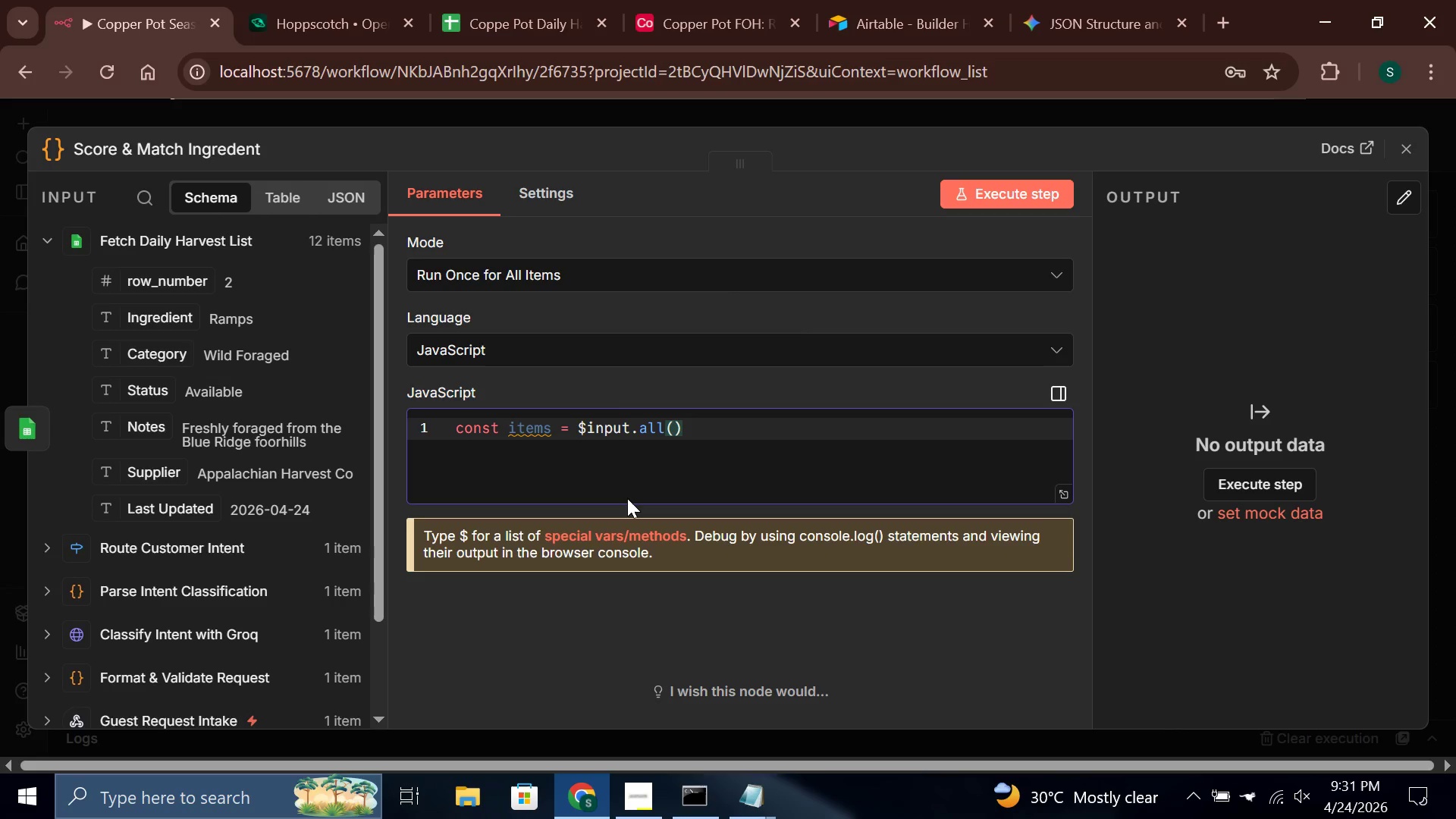 
key(ArrowRight)
 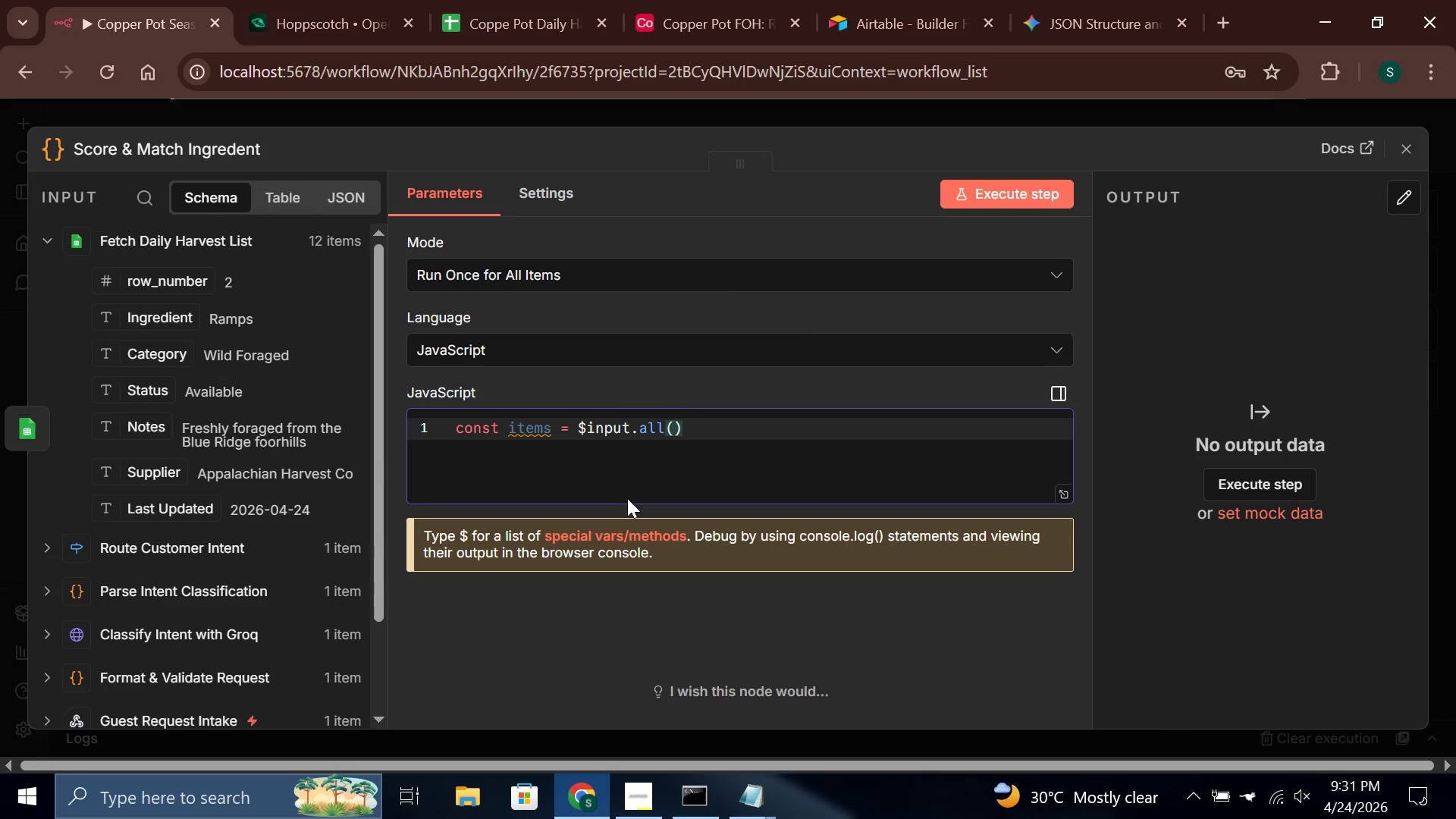 
key(Semicolon)
 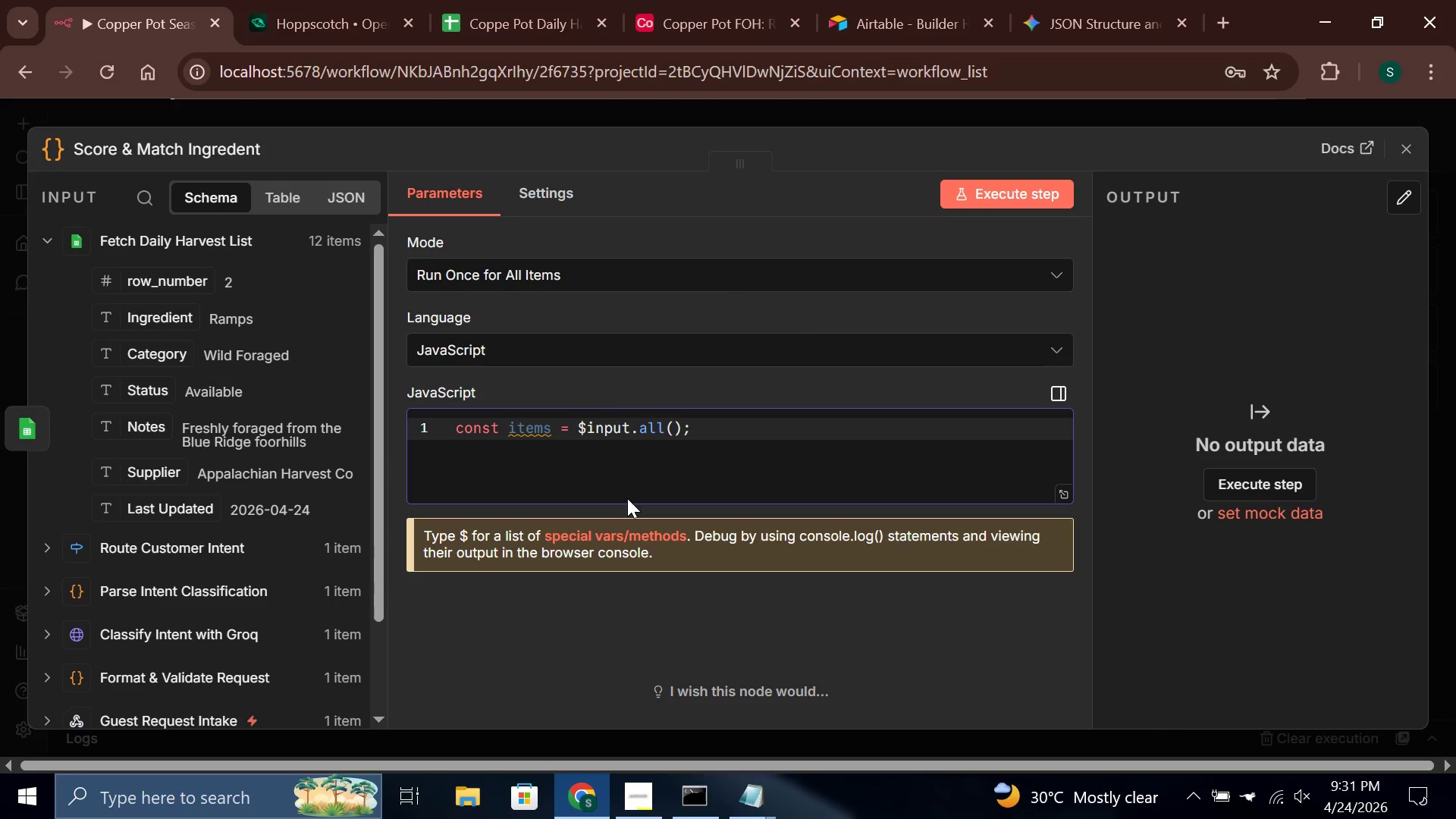 
key(Enter)
 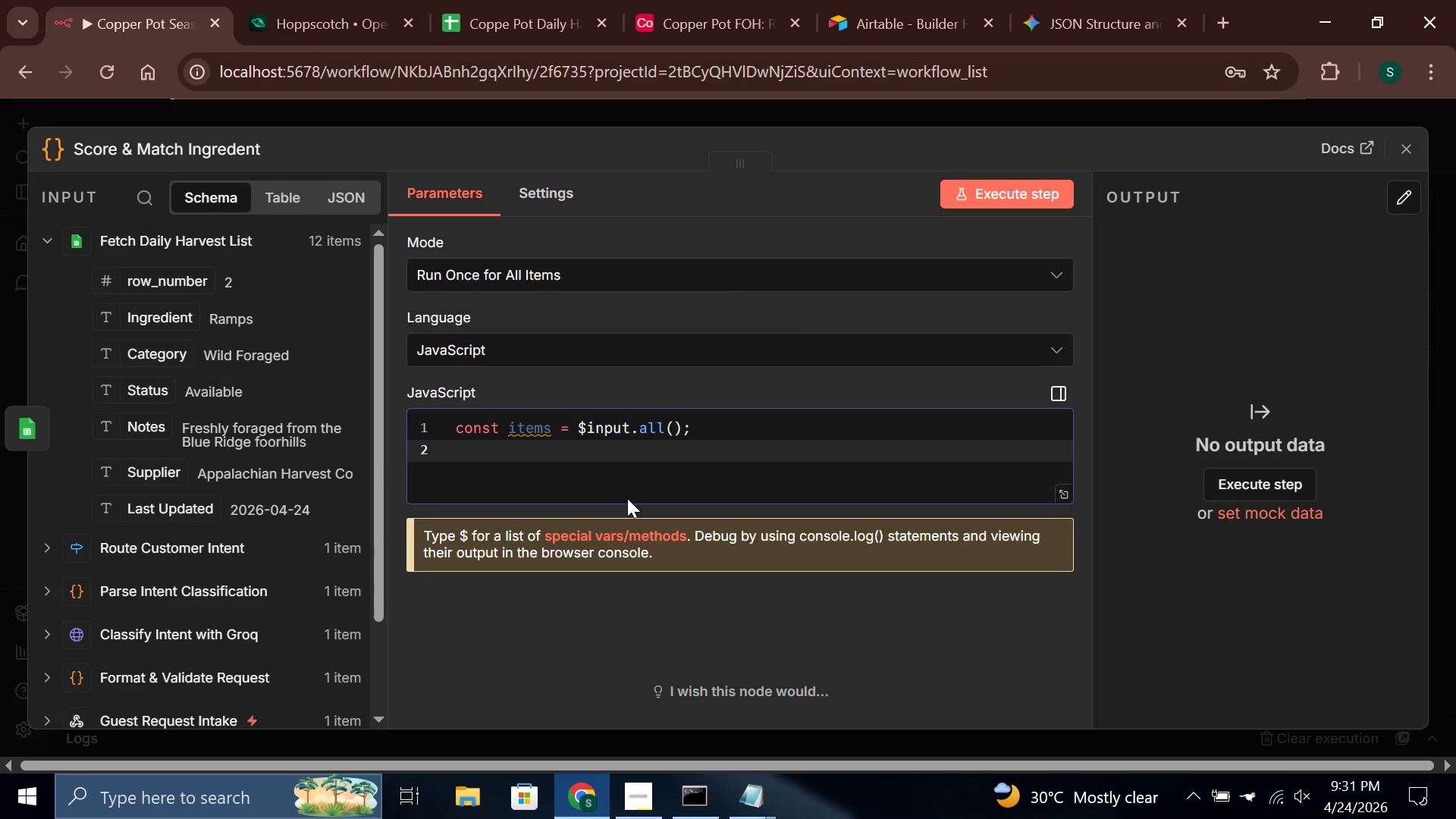 
type(const classificationDate)
key(Backspace)
type(a)
 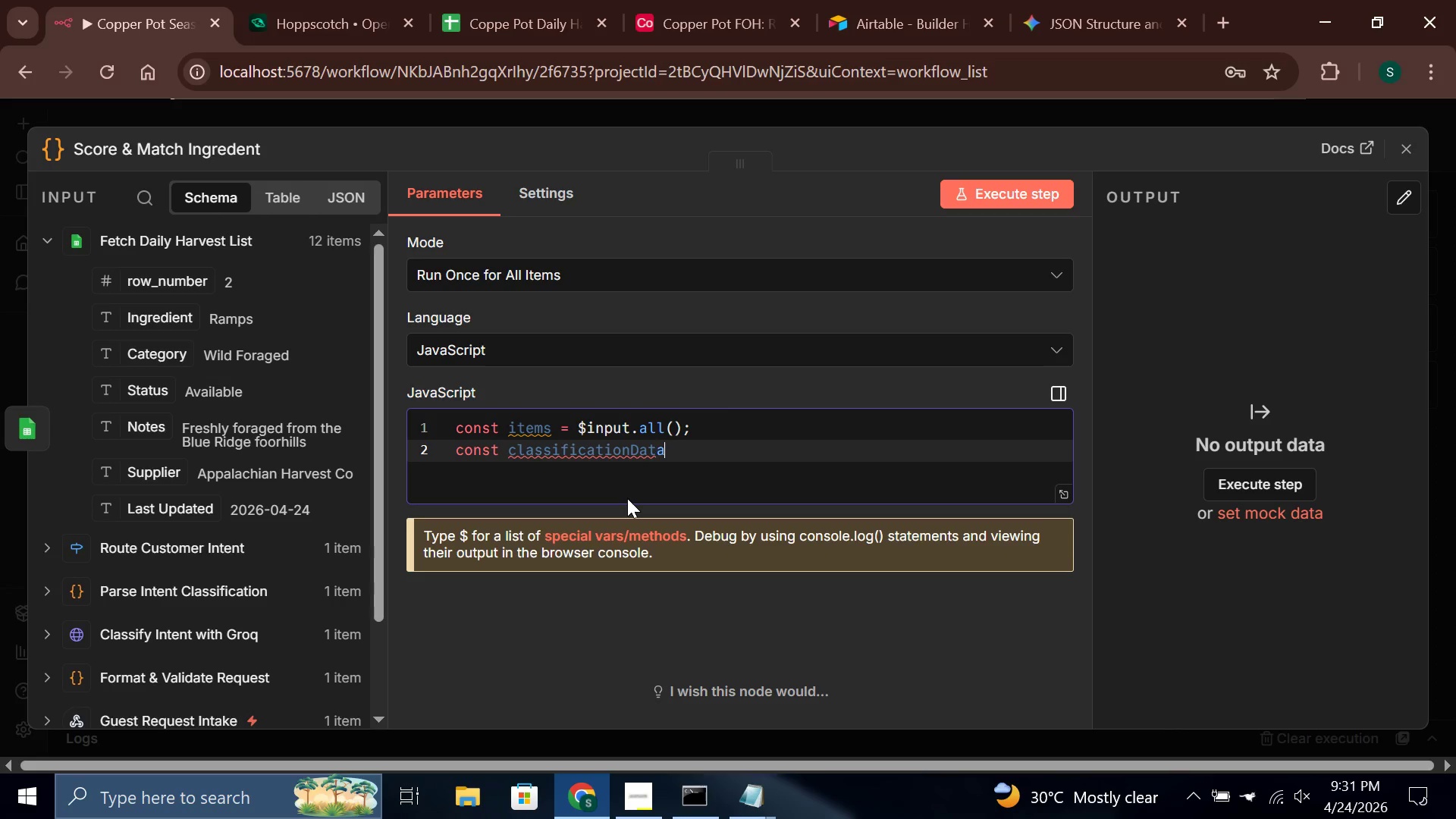 
key(Space)
 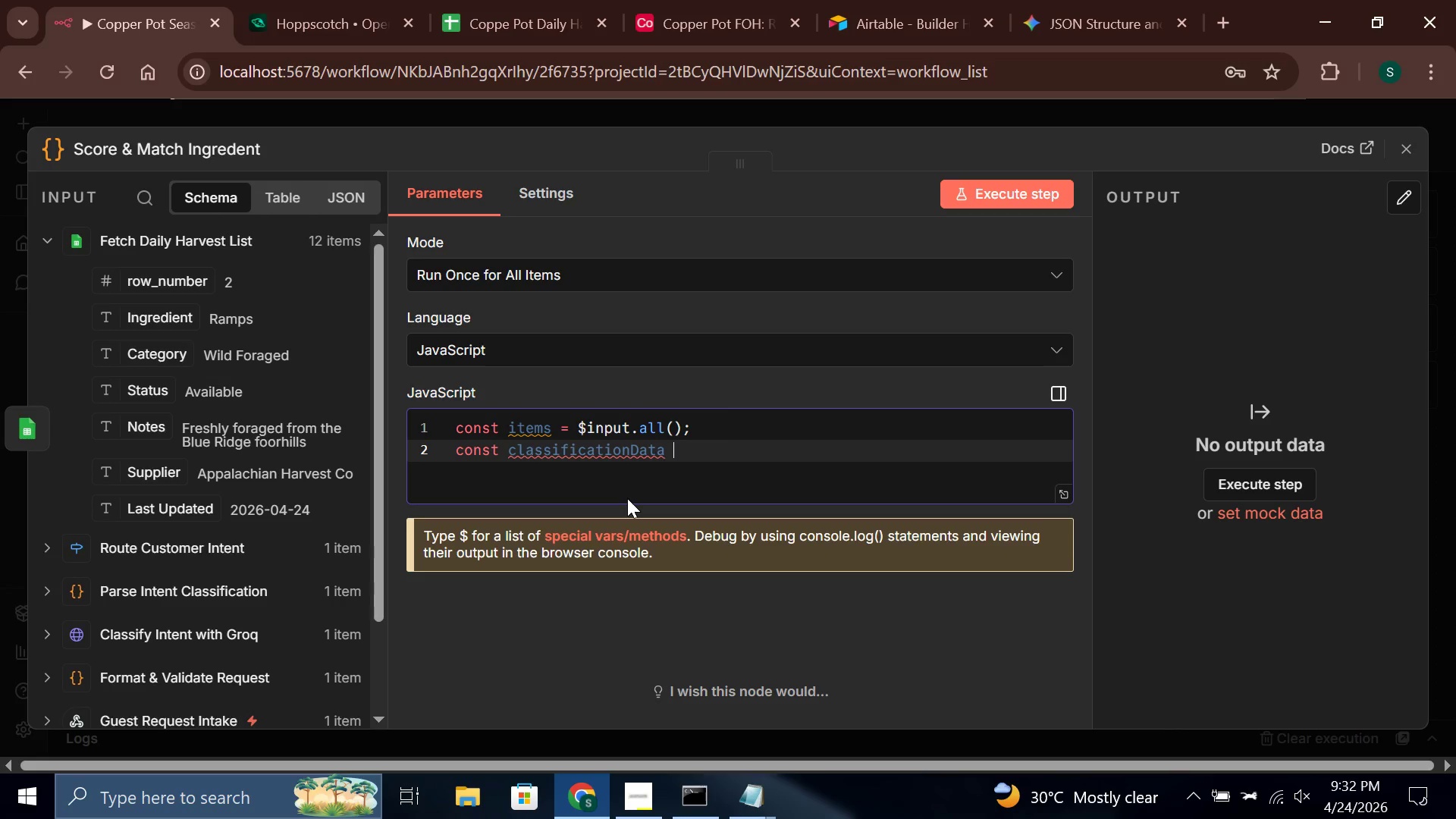 
key(Equal)
 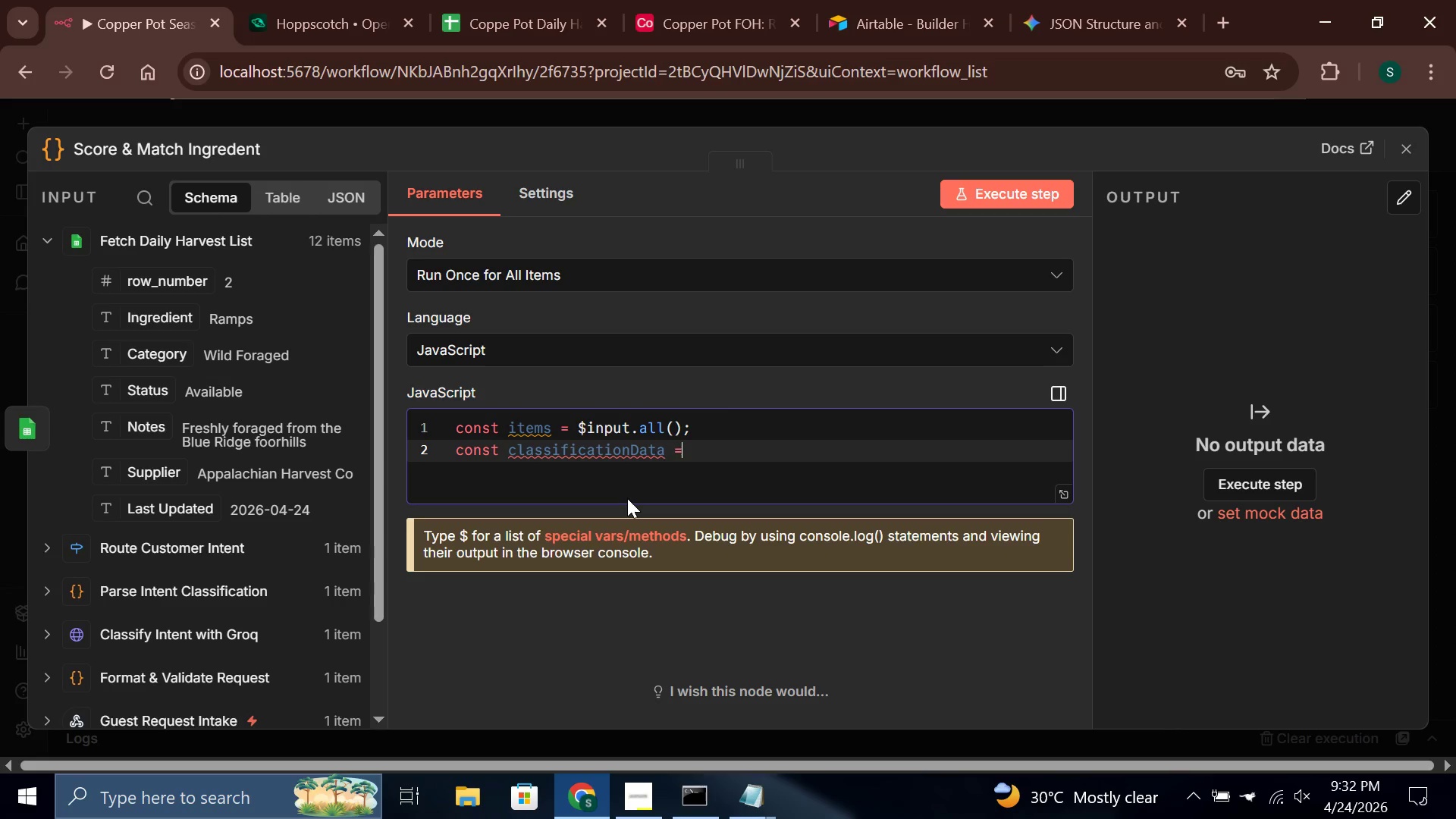 
key(Space)
 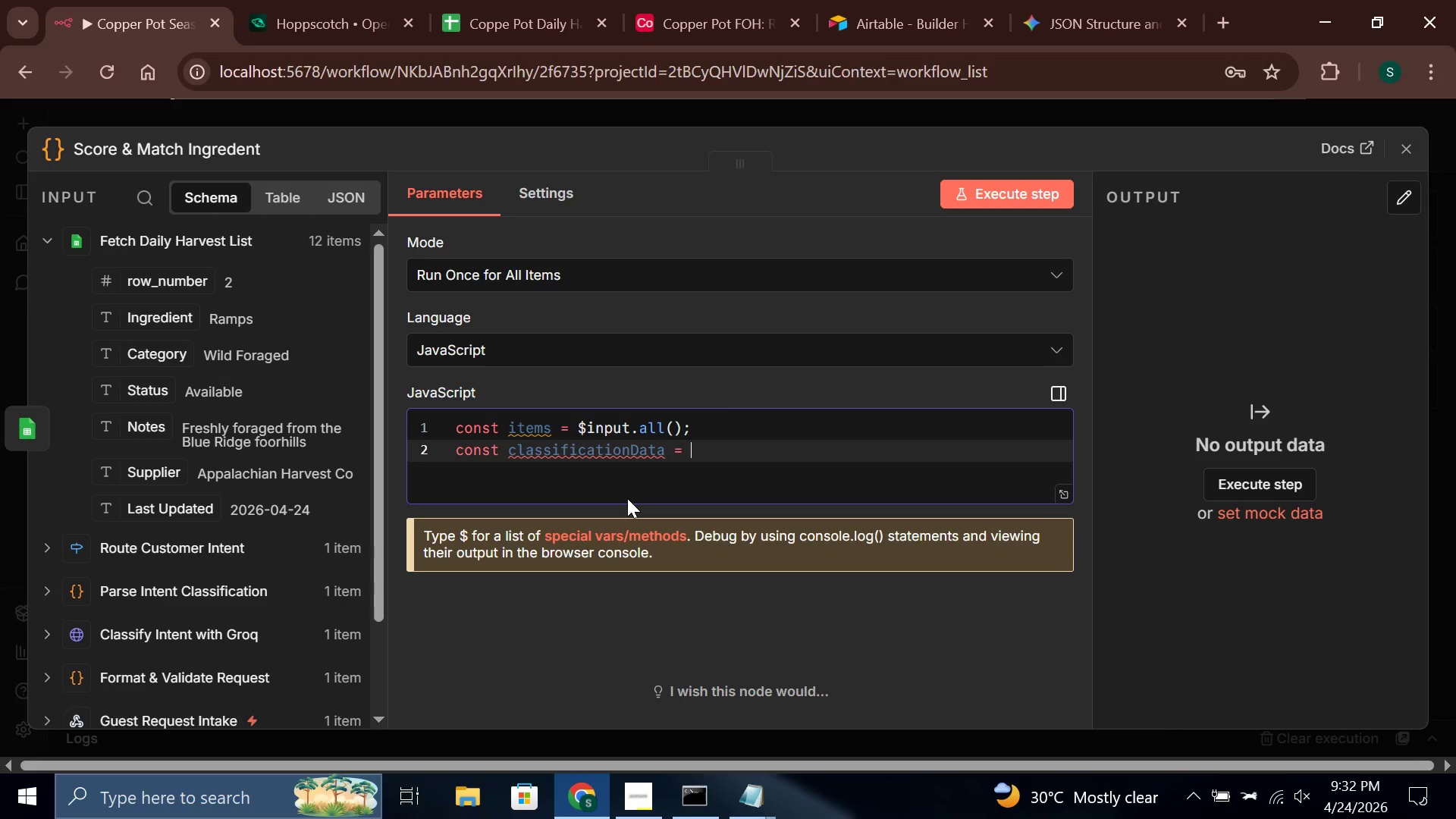 
key(Shift+4)
 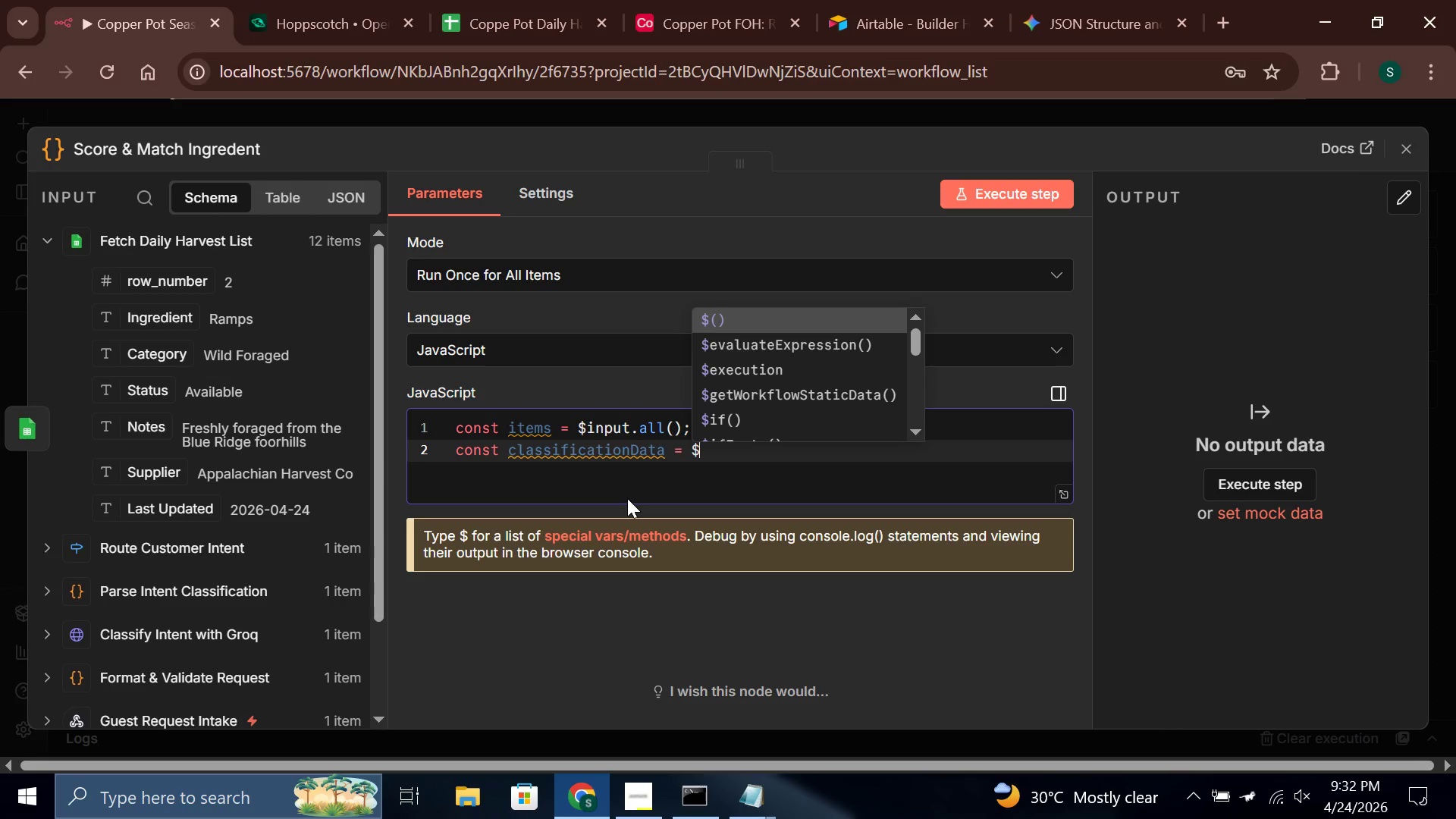 
key(Enter)
 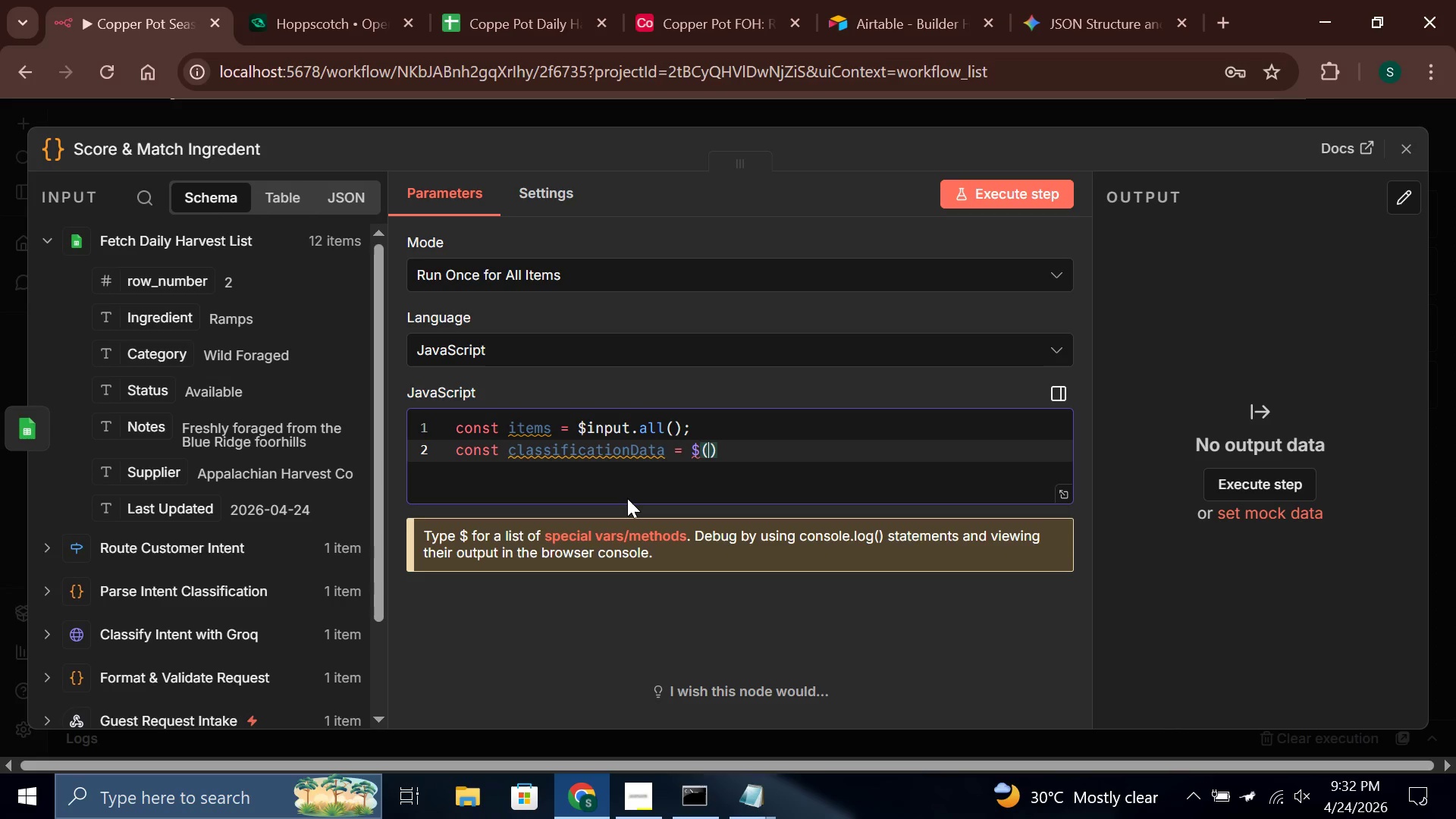 
key(Quote)
 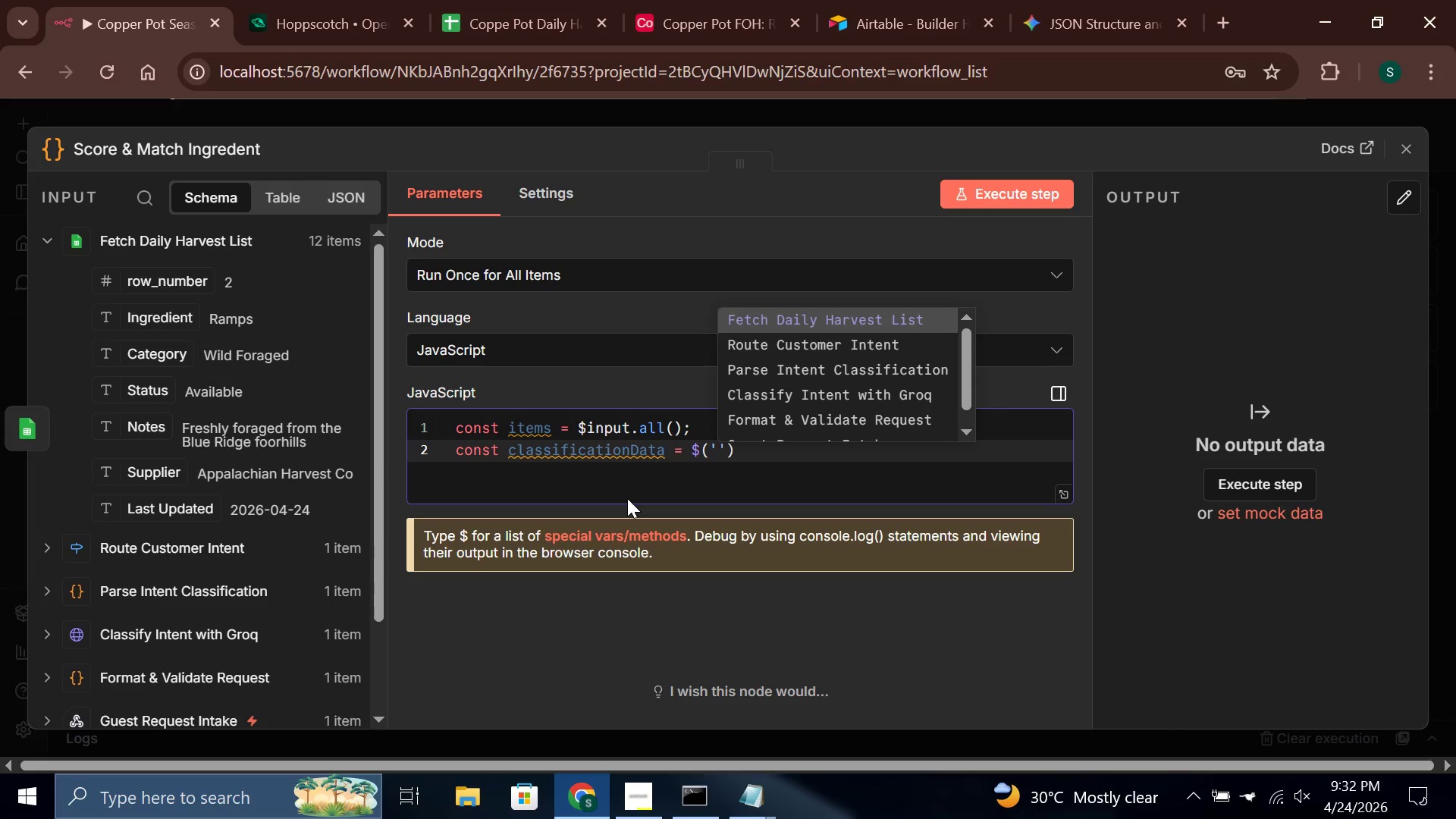 
key(ArrowDown)
 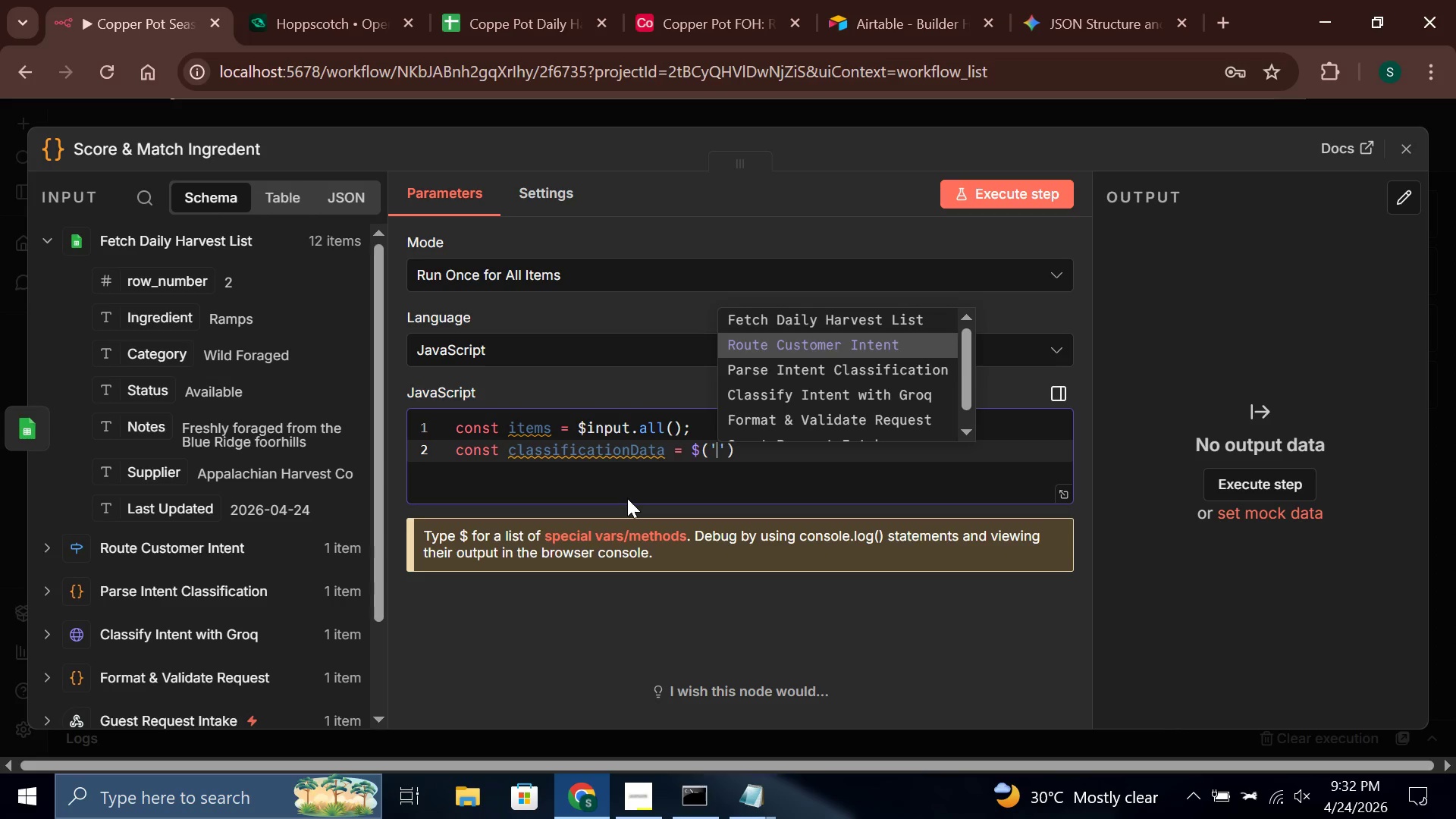 
key(ArrowDown)
 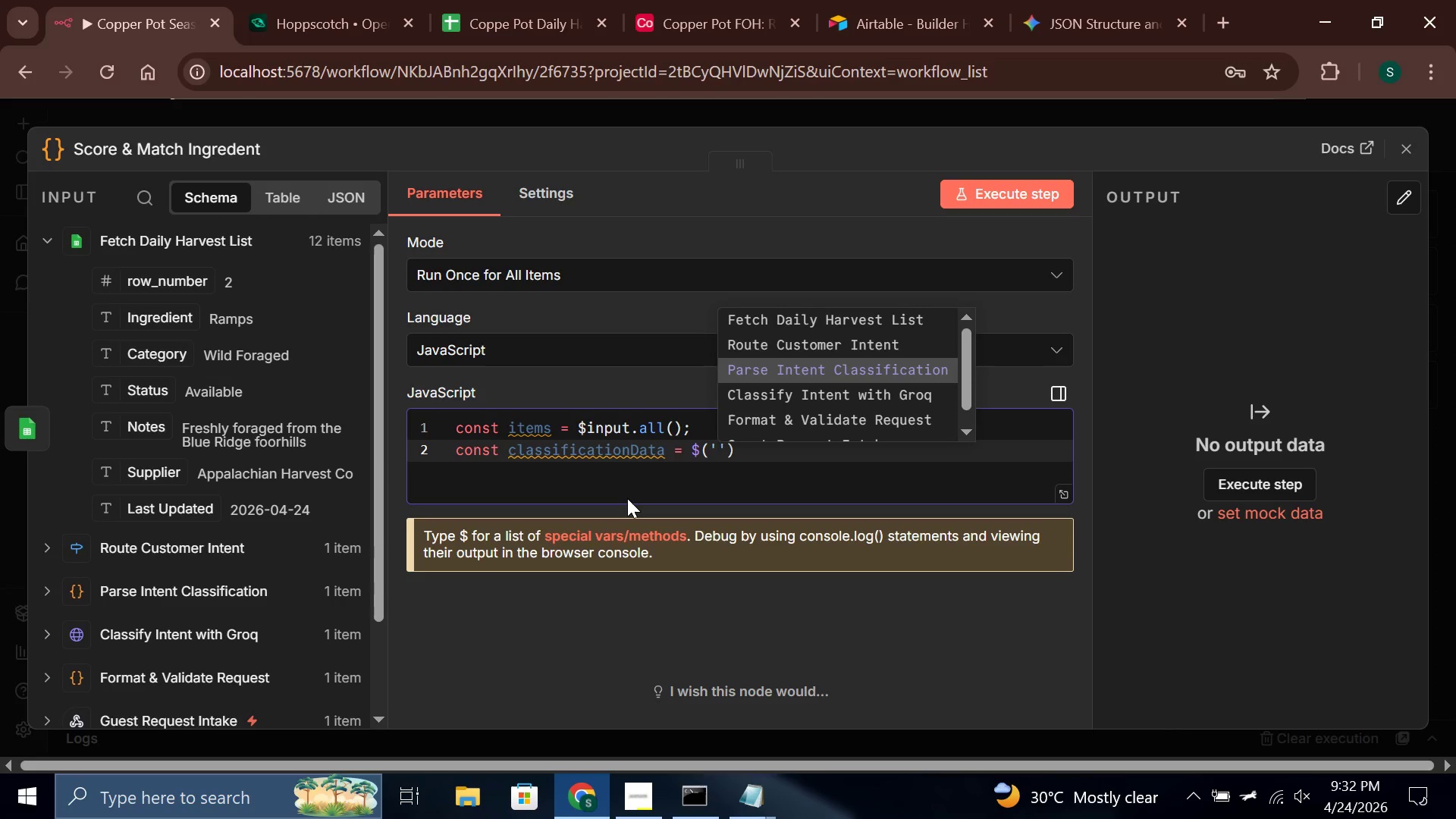 
key(Enter)
 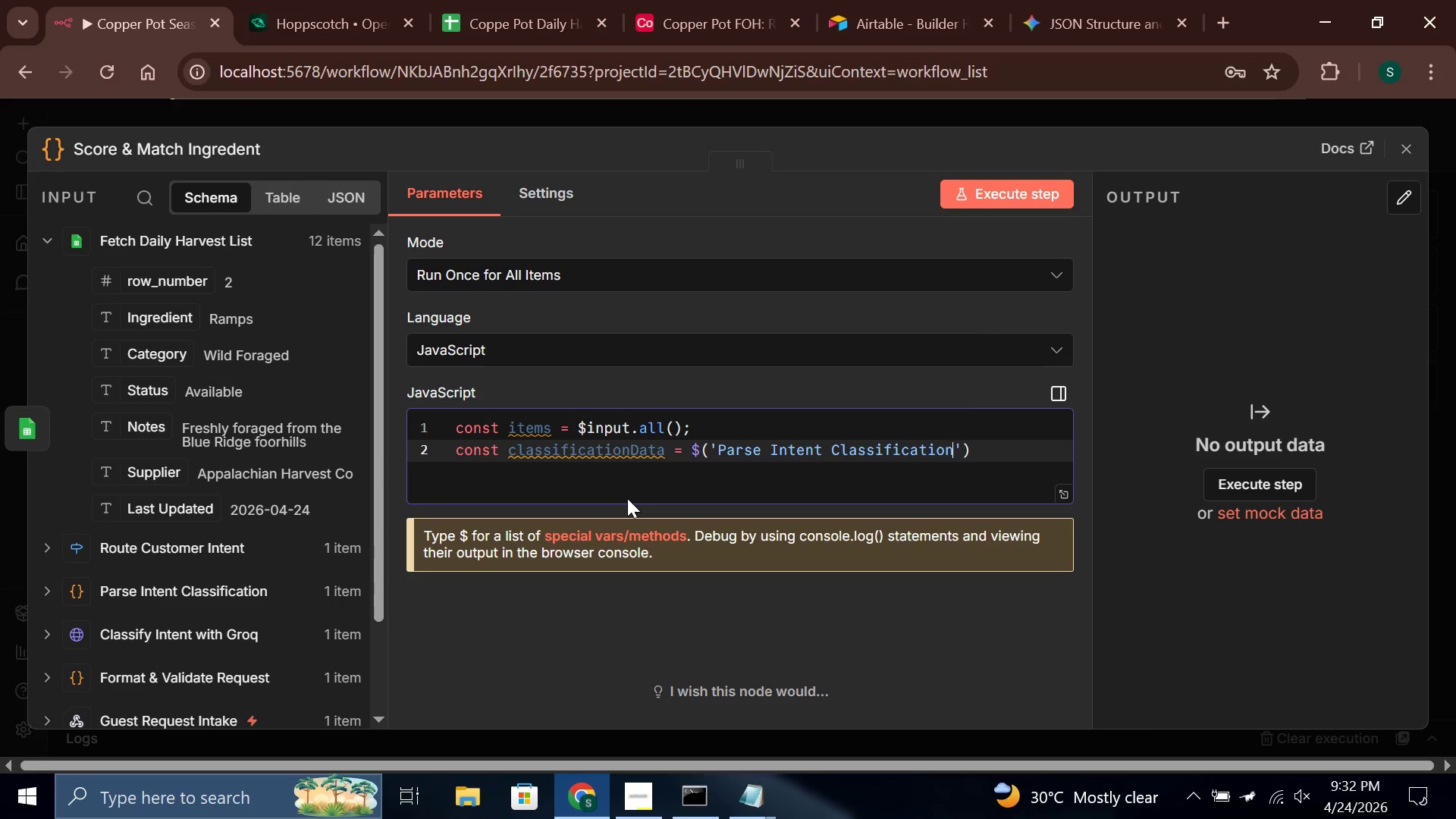 
key(ArrowRight)
 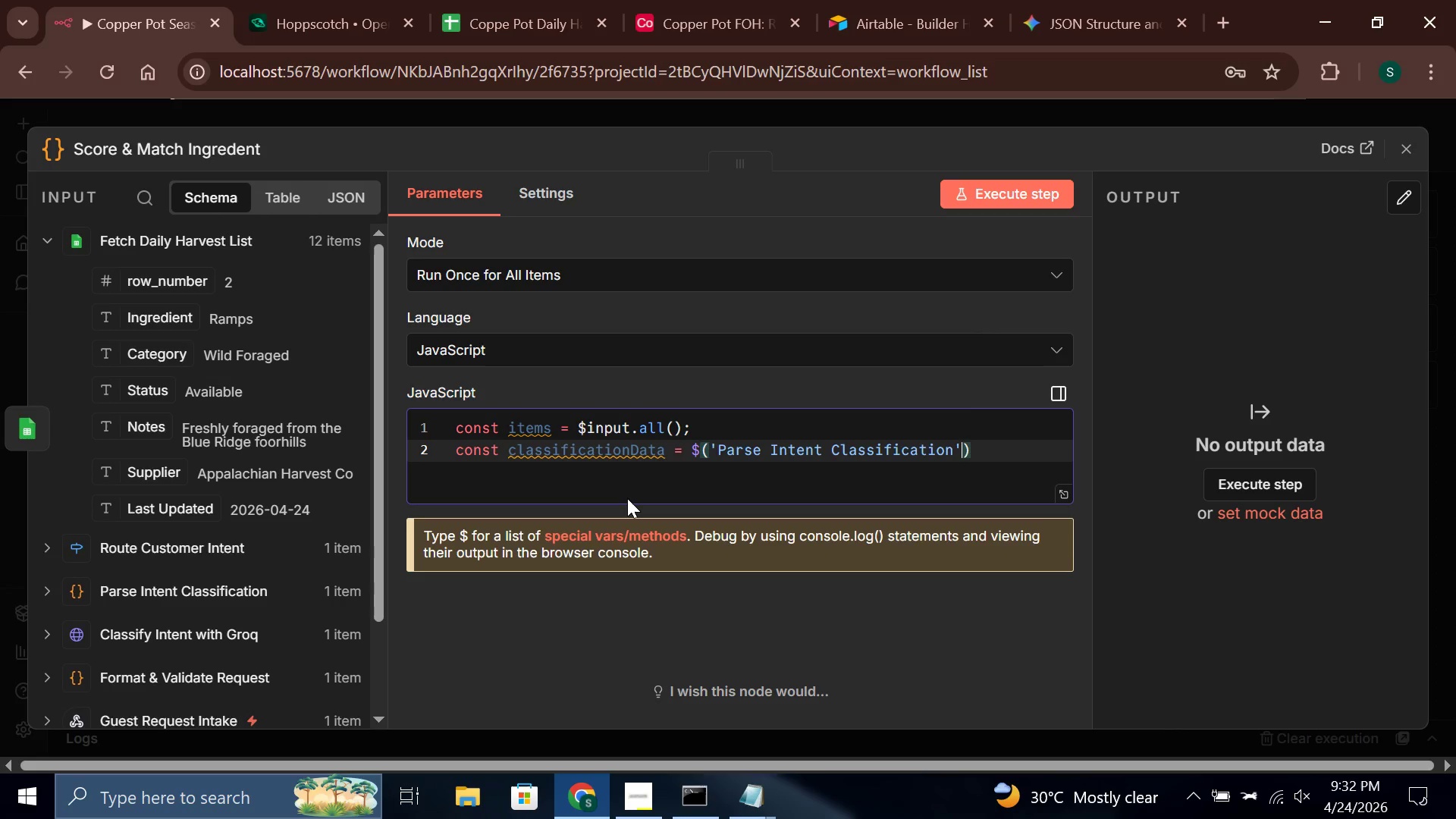 
key(ArrowRight)
 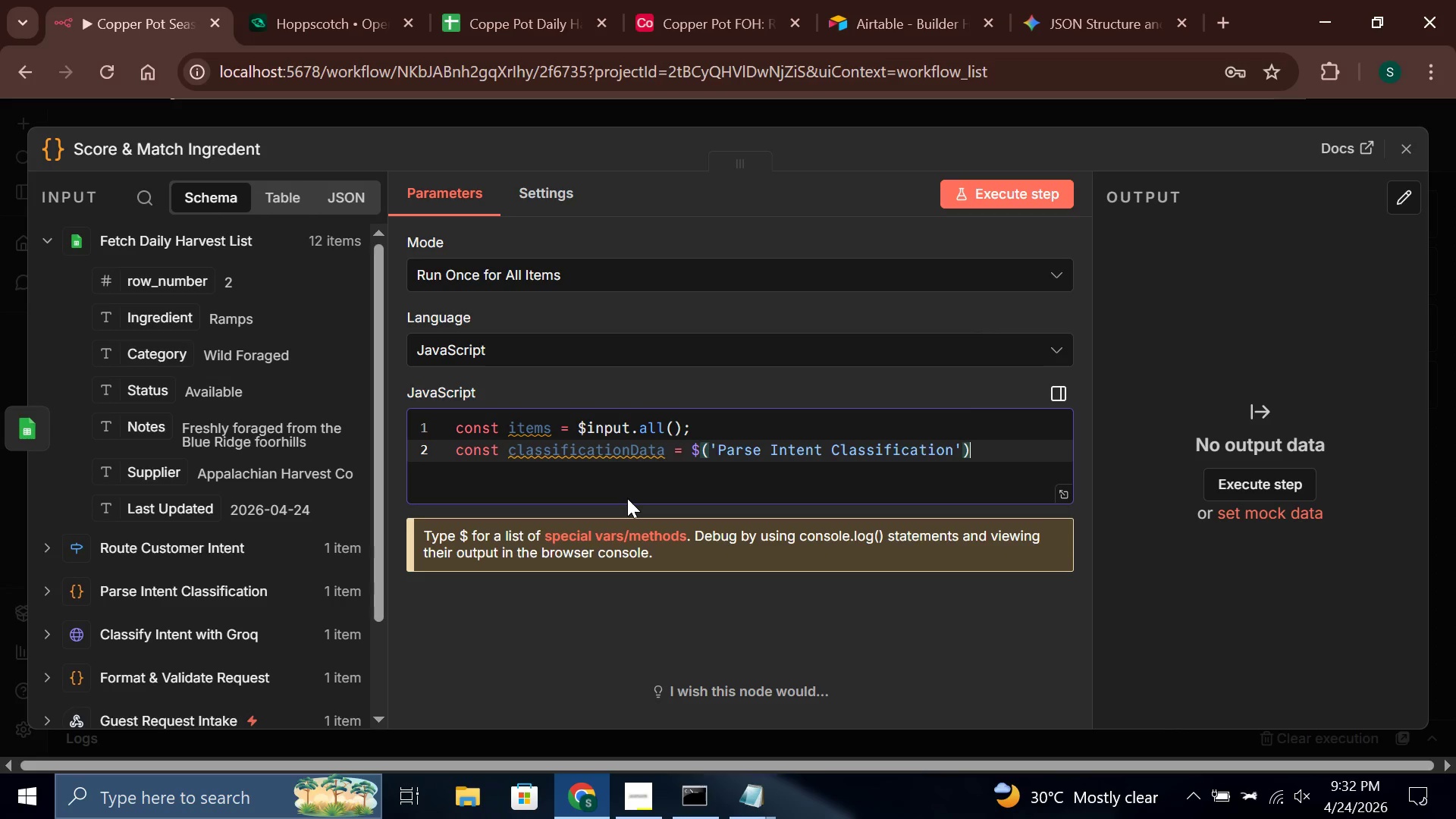 
type(.first()
 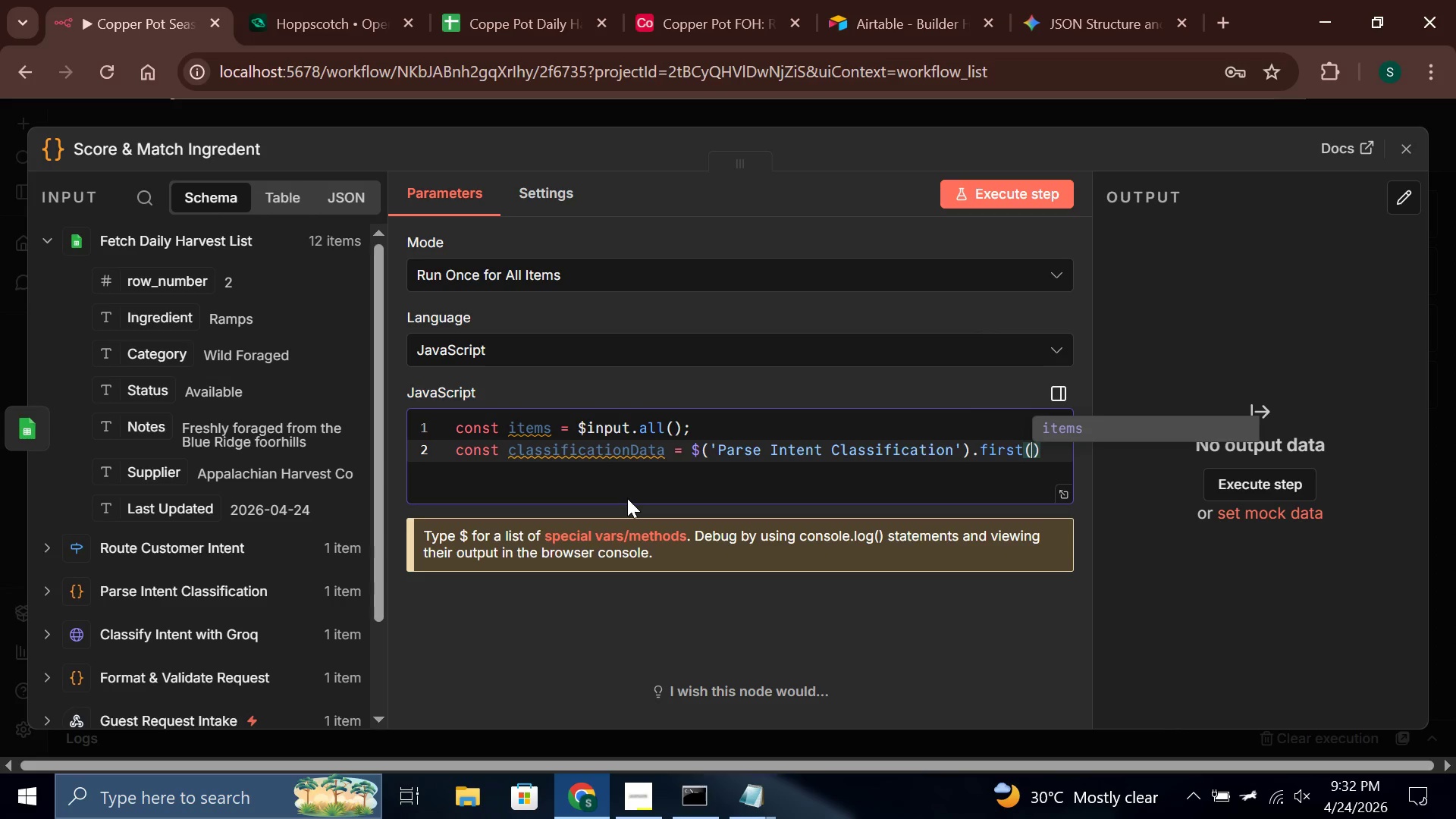 
key(ArrowRight)
 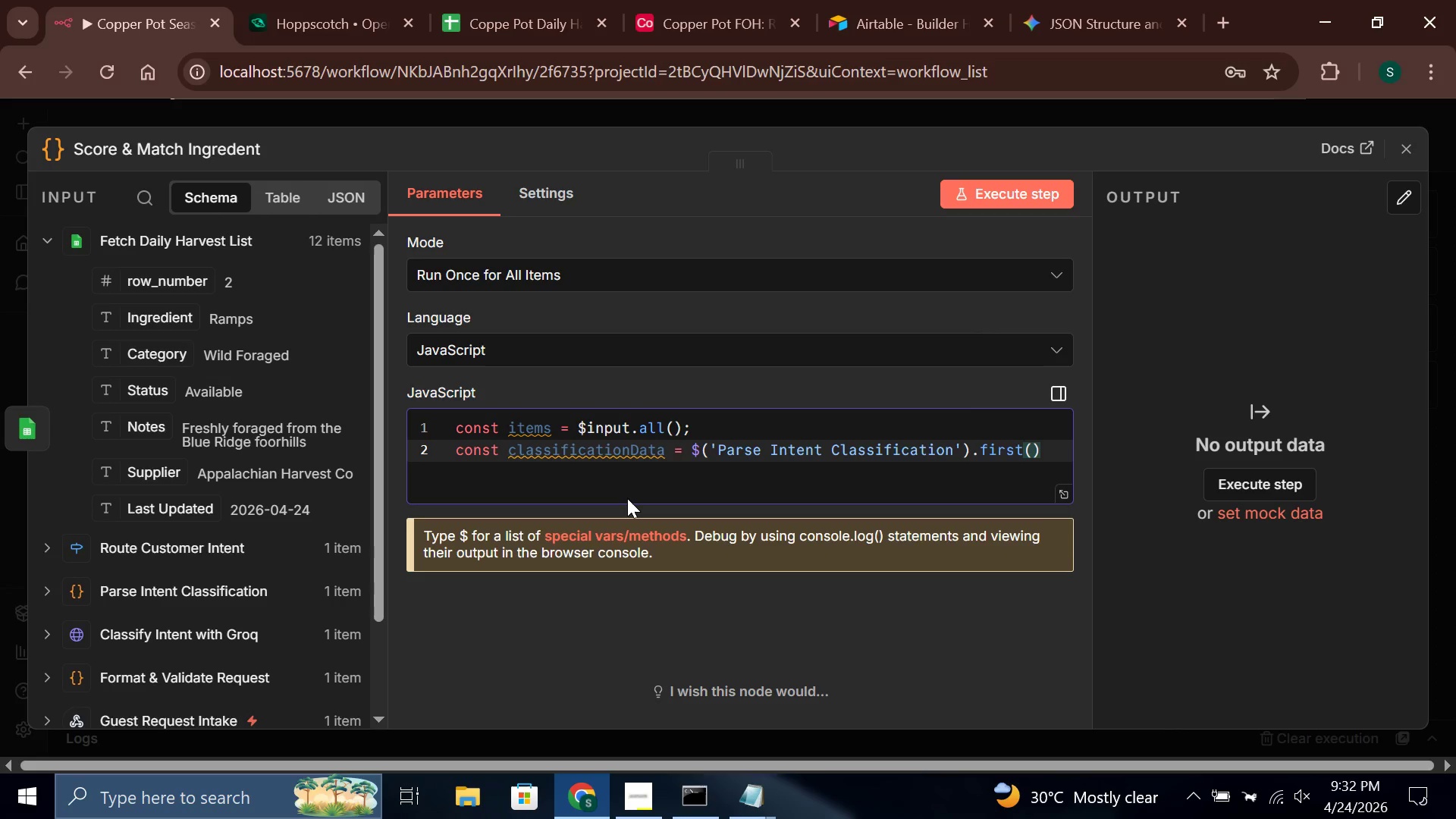 
type(.json;)
 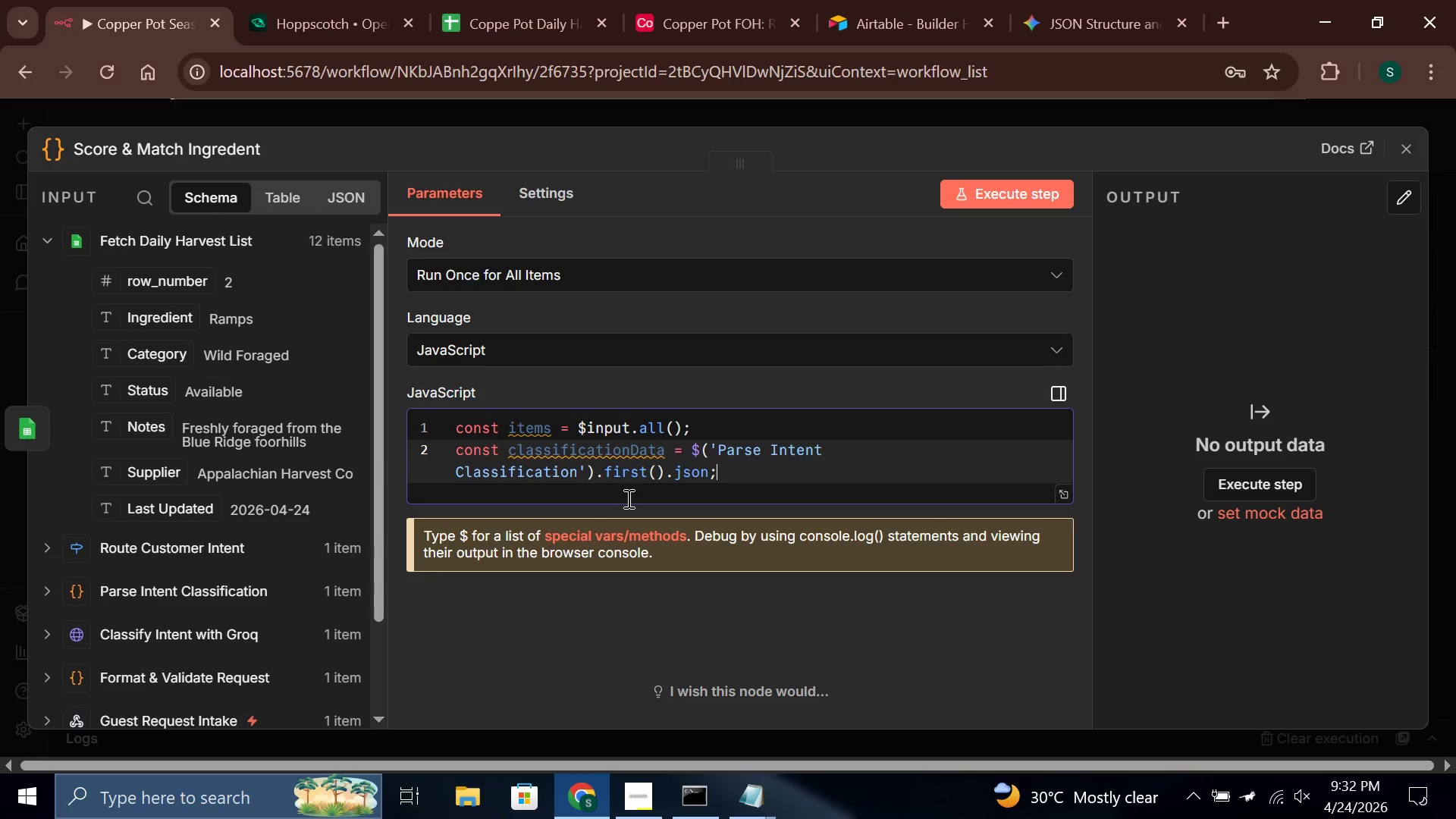 
key(Enter)
 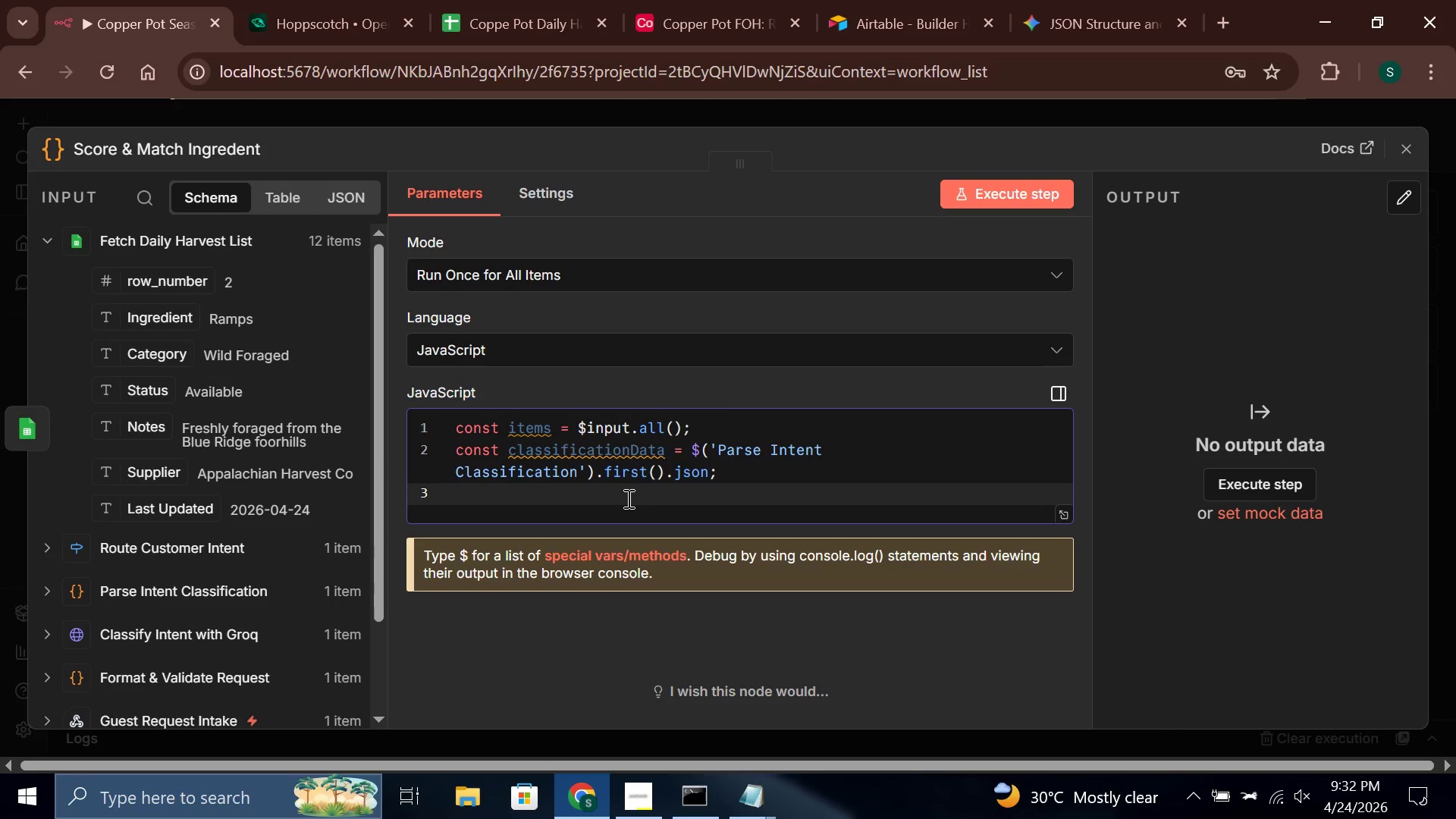 
key(Enter)
 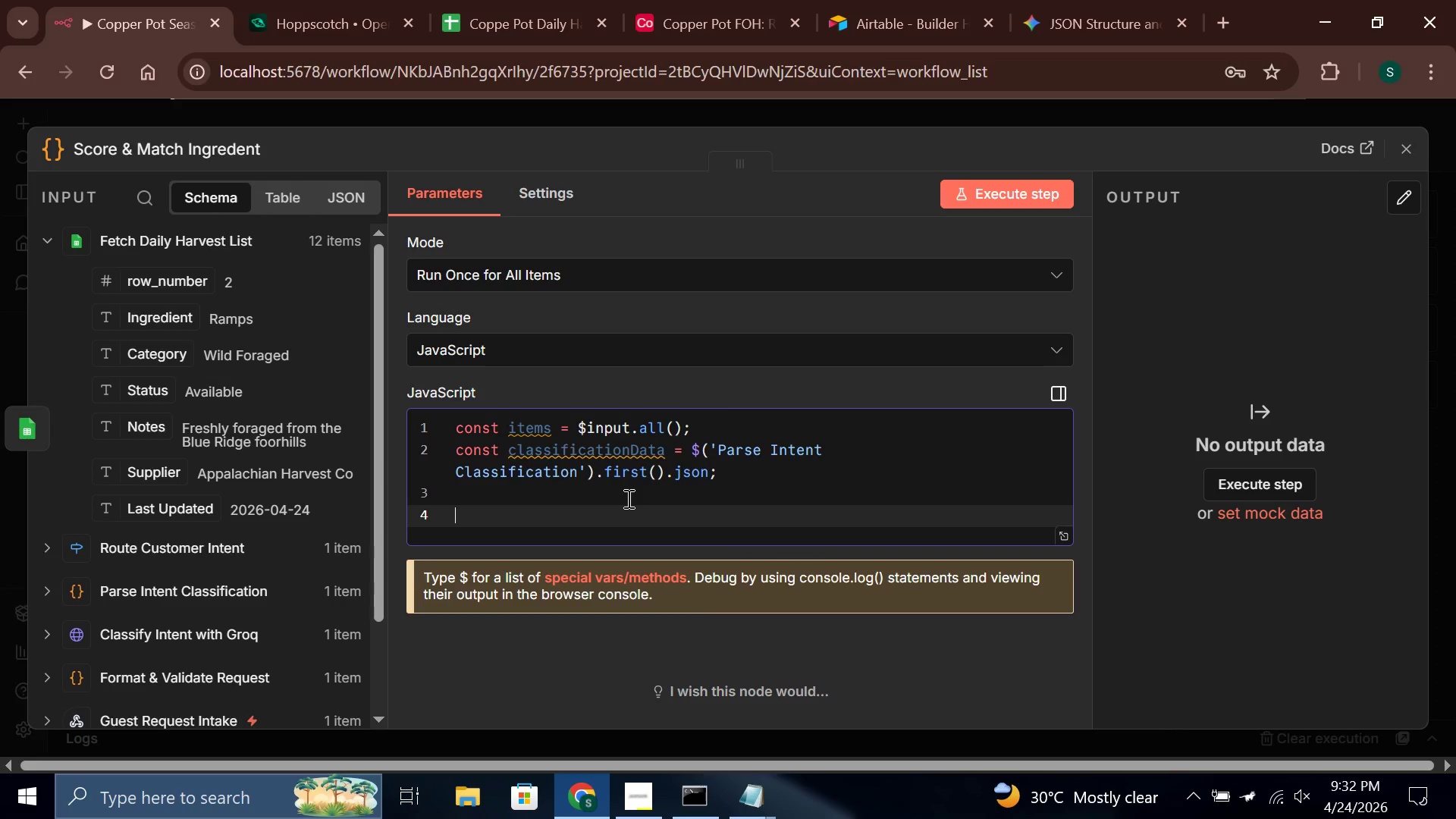 
type(const ingredientQuery = ()
 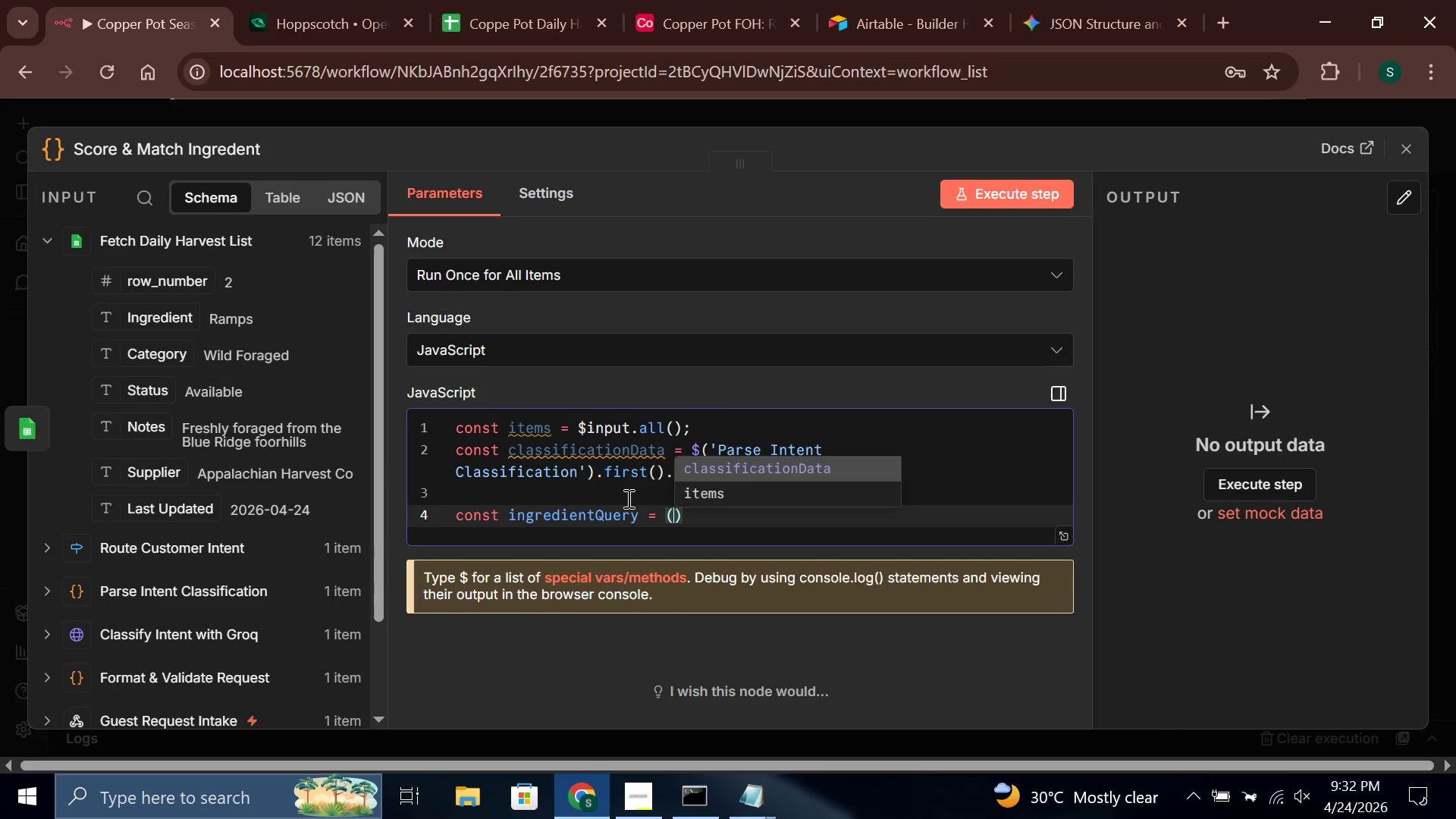 
key(Enter)
 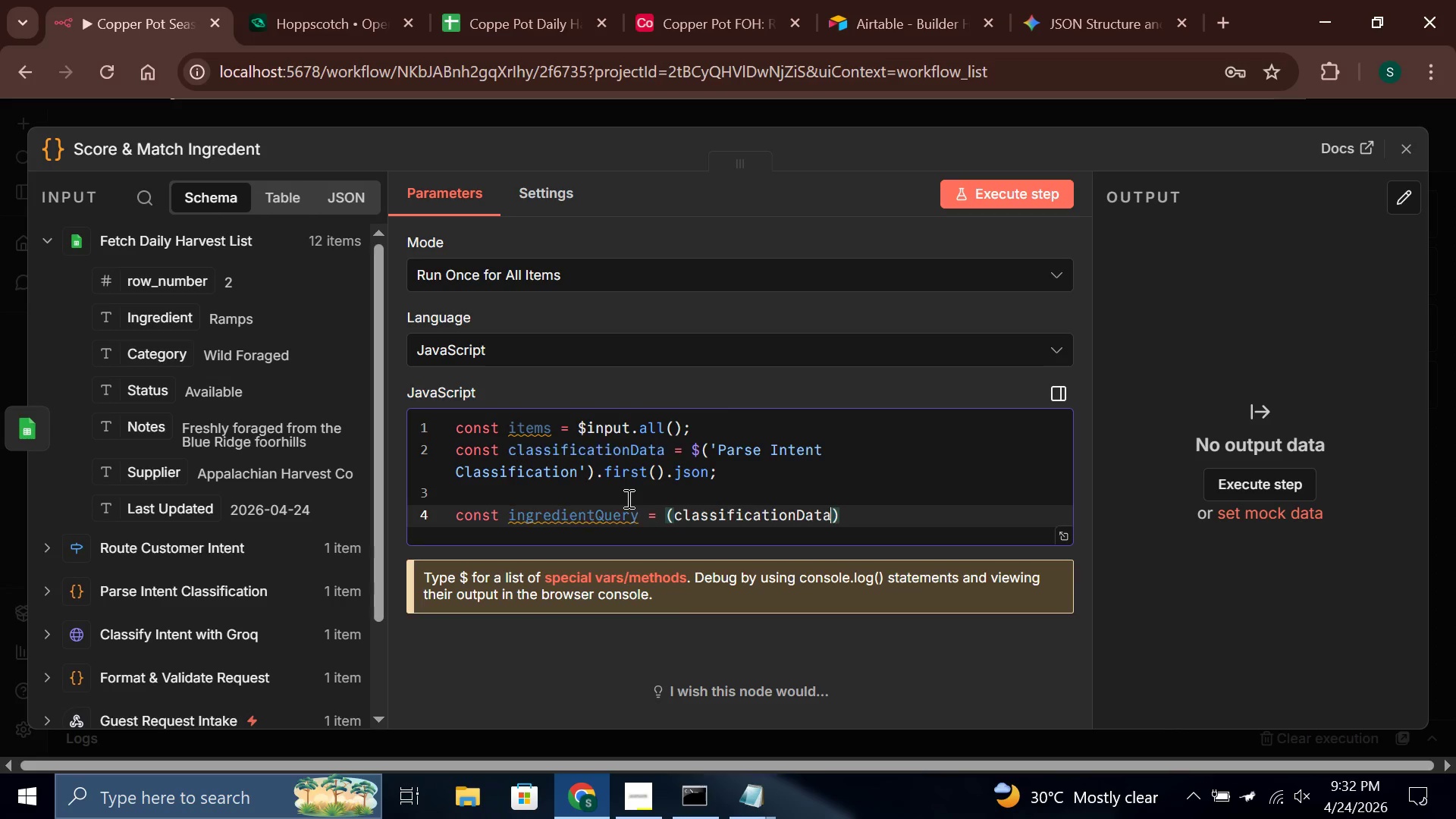 
key(C)
 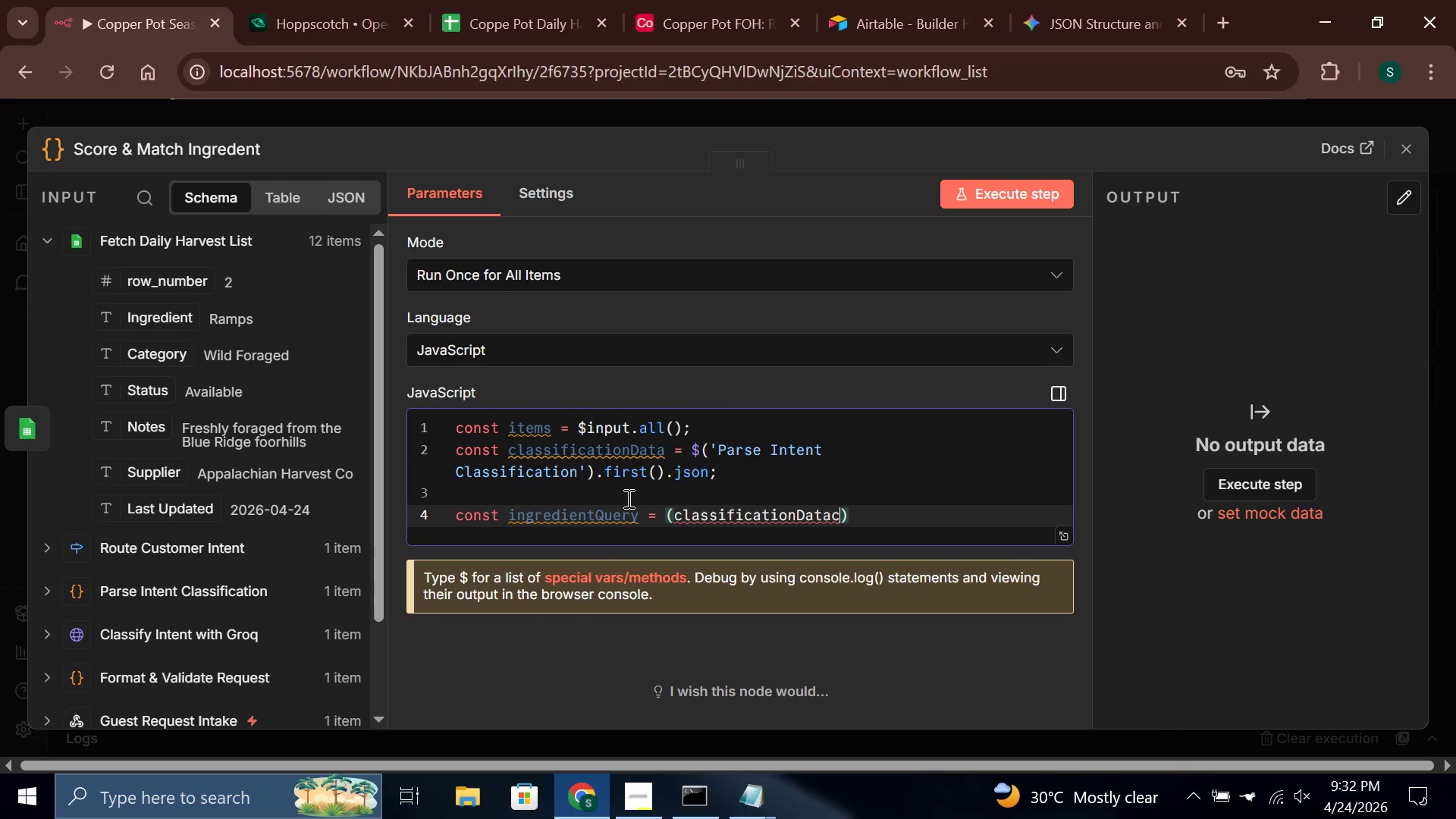 
key(Backspace)
 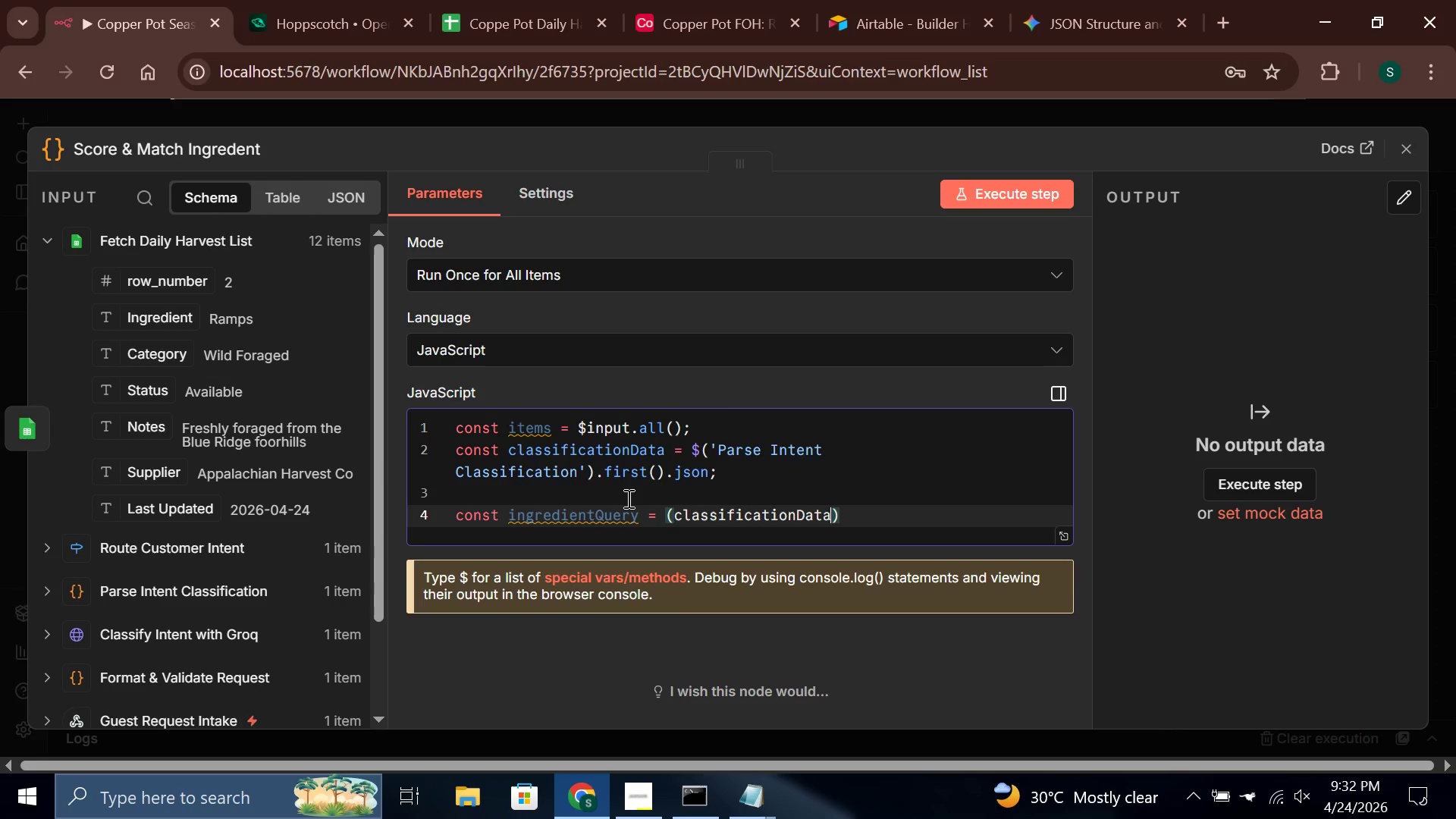 
hold_key(key=Backspace, duration=0.81)
 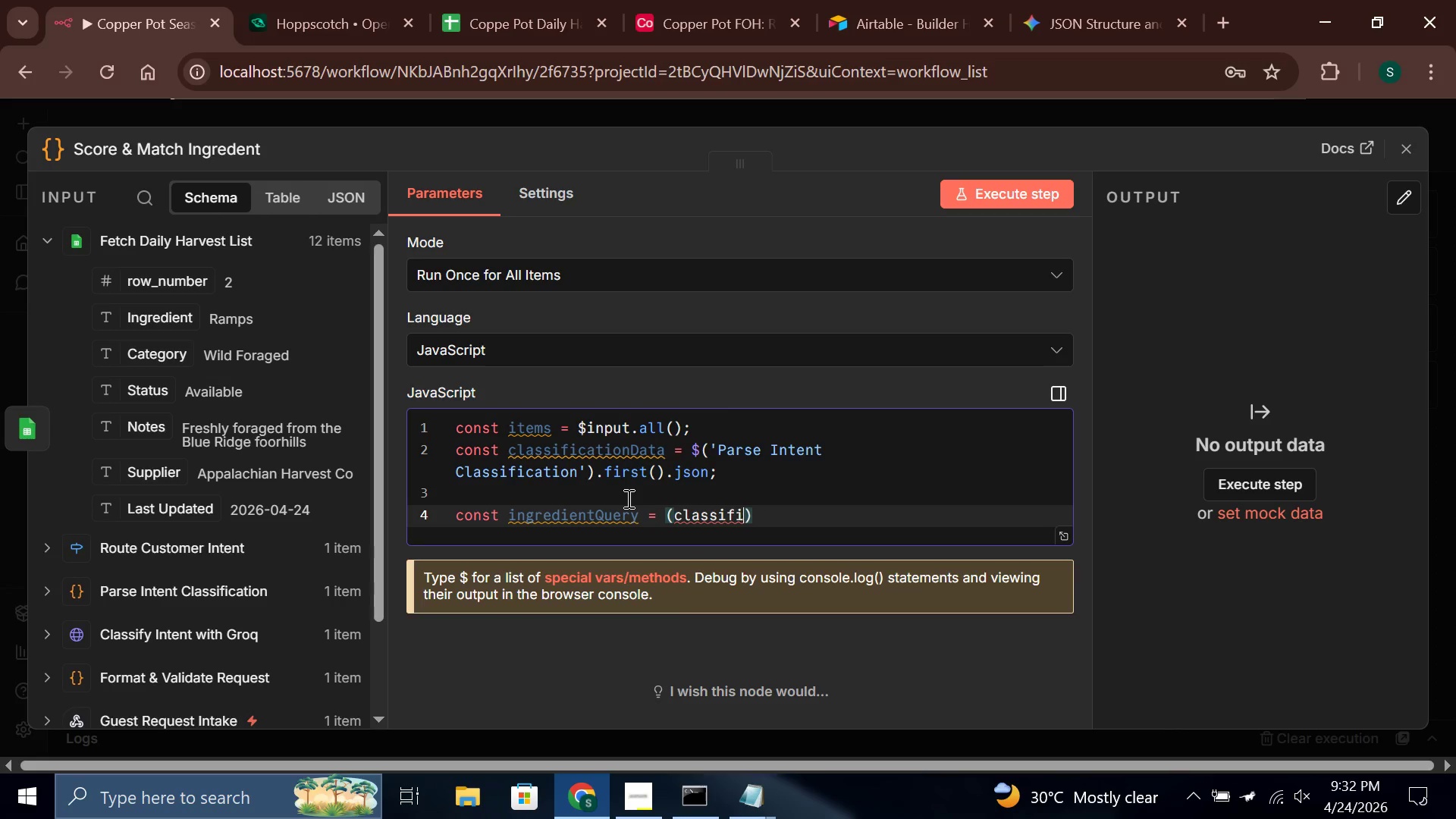 
key(Backspace)
 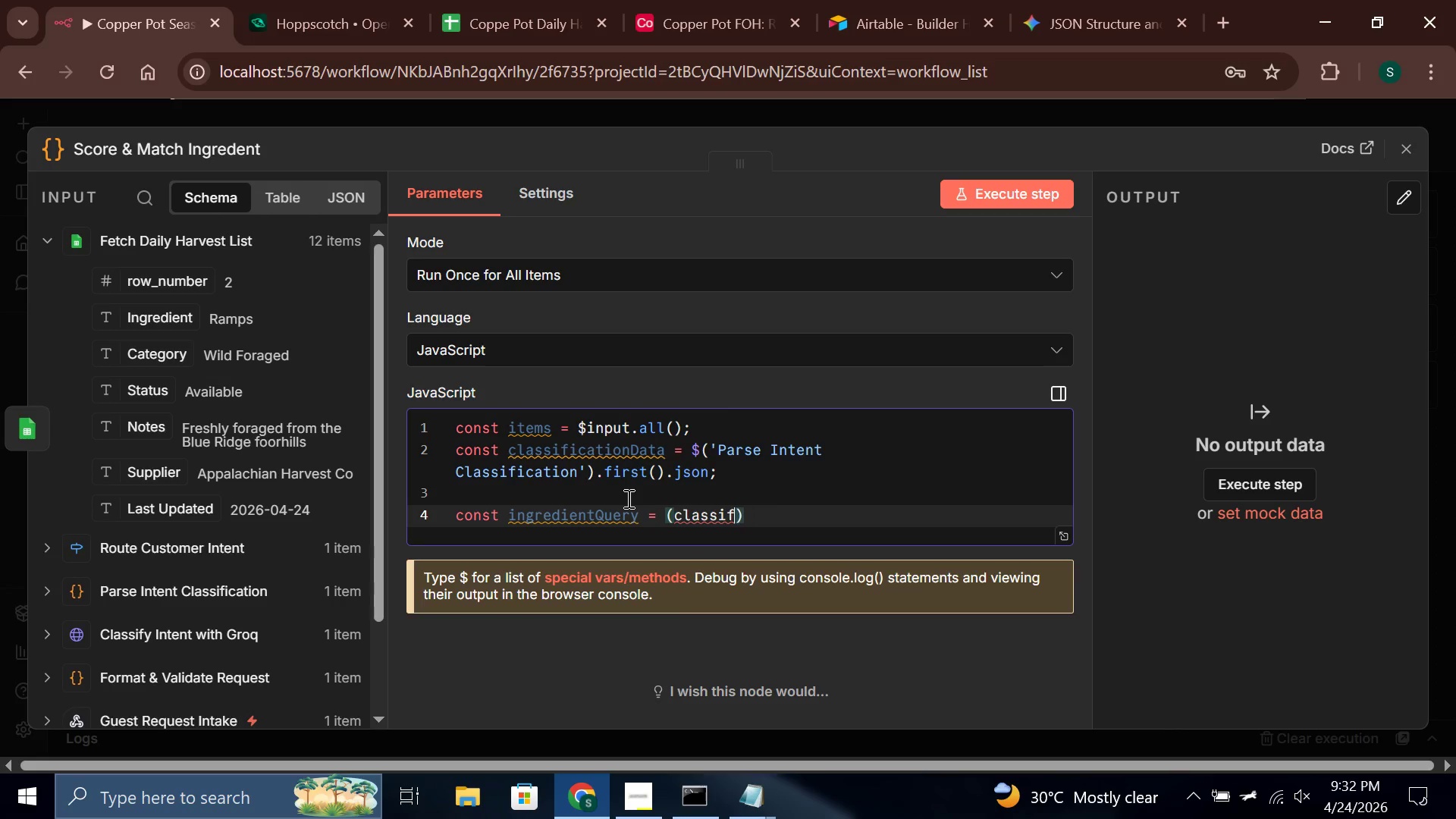 
key(Backspace)
 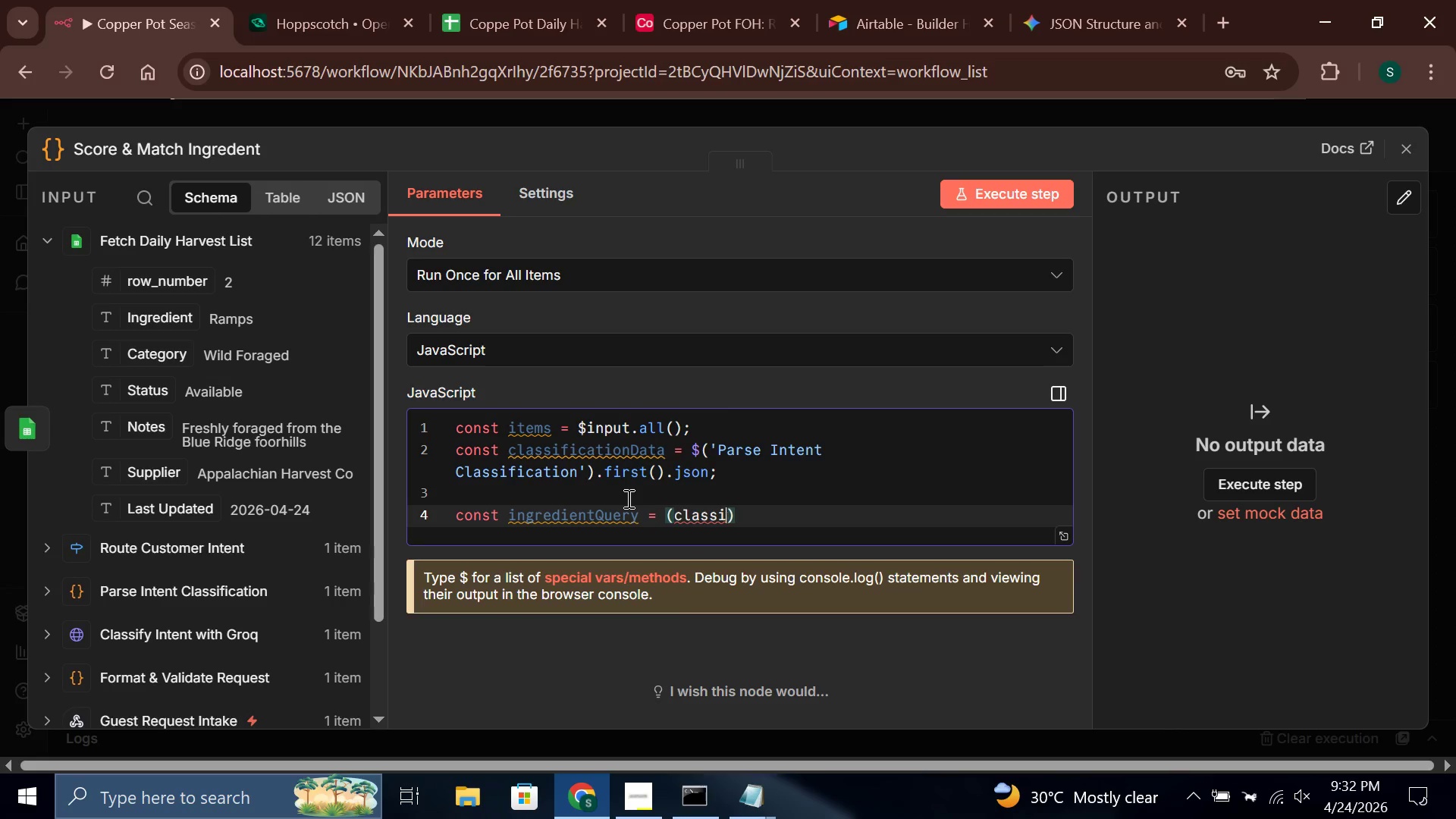 
key(Backspace)
 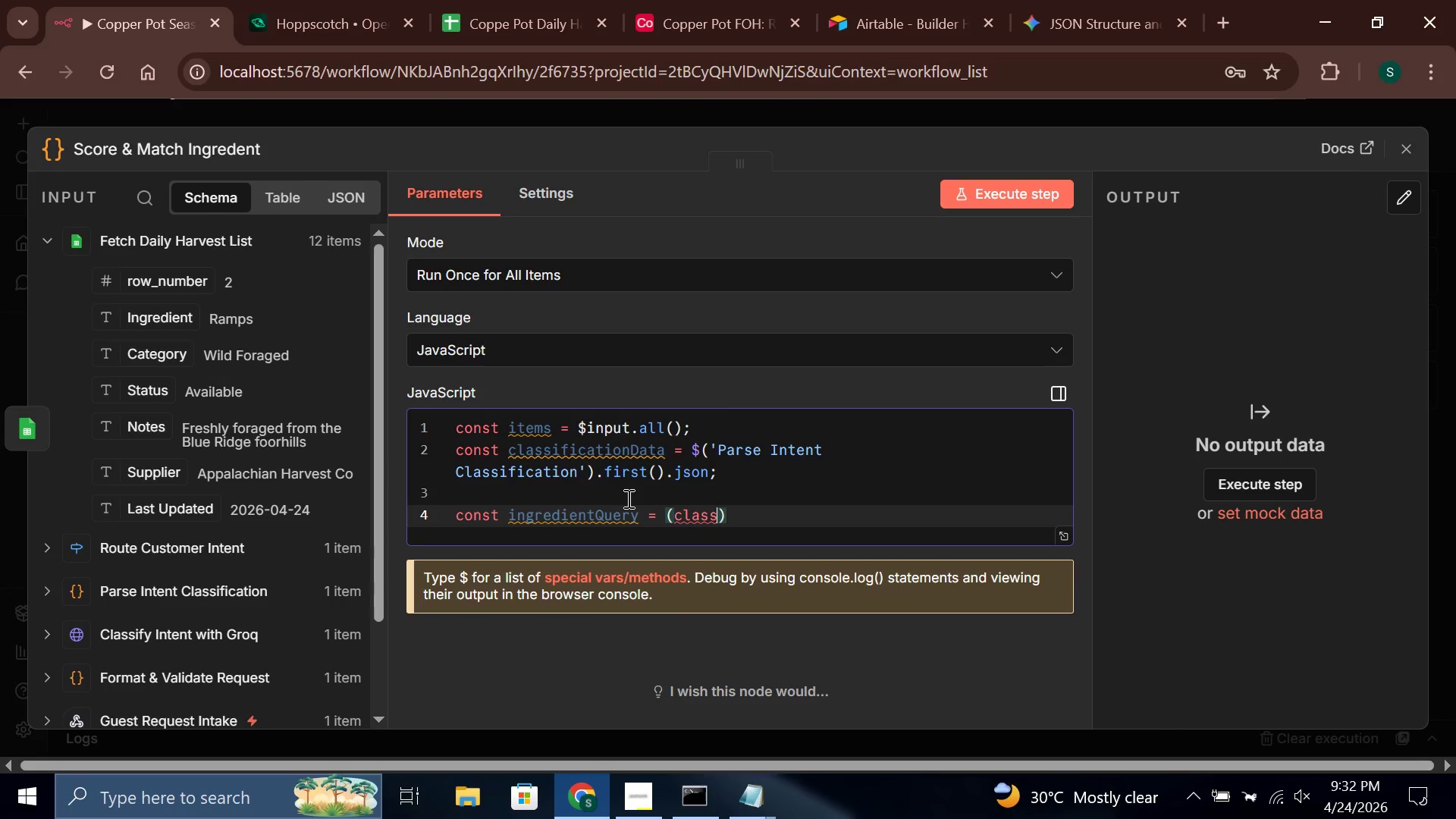 
key(Backspace)
 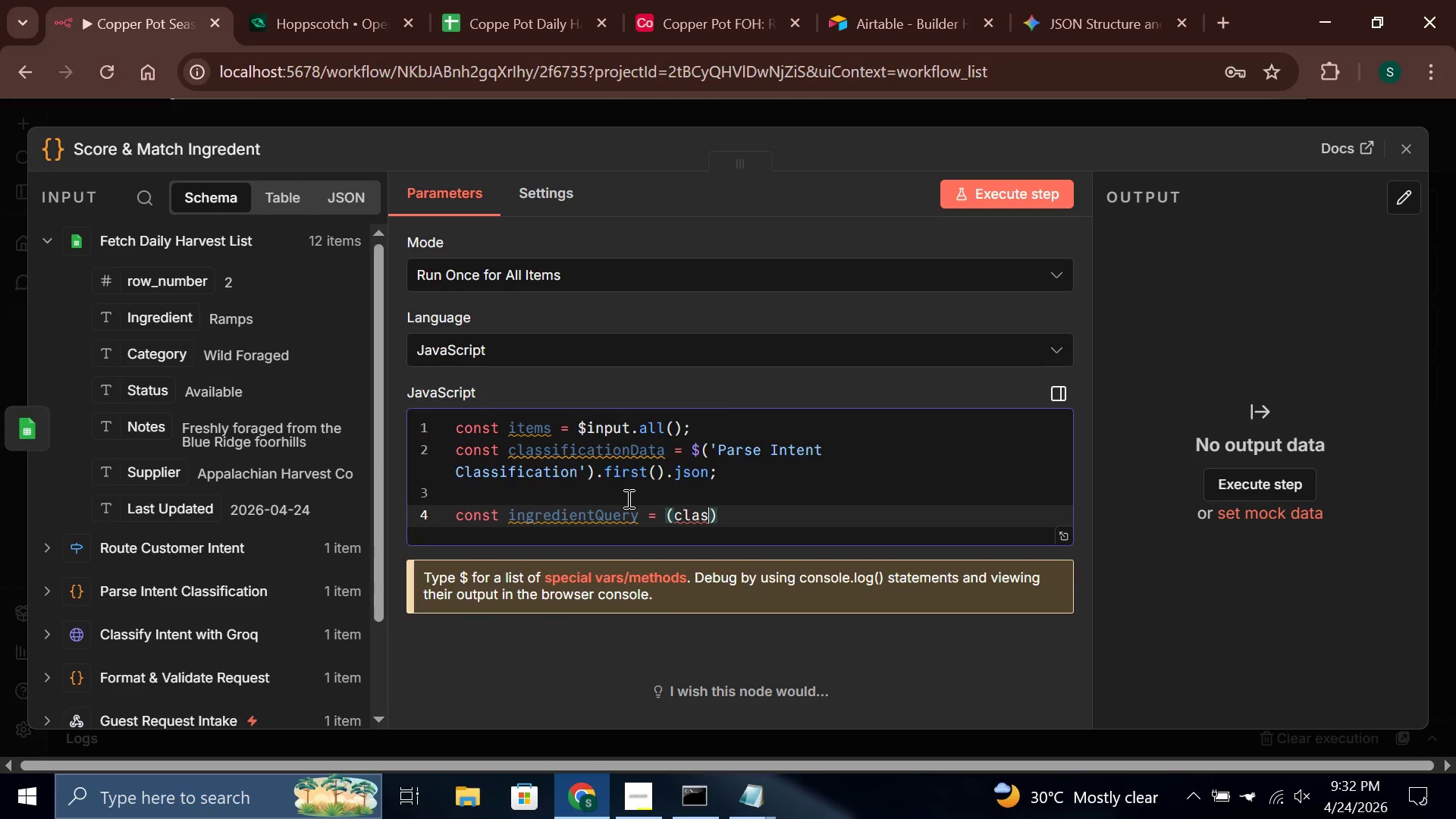 
key(Backspace)
 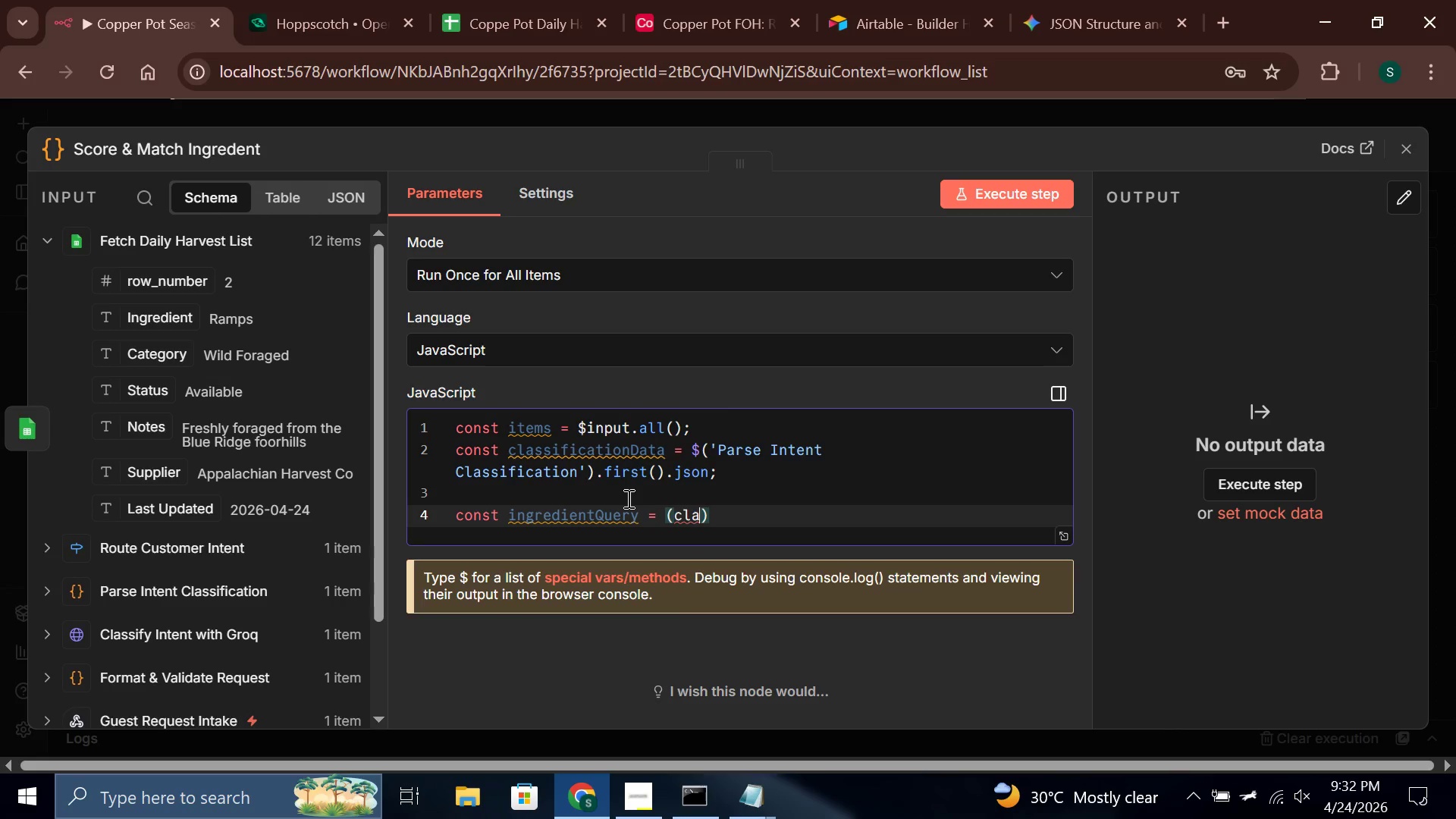 
key(Backspace)
 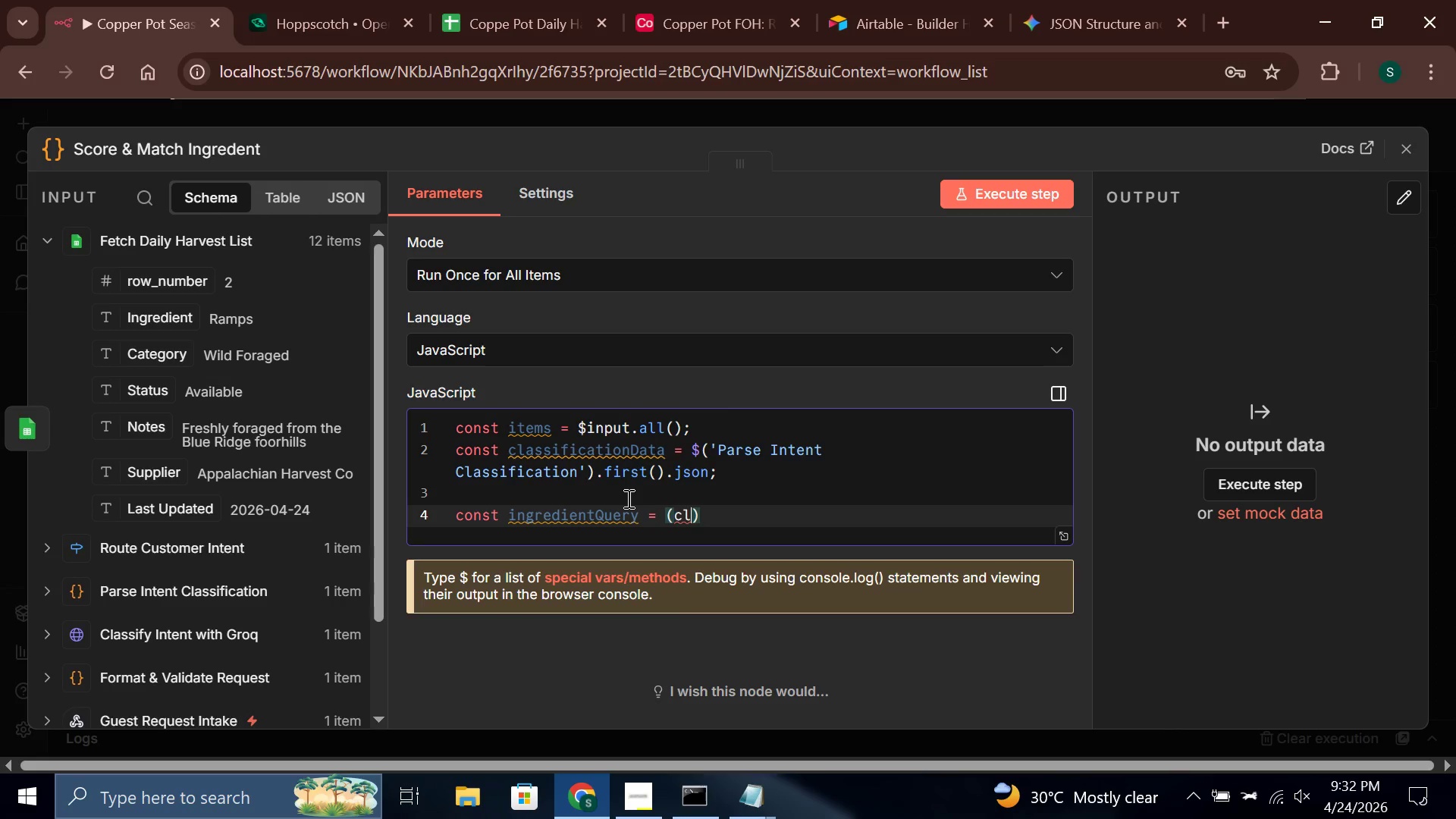 
key(Backspace)
 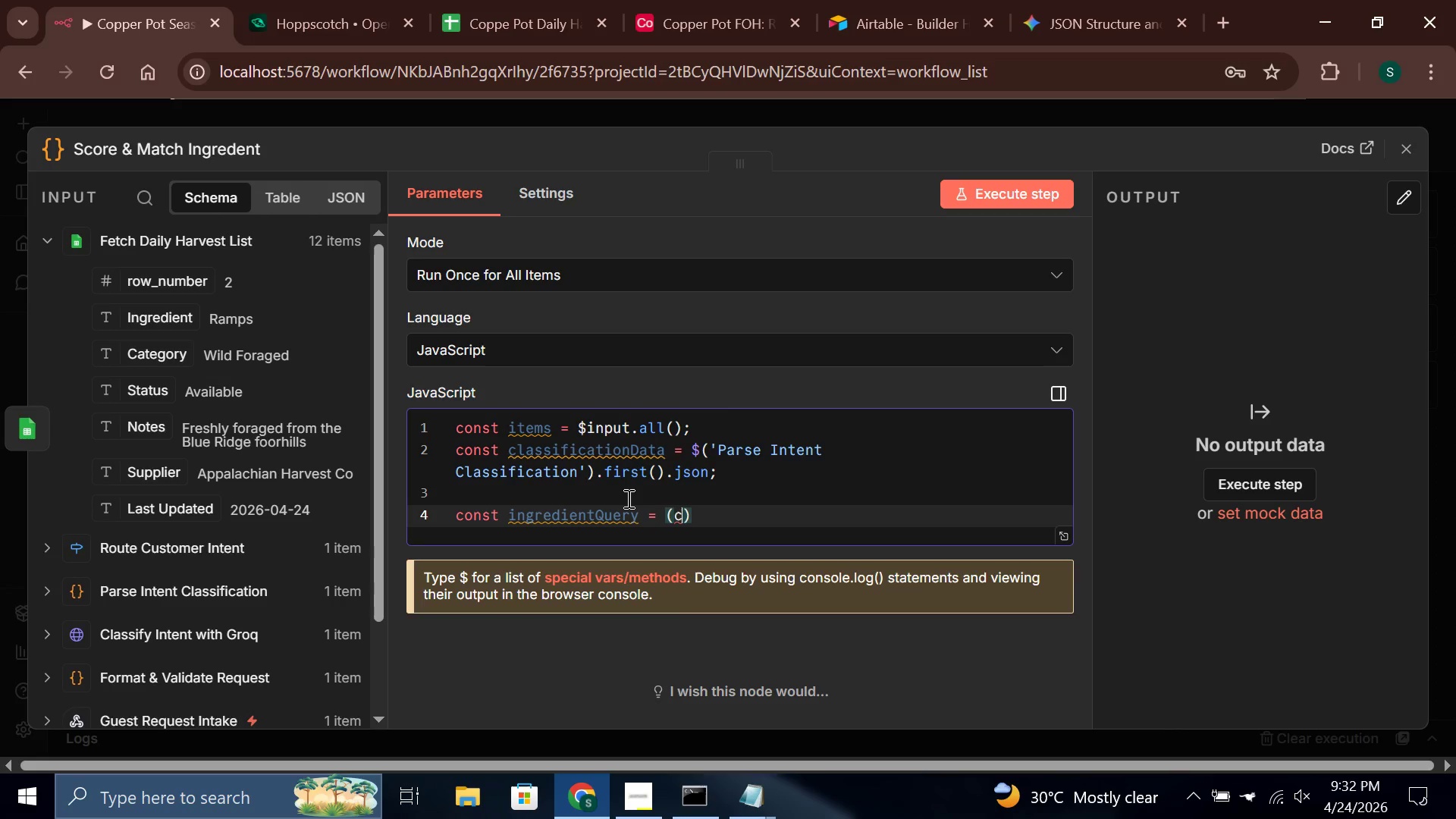 
key(Backspace)
 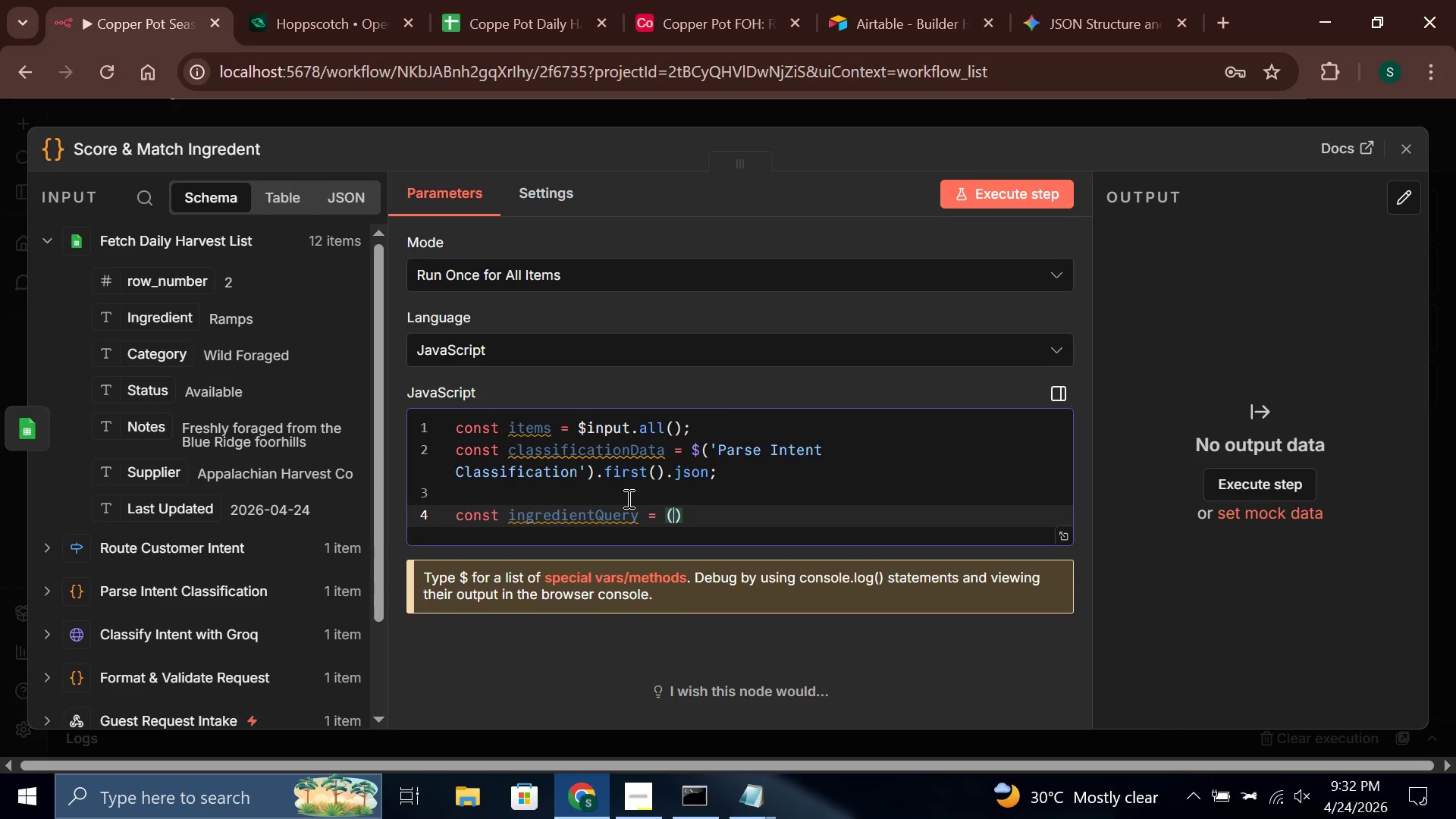 
key(Enter)
 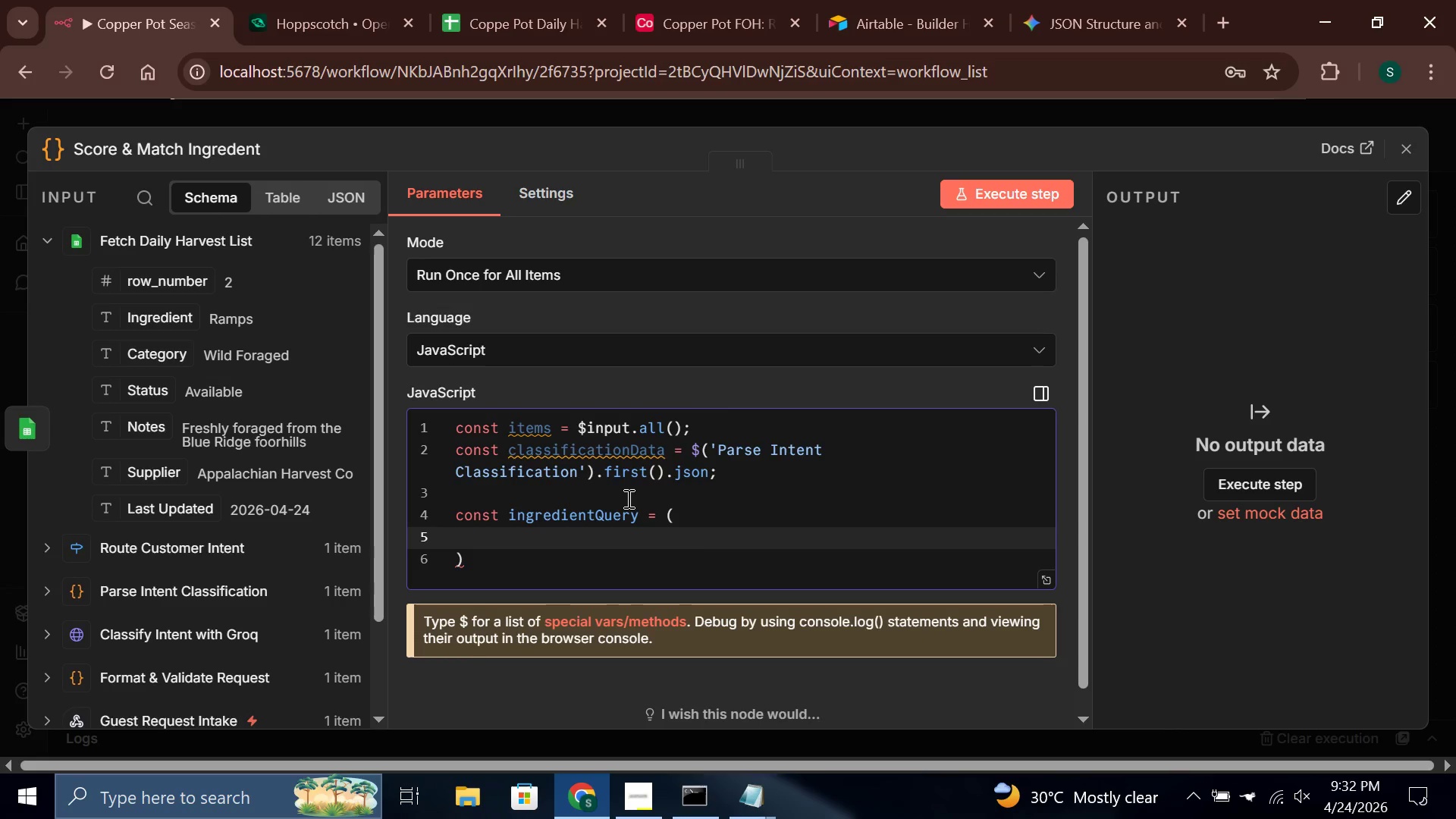 
type(class)
 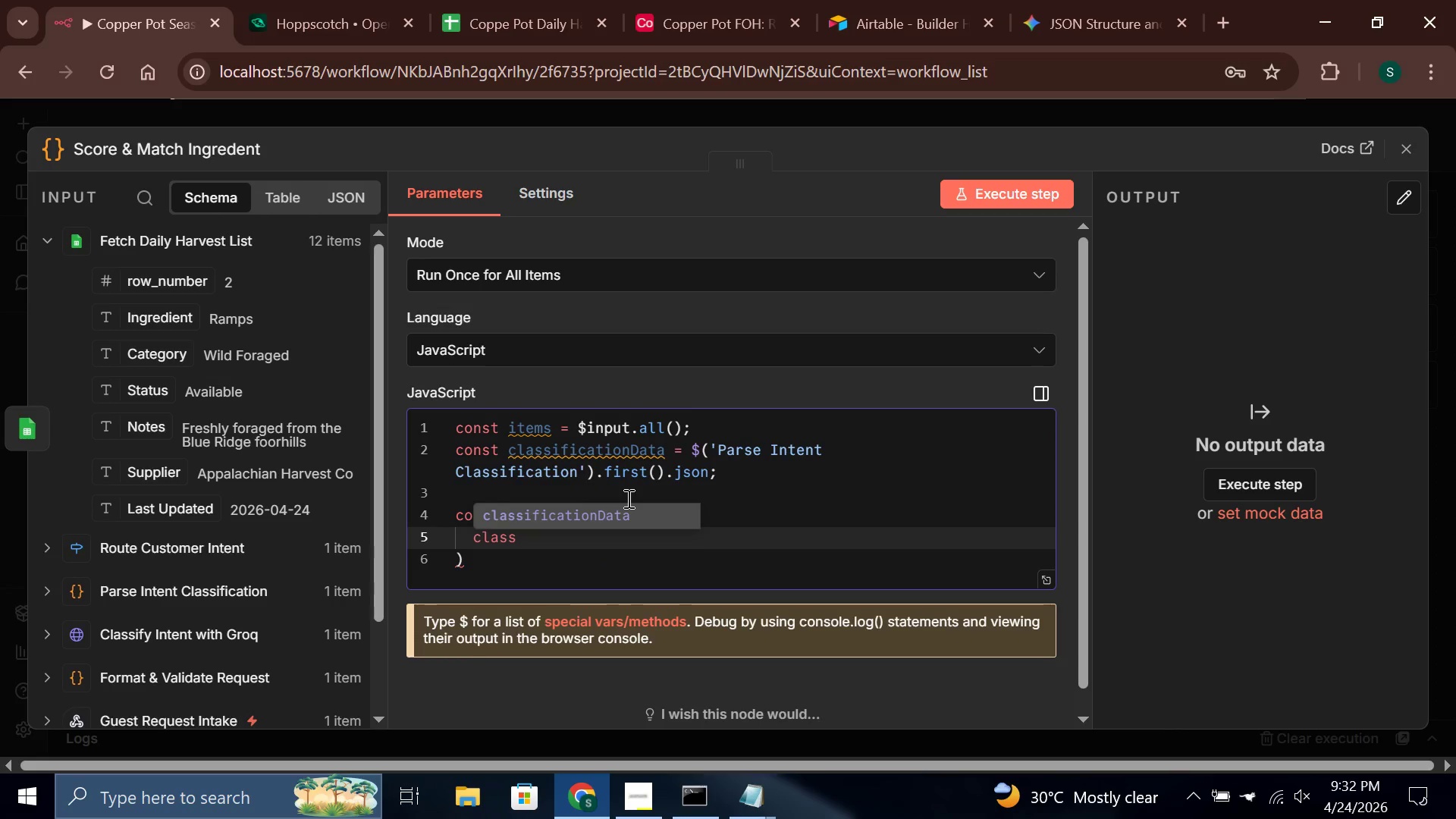 
key(Enter)
 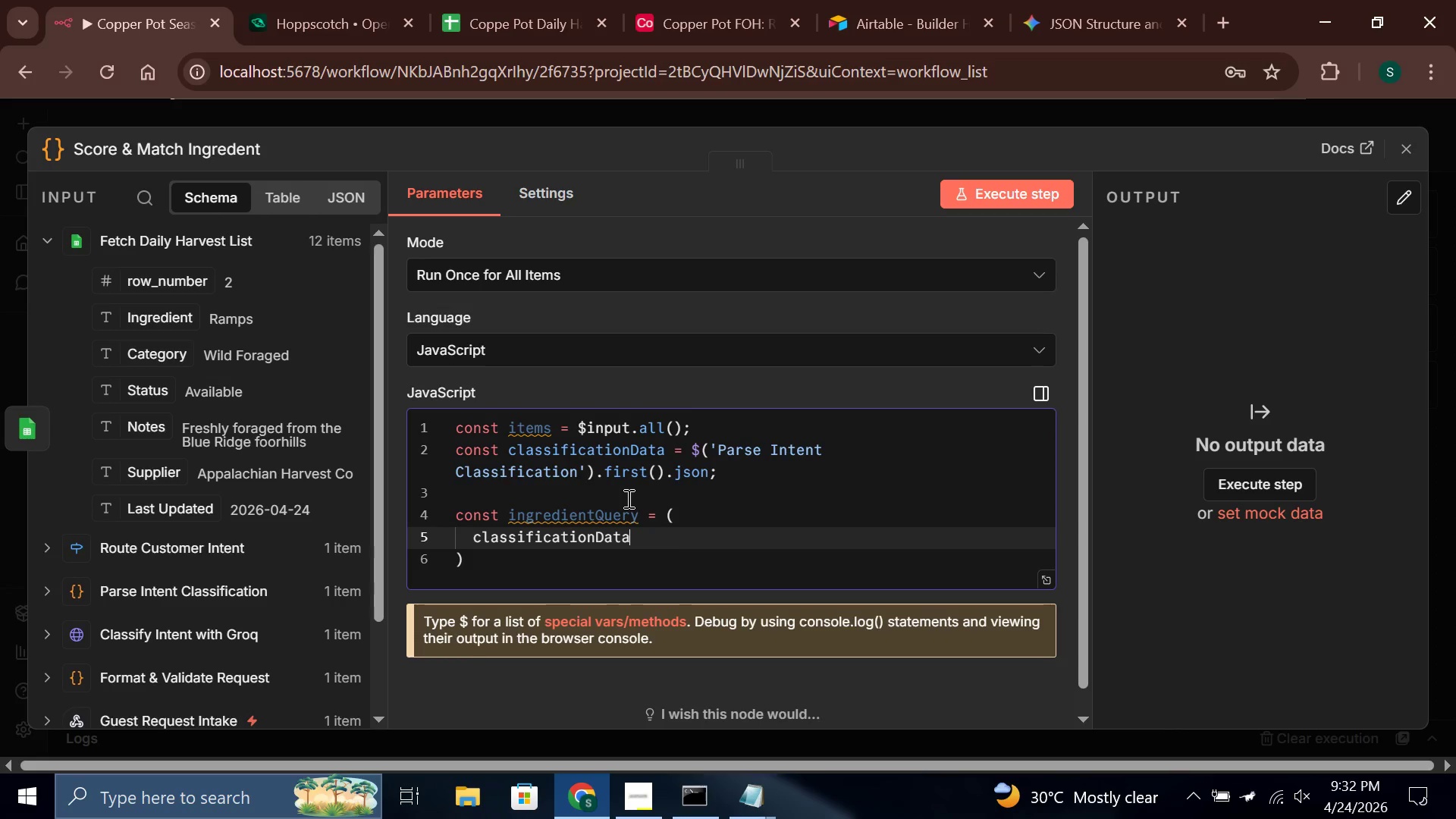 
type(.ingredientQuery ||)
 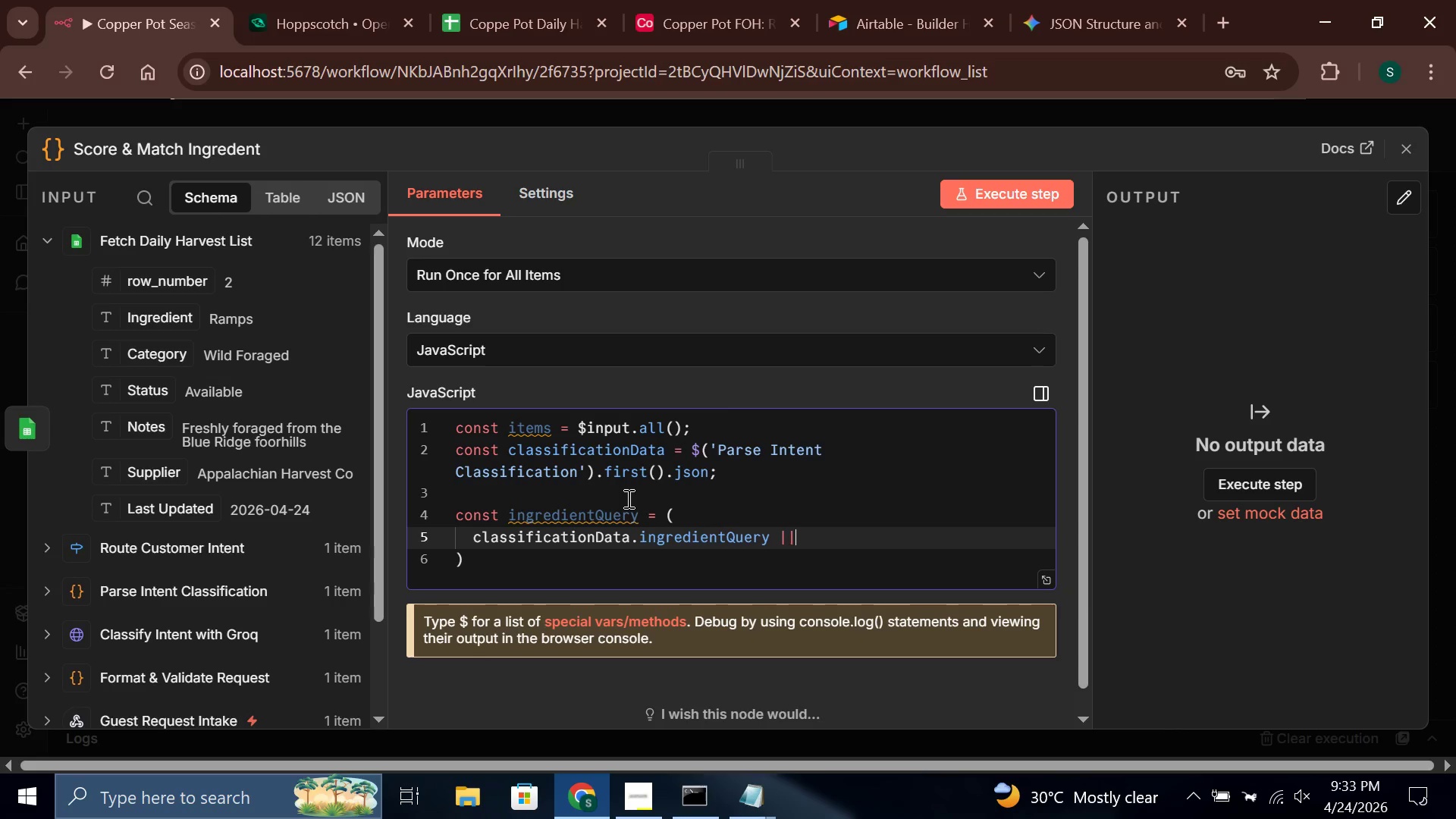 
key(Enter)
 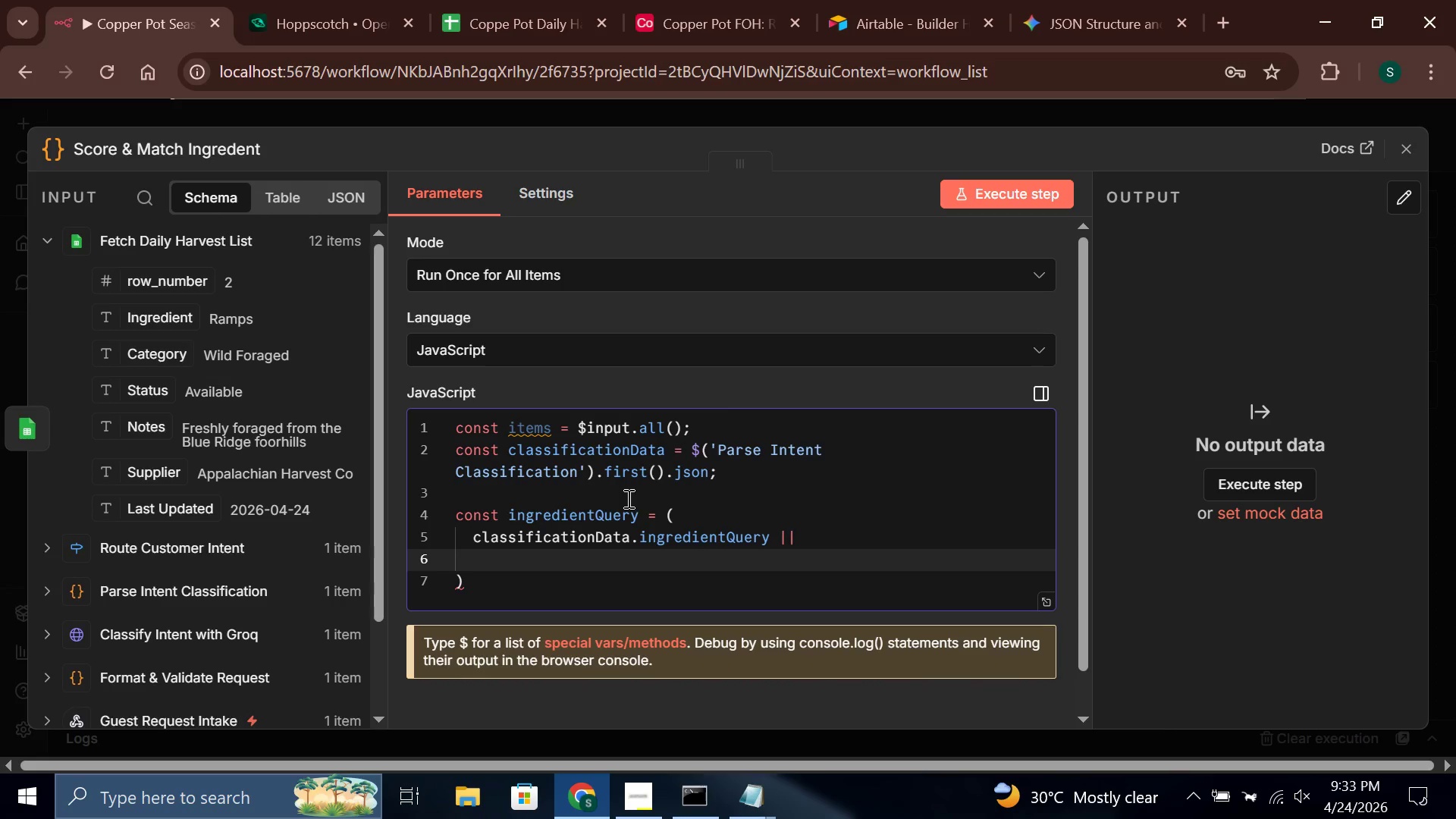 
type(class)
 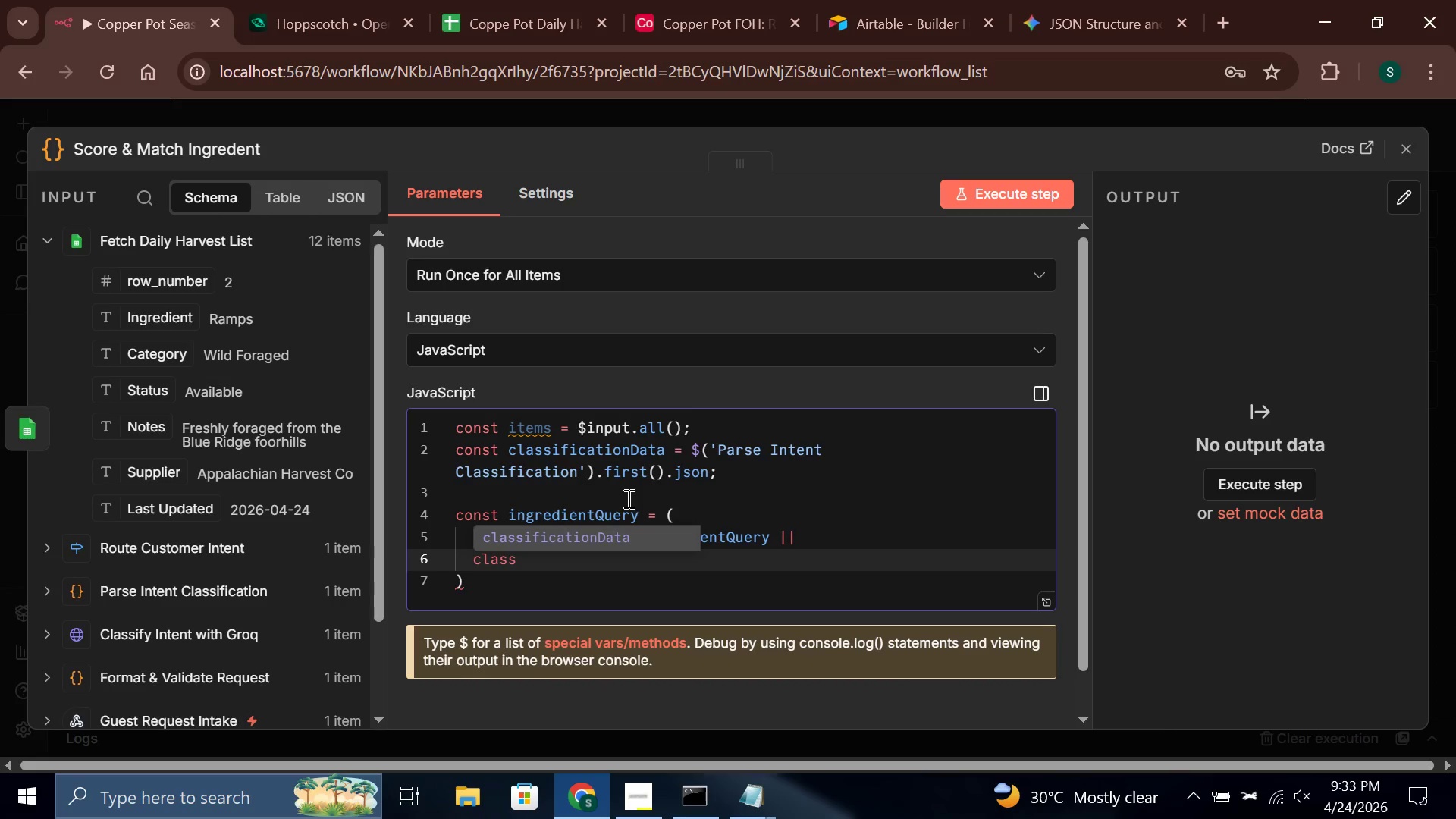 
key(Enter)
 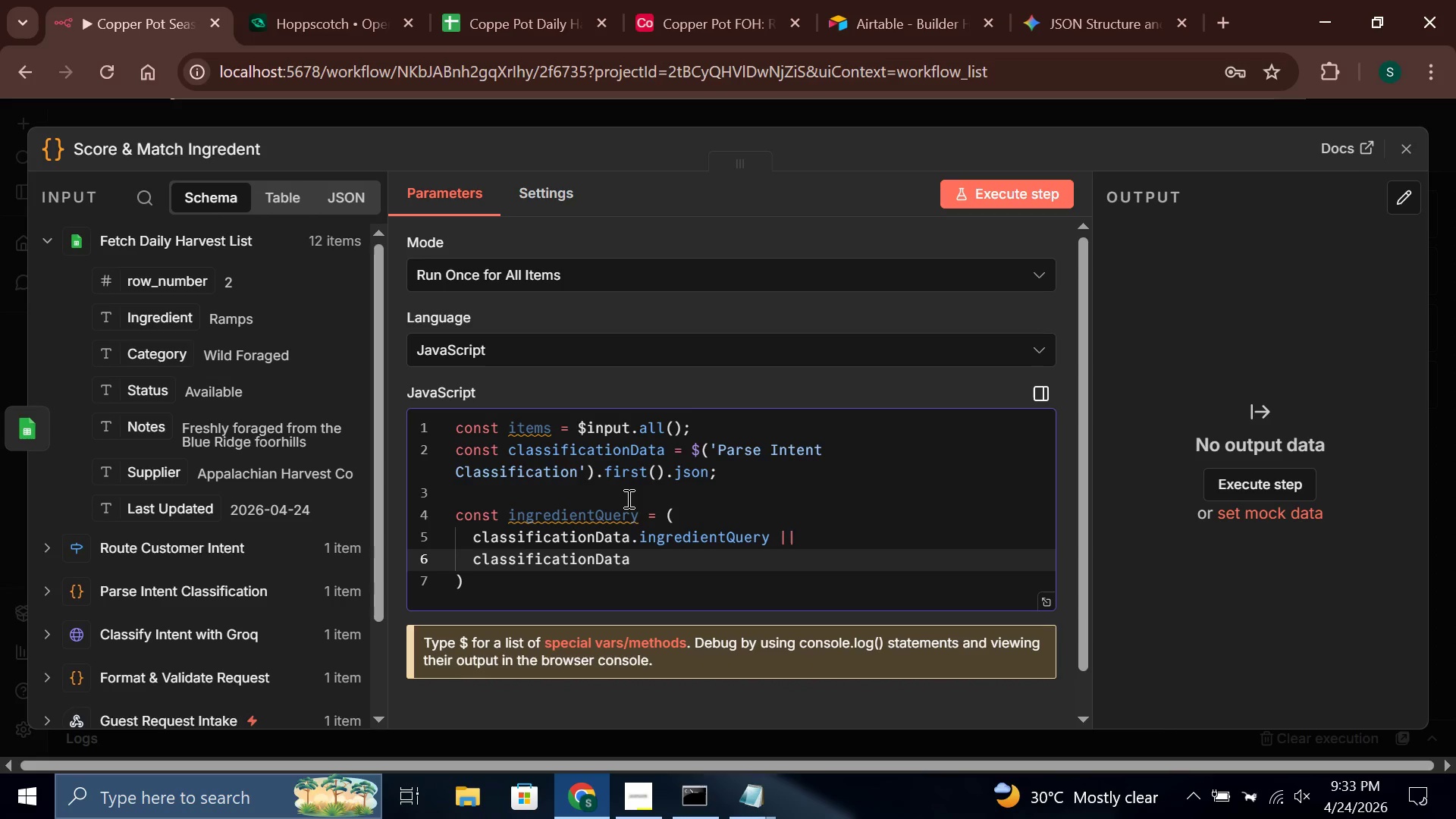 
type(.message ||)
 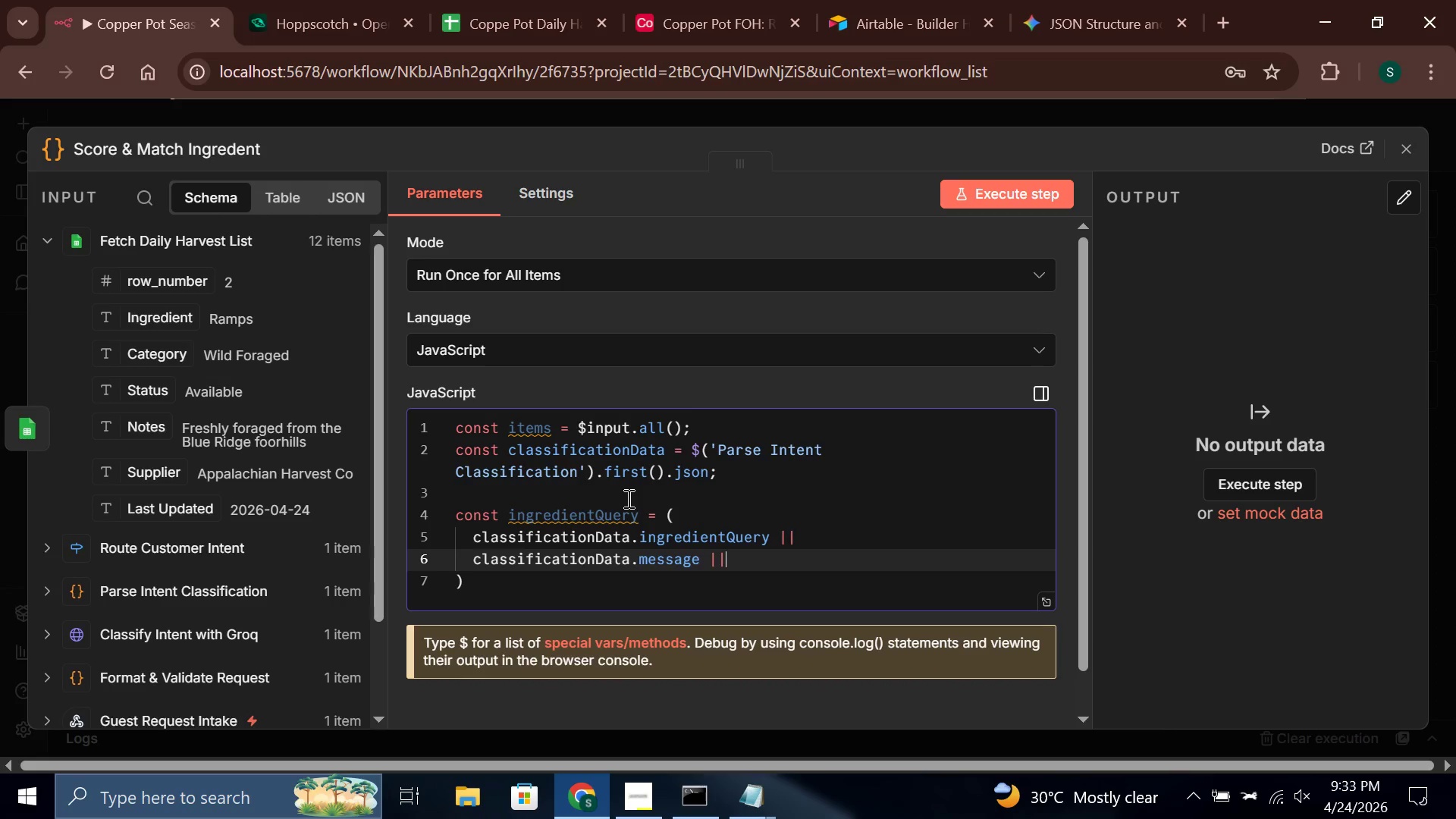 
key(Enter)
 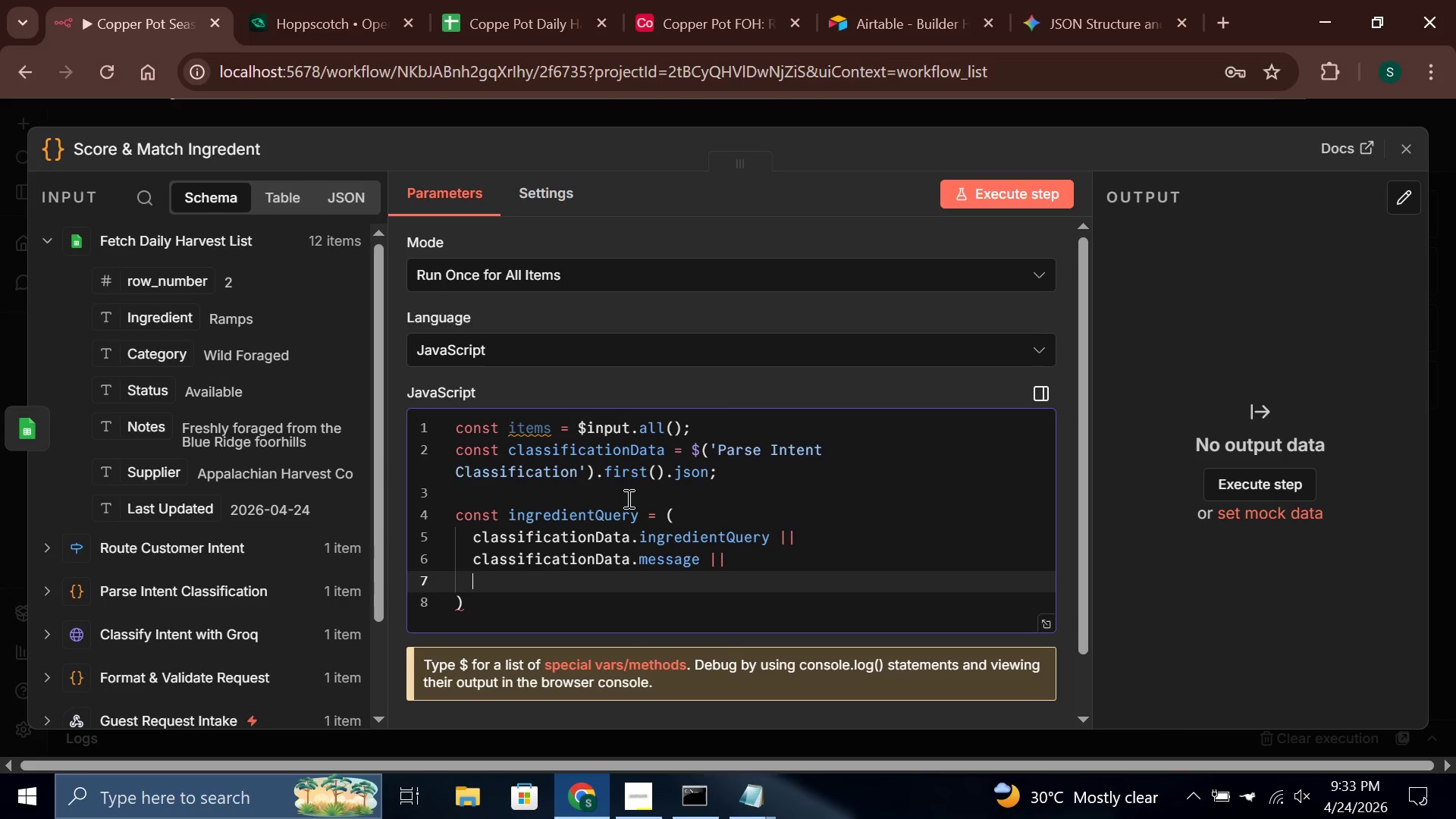 
key(Quote)
 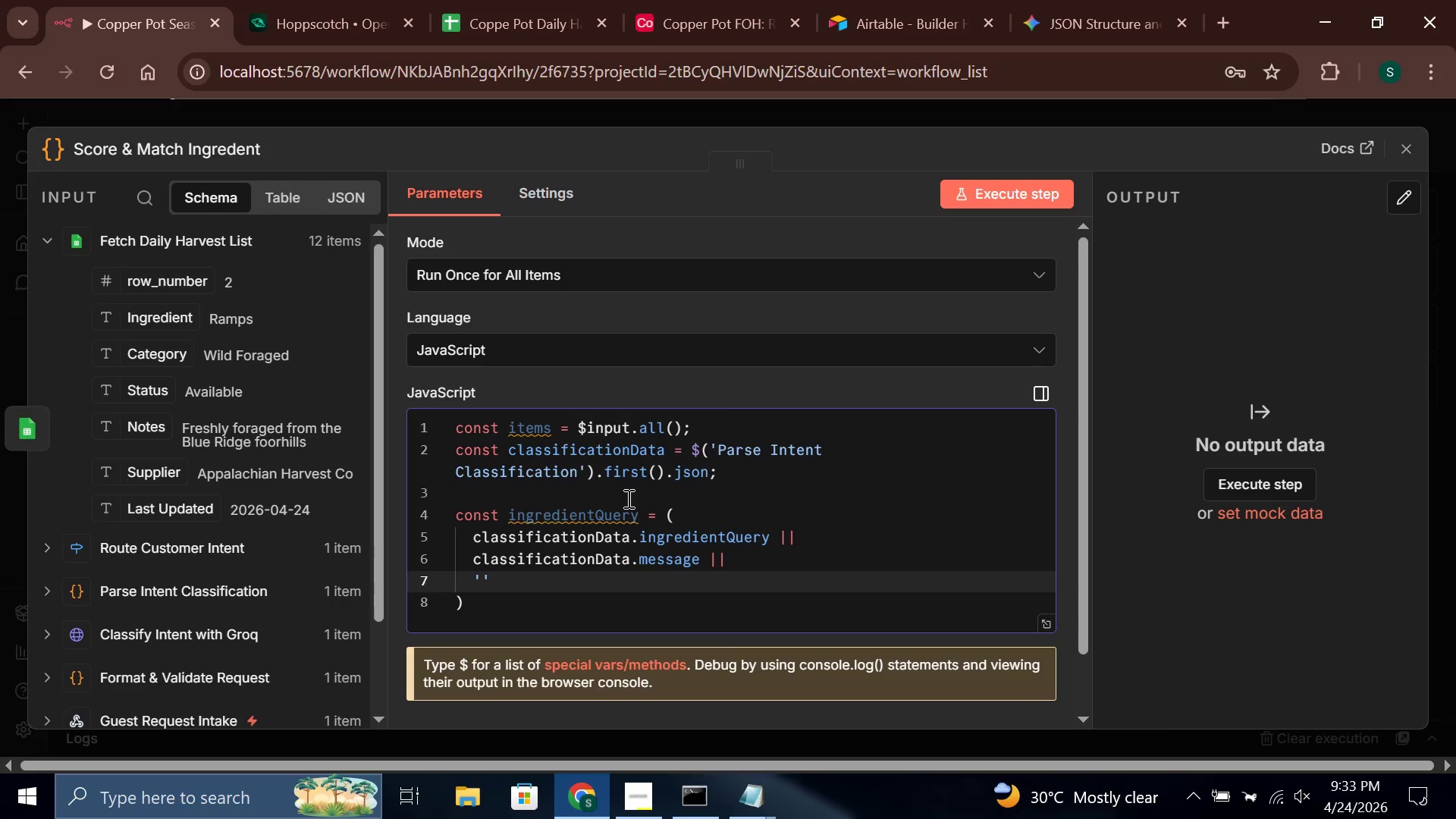 
key(ArrowDown)
 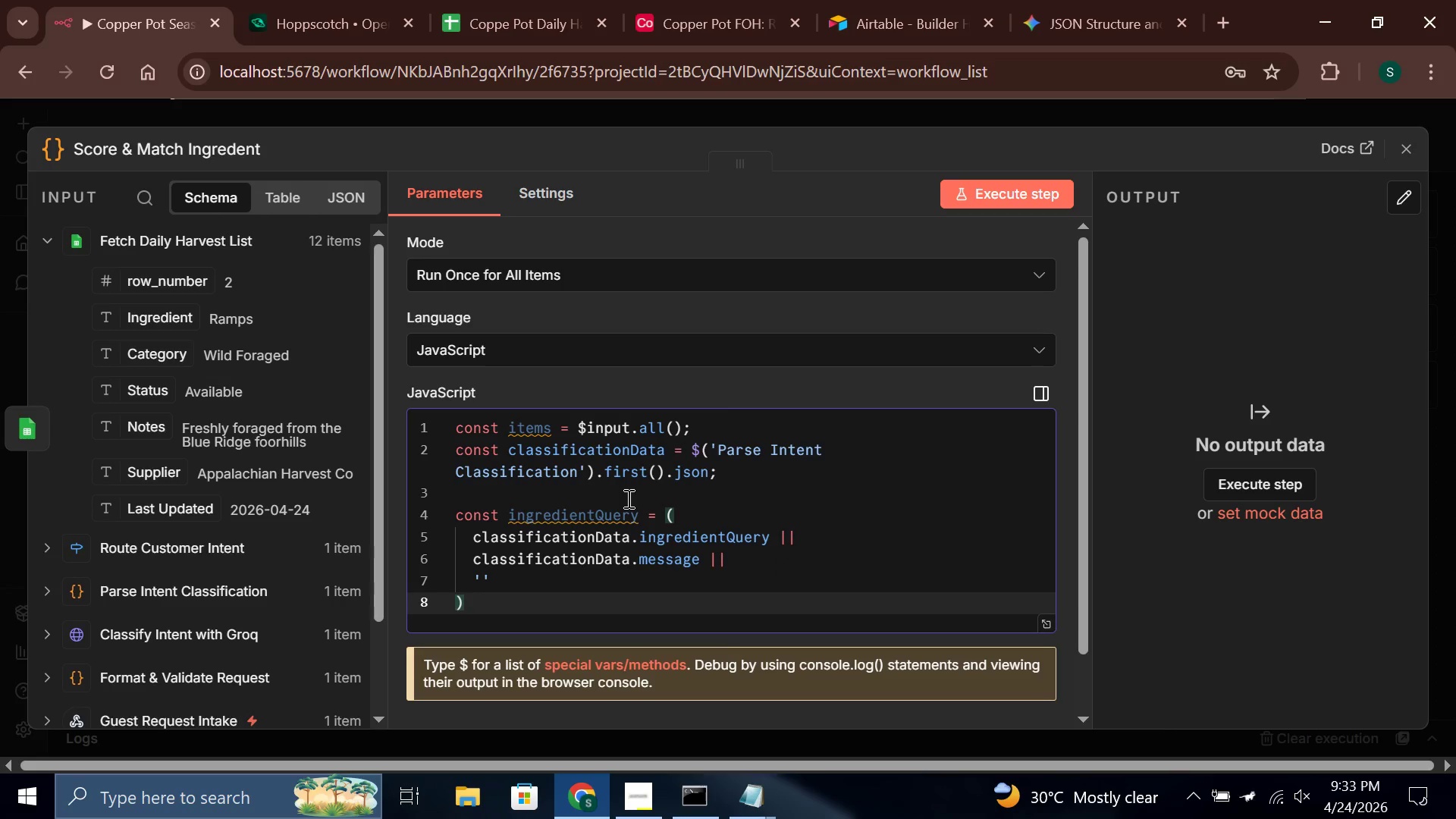 
type(.toLowerCase()
 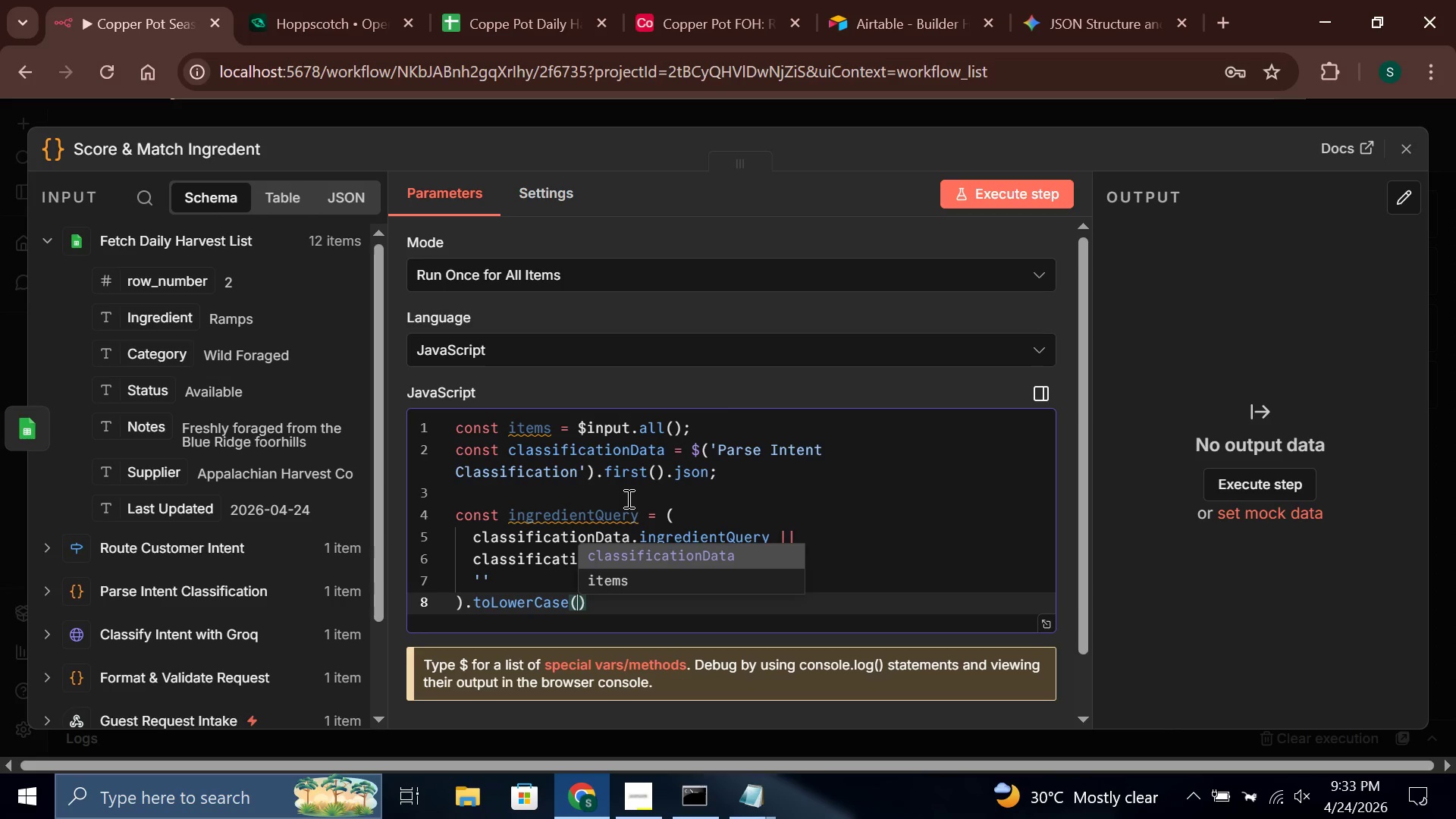 
key(ArrowRight)
 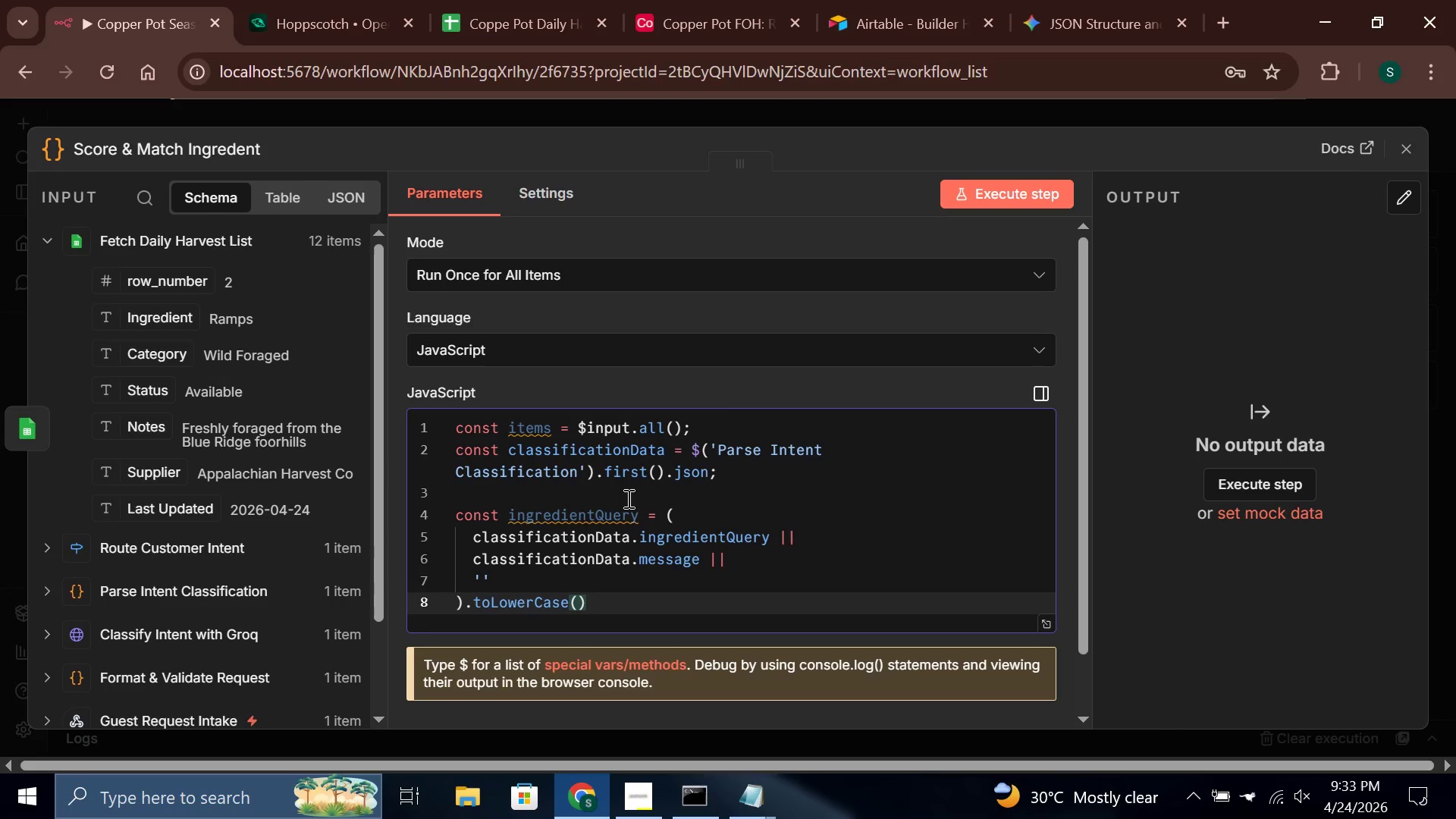 
key(Semicolon)
 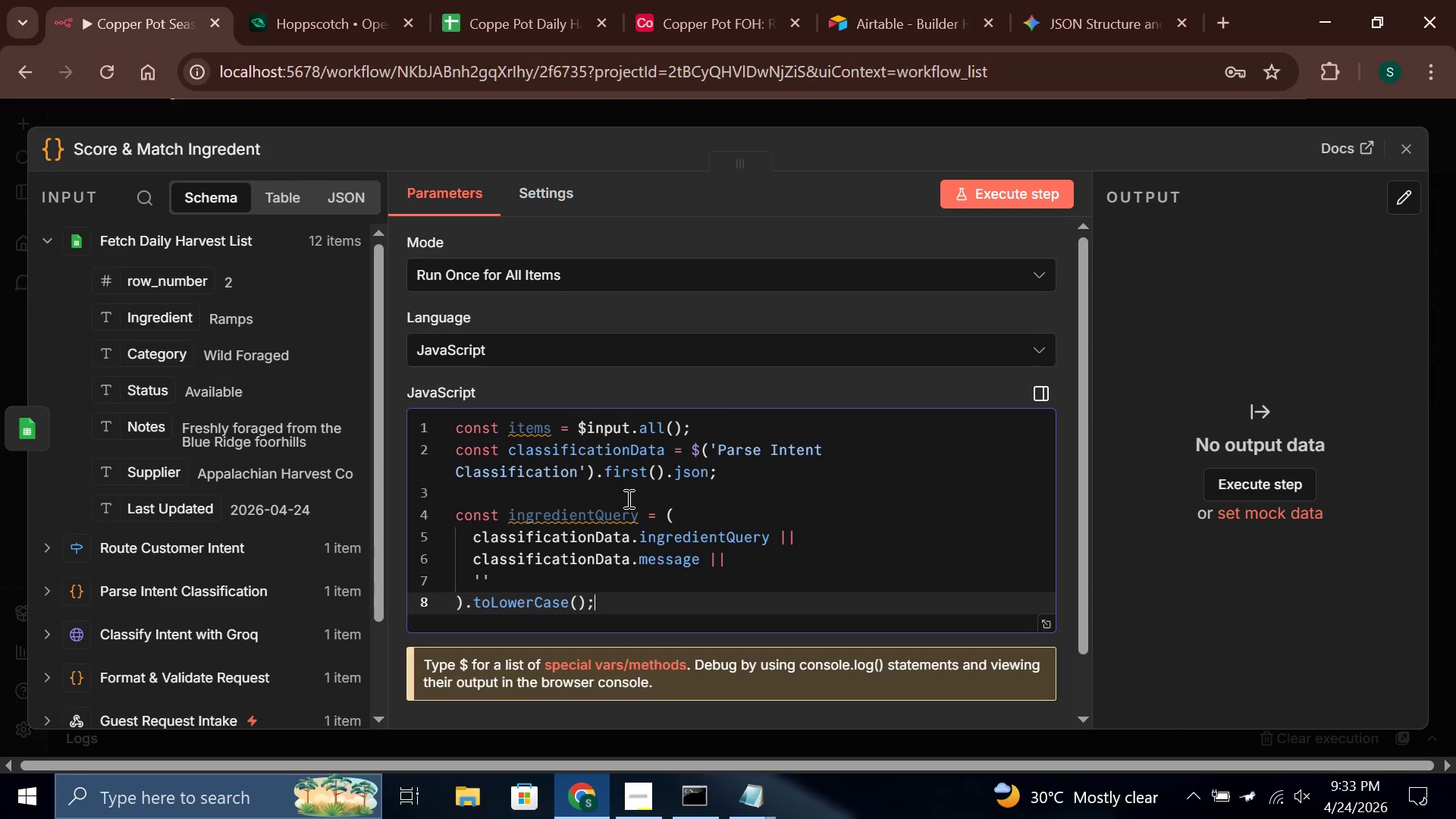 
key(Enter)
 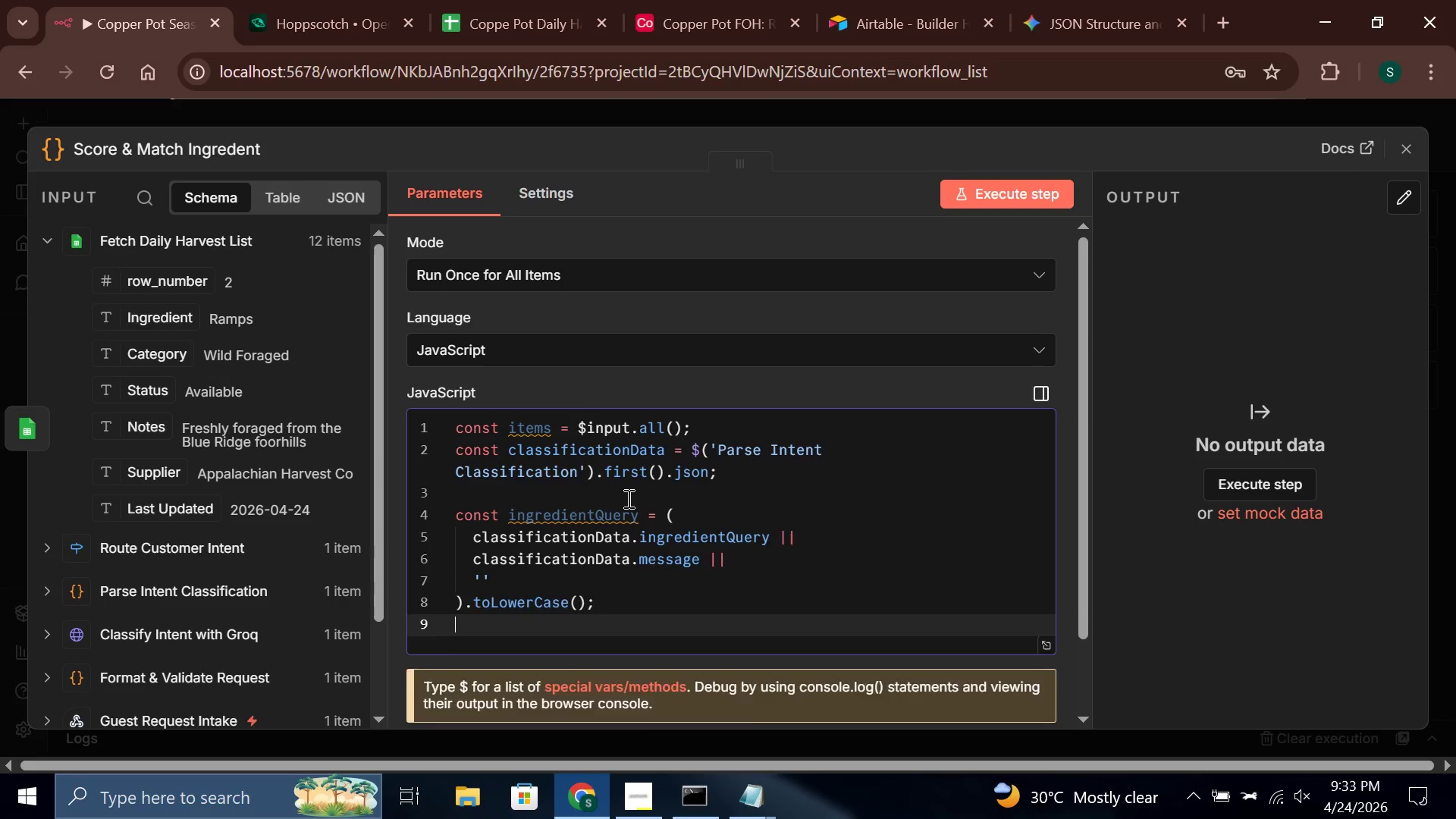 
key(Enter)
 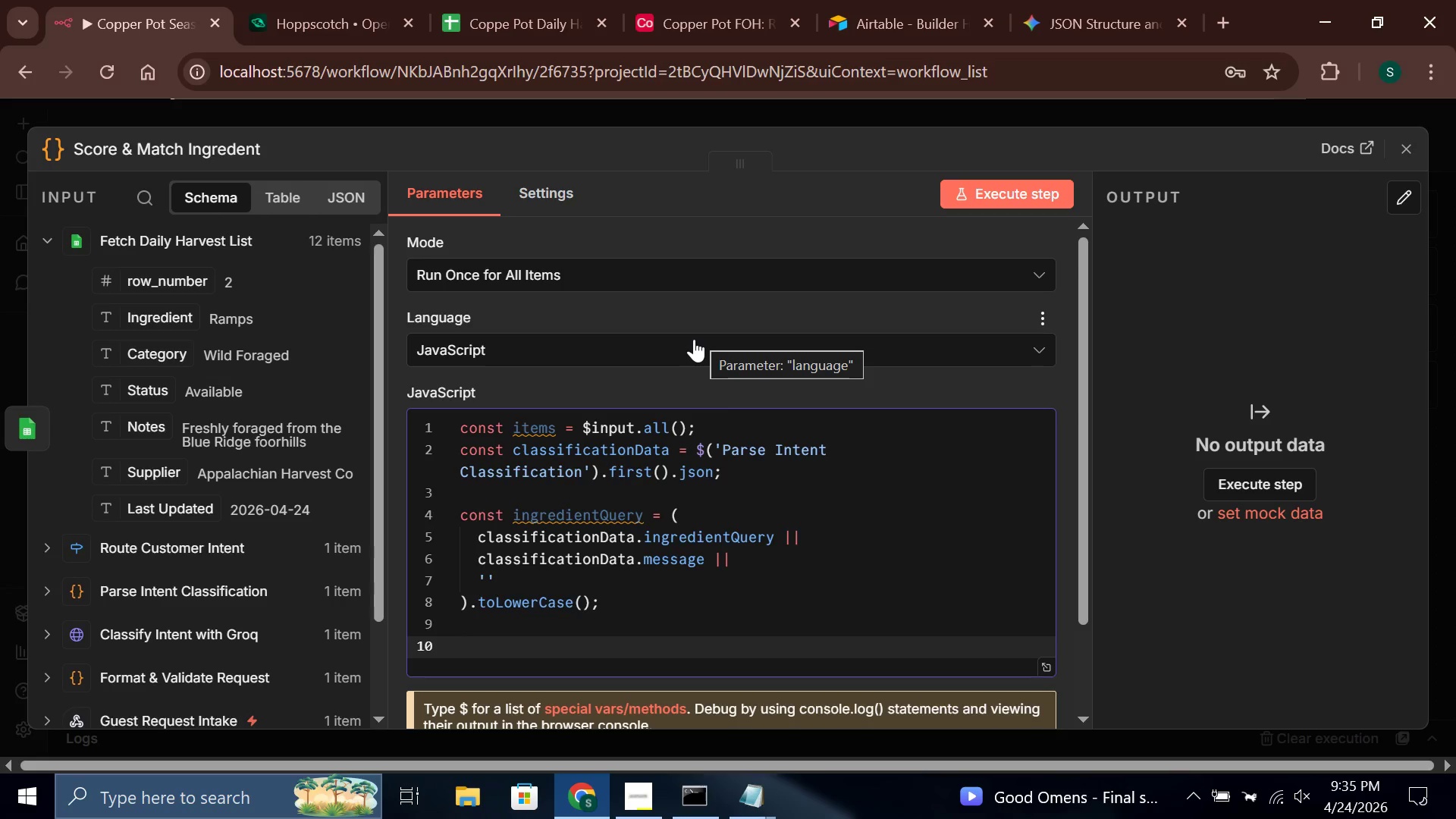 
wait(130.38)
 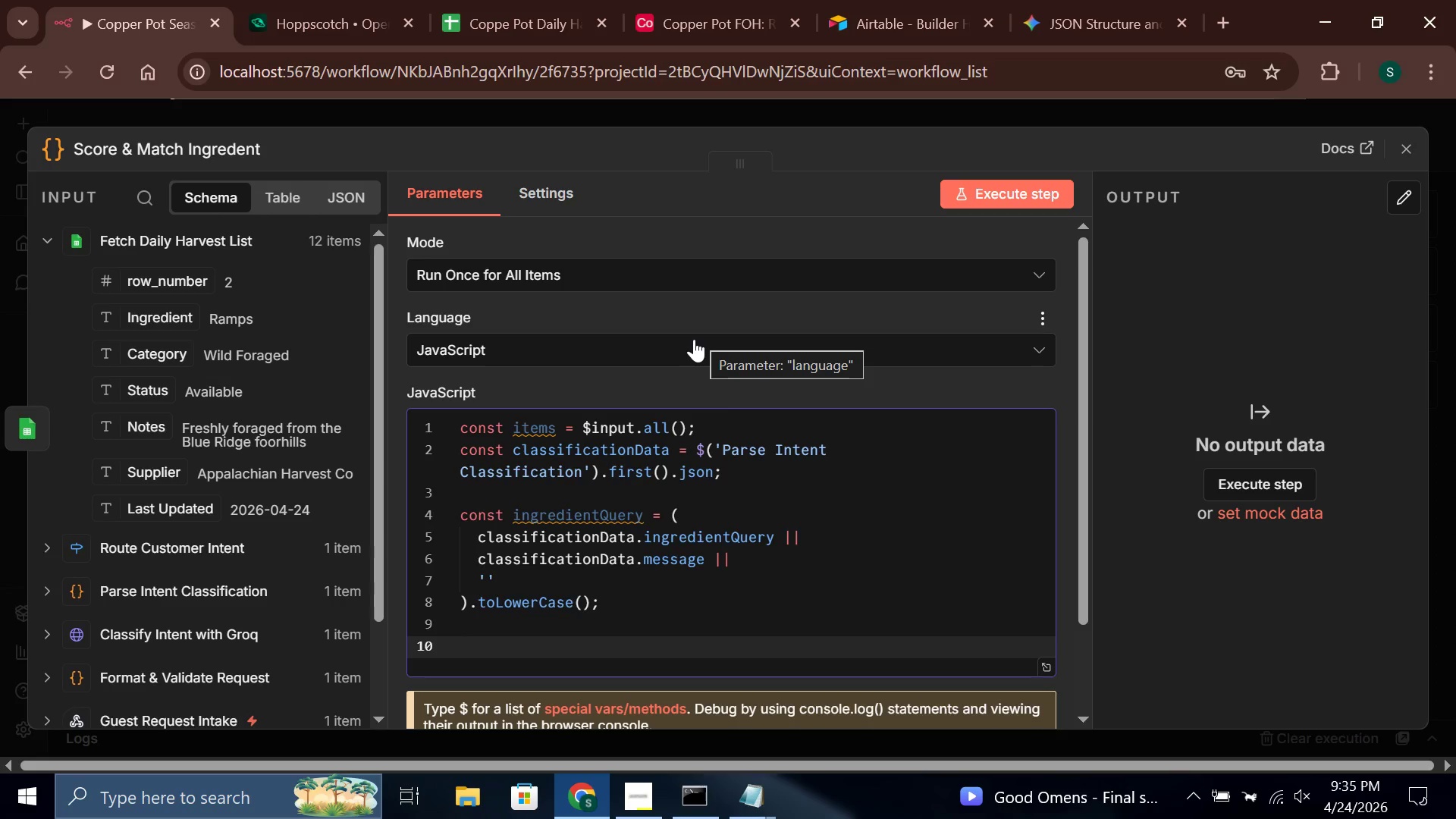 
type(const allIngredients = items.,a)
key(Backspace)
key(Backspace)
key(Backspace)
key(Backspace)
key(Backspace)
type(map)
 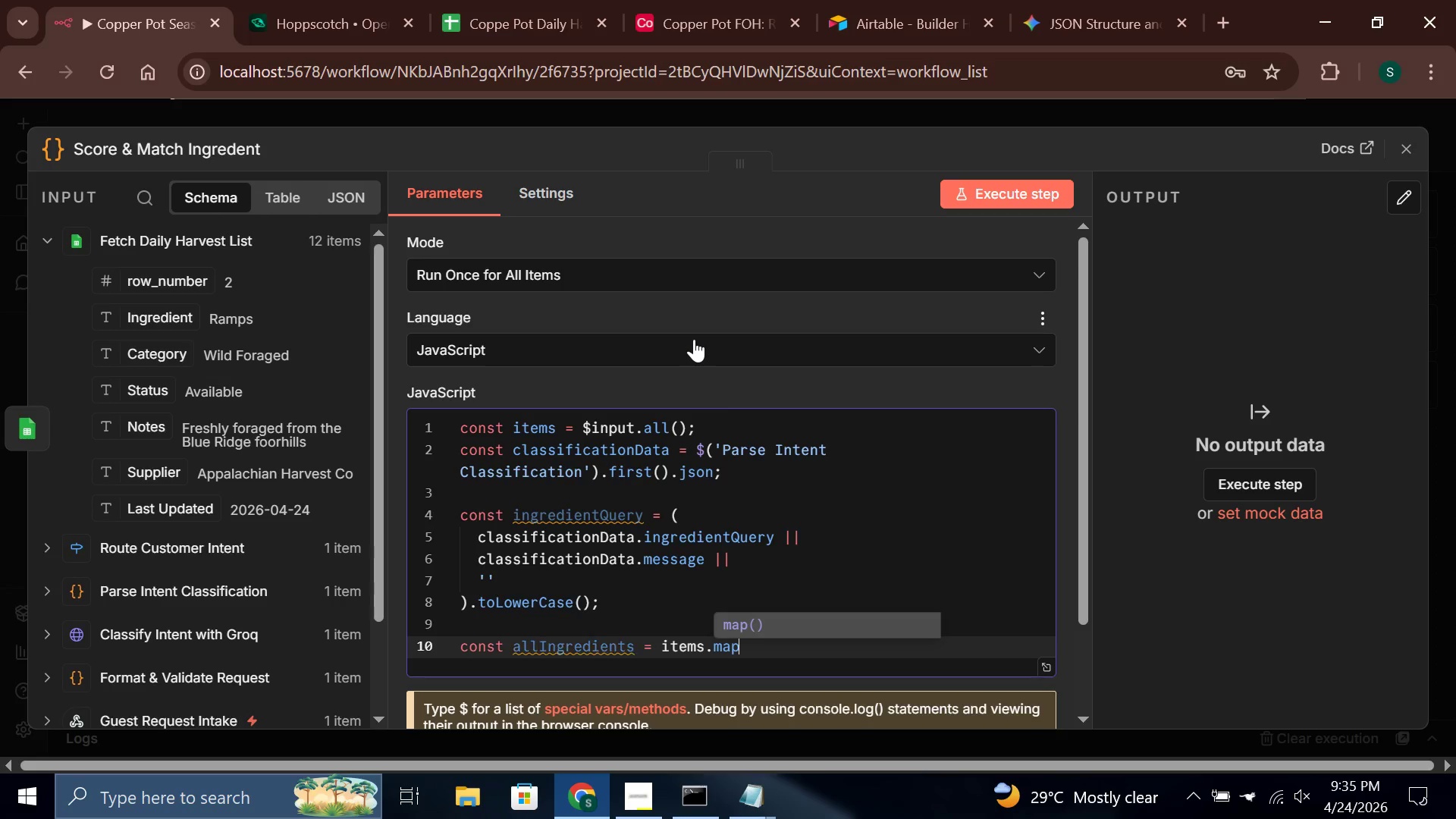 
key(Enter)
 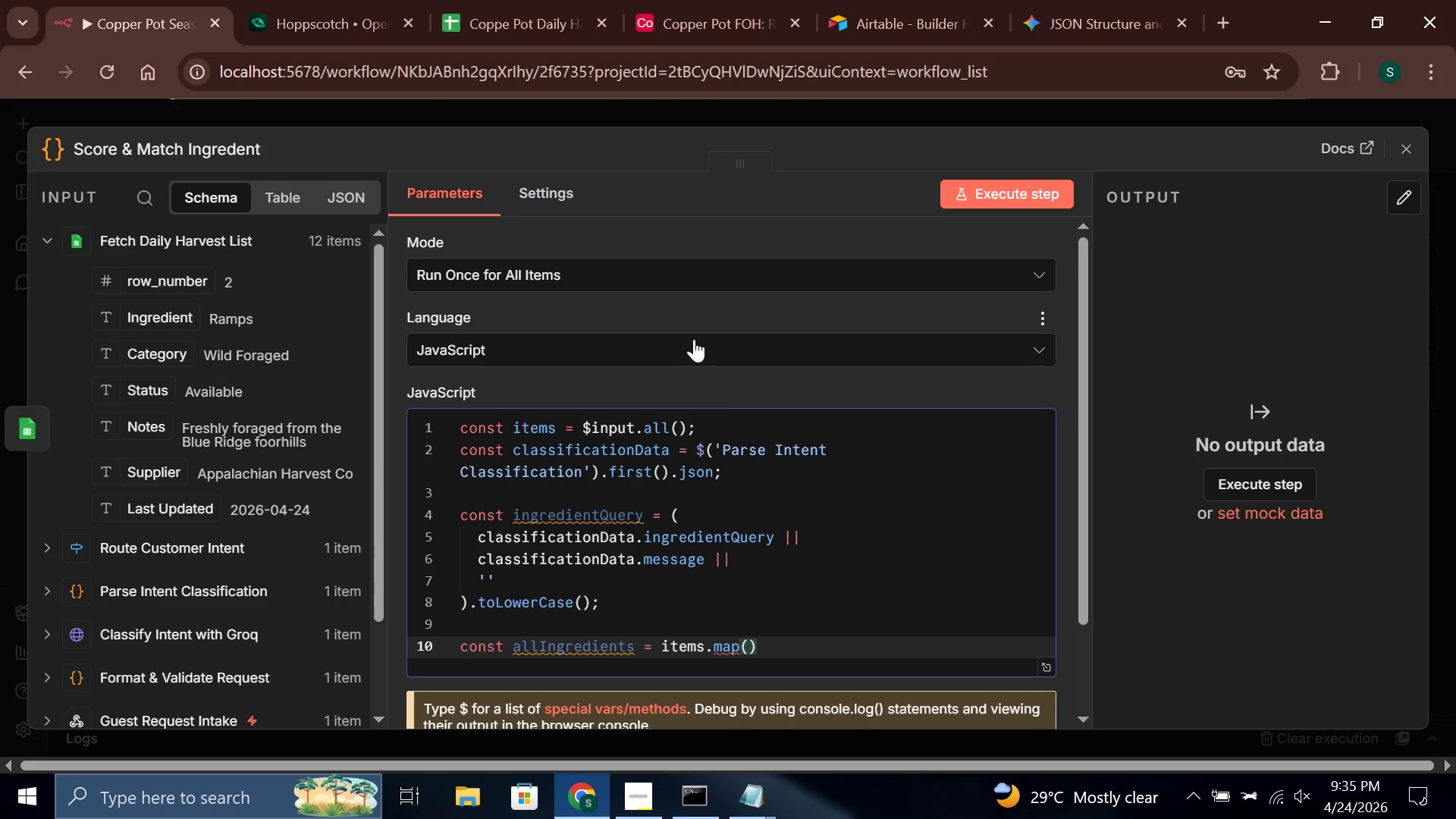 
type(item => item.json)
 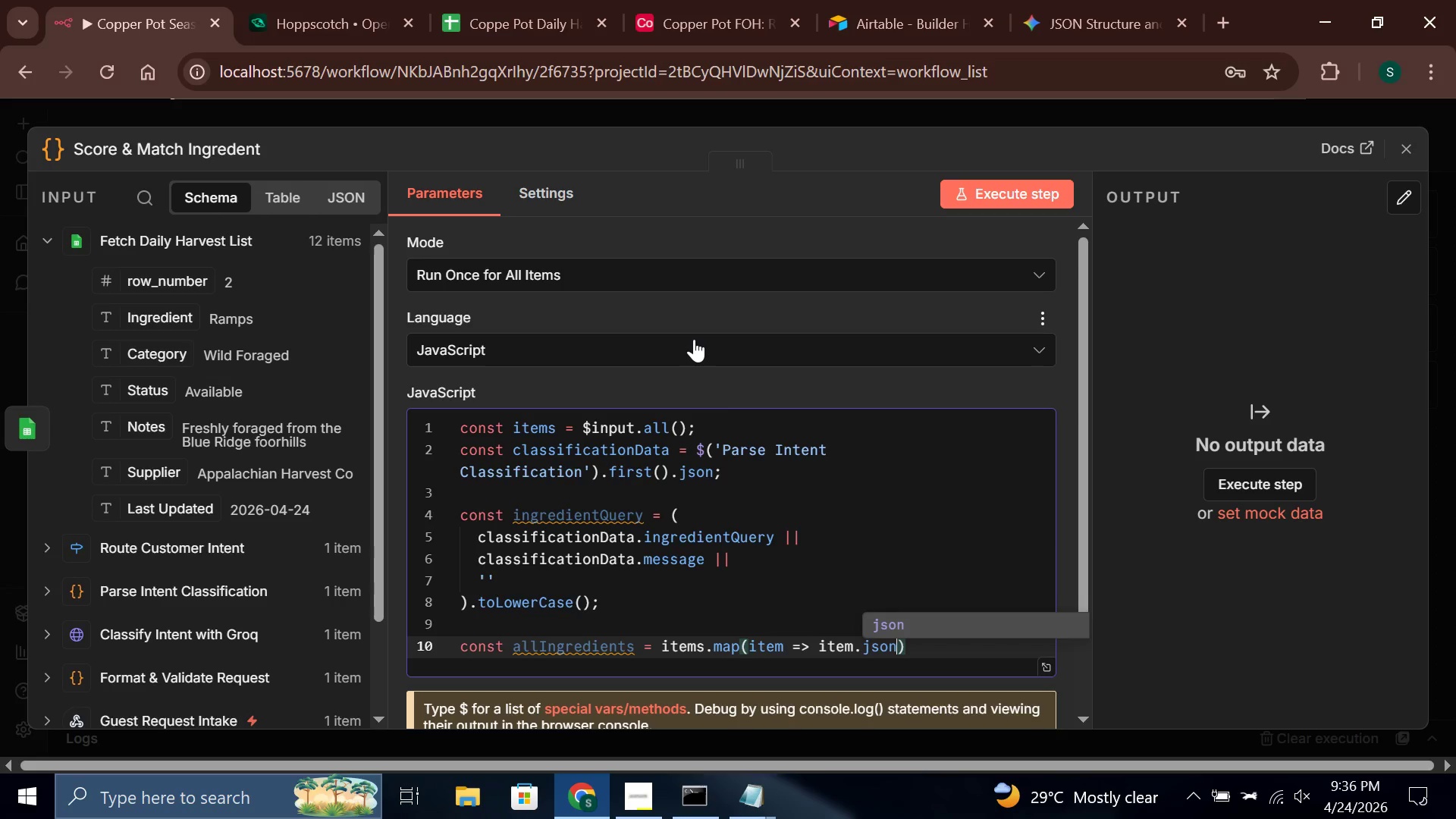 
key(ArrowRight)
 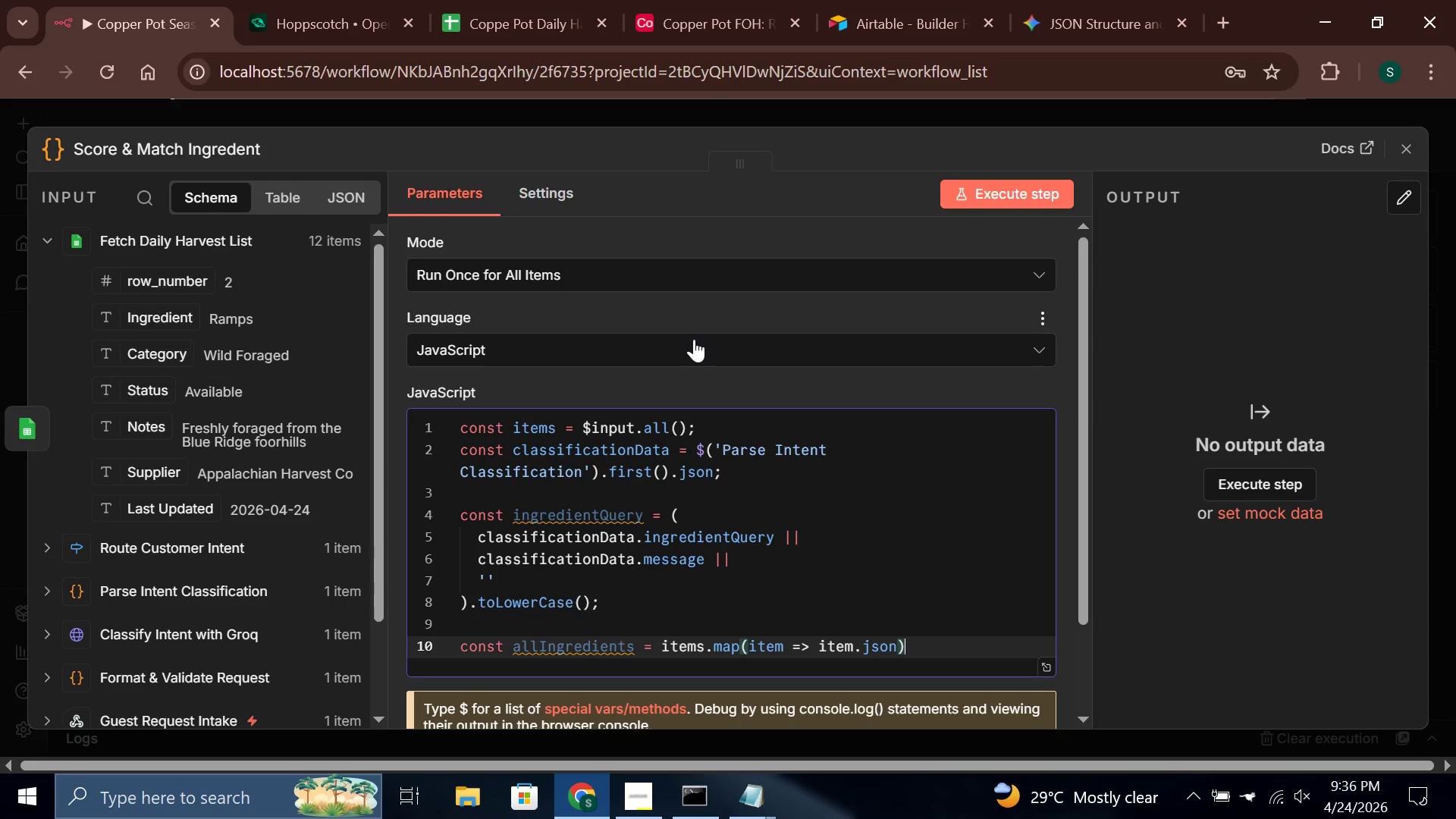 
key(Semicolon)
 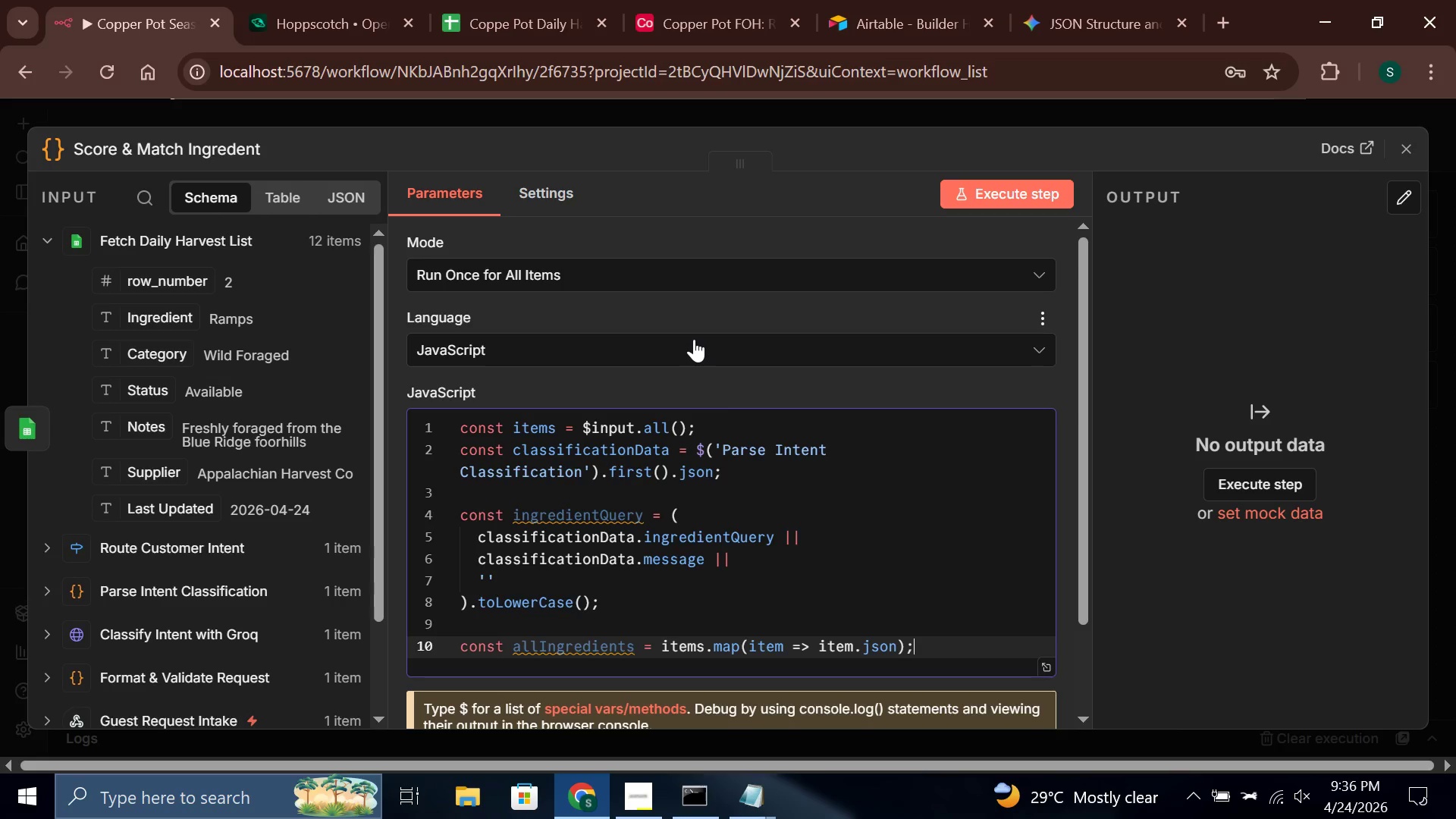 
key(Enter)
 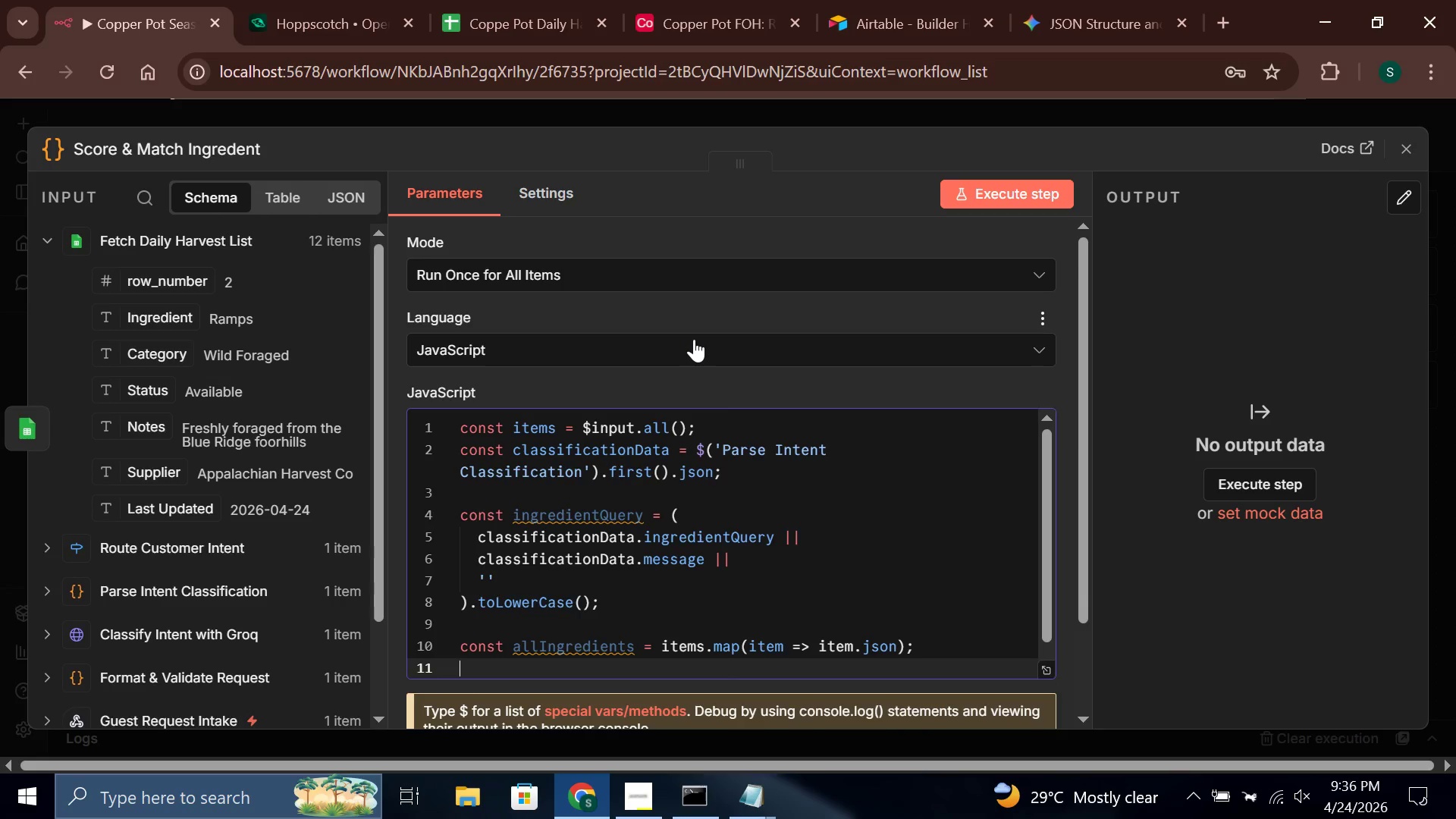 
key(Enter)
 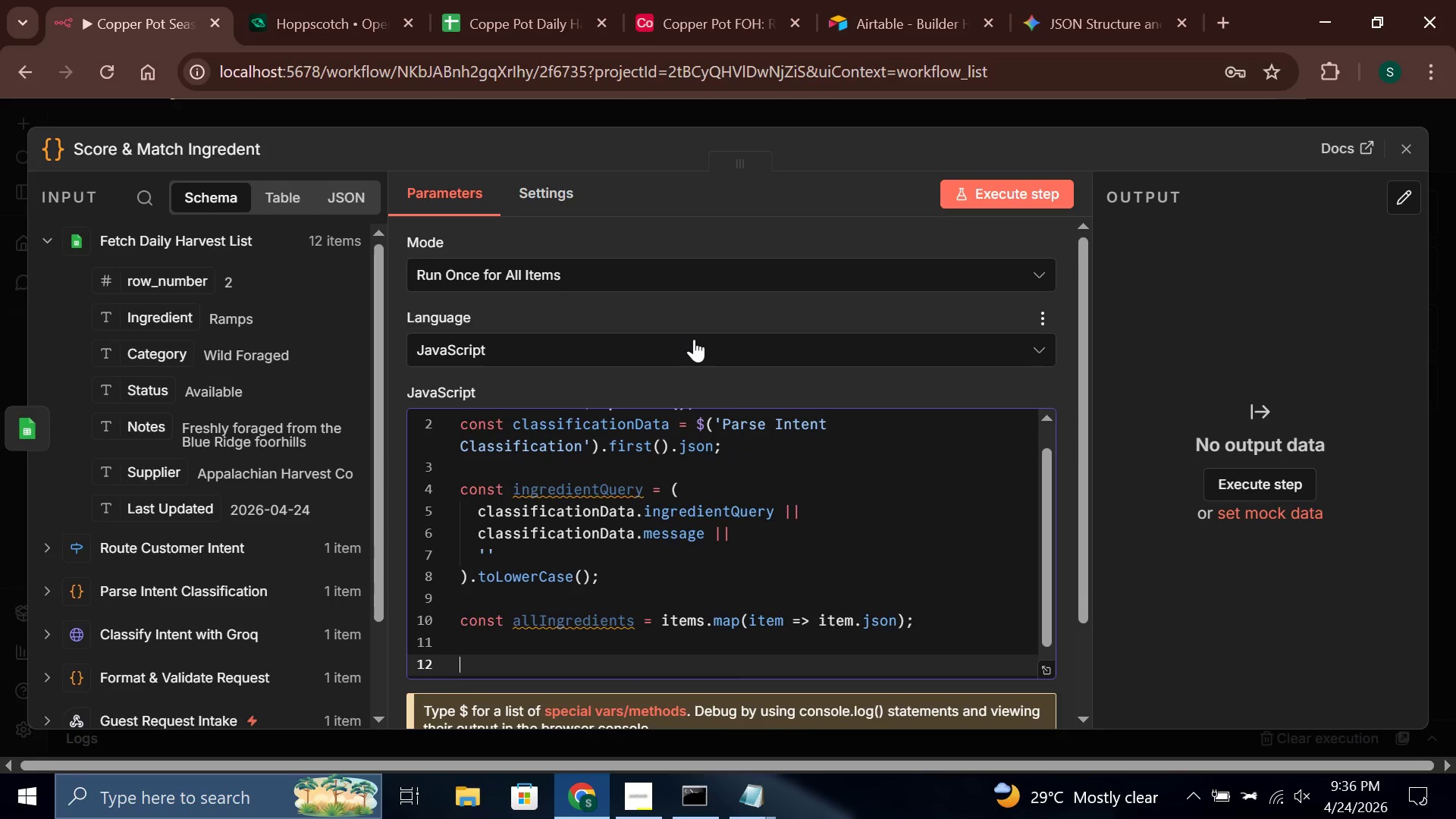 
type(const queryWords = ingre)
 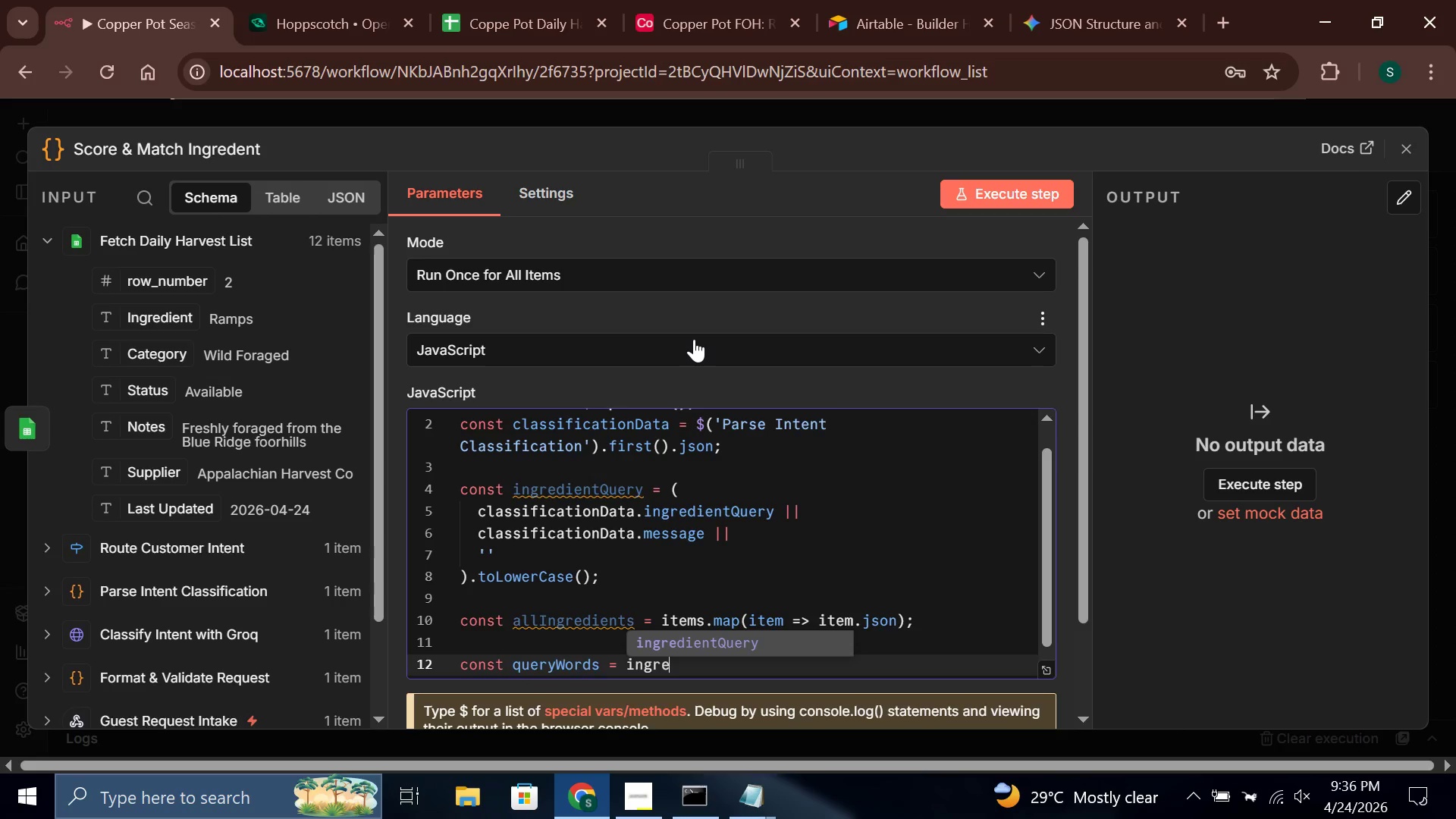 
key(Enter)
 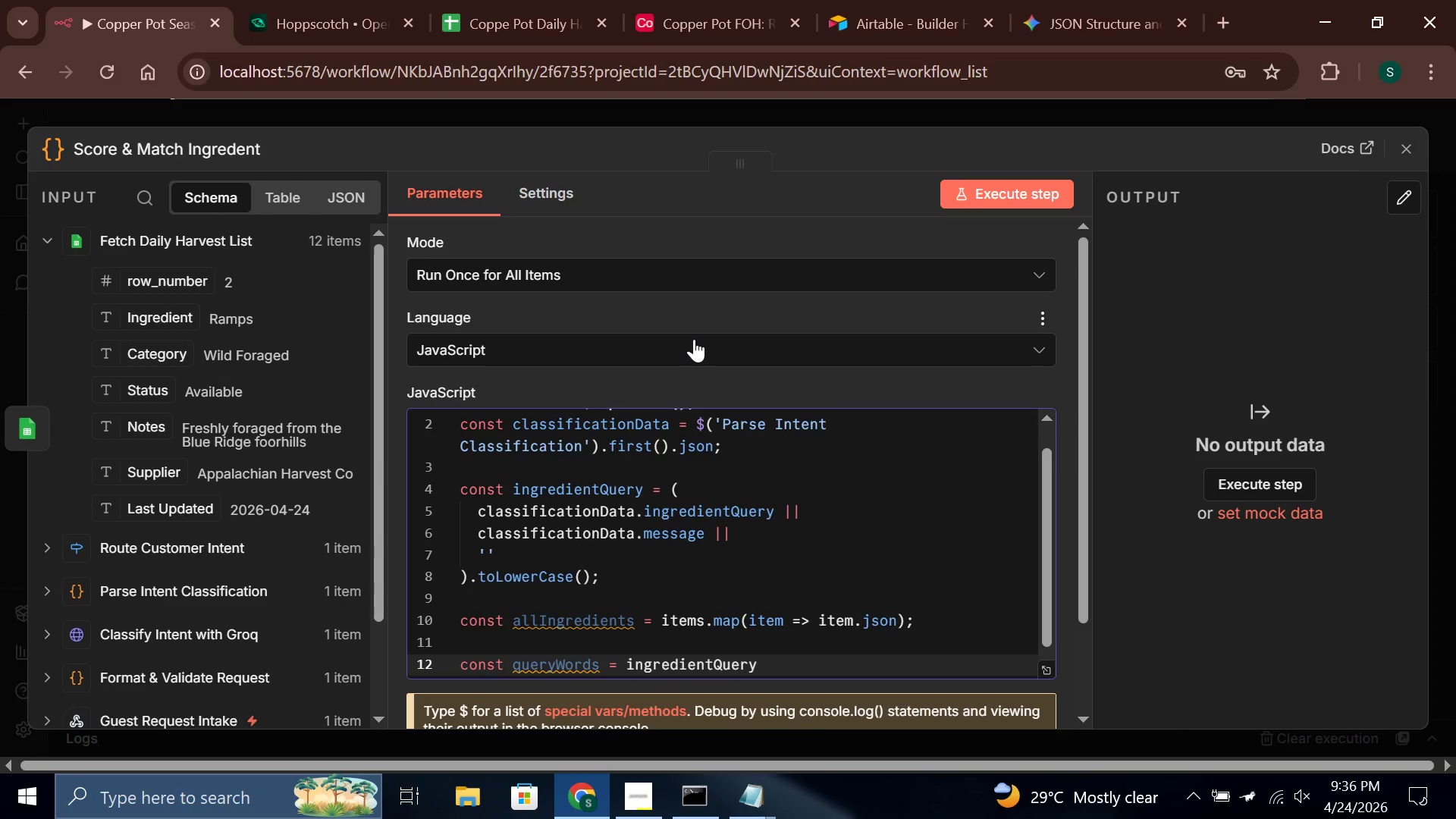 
key(Enter)
 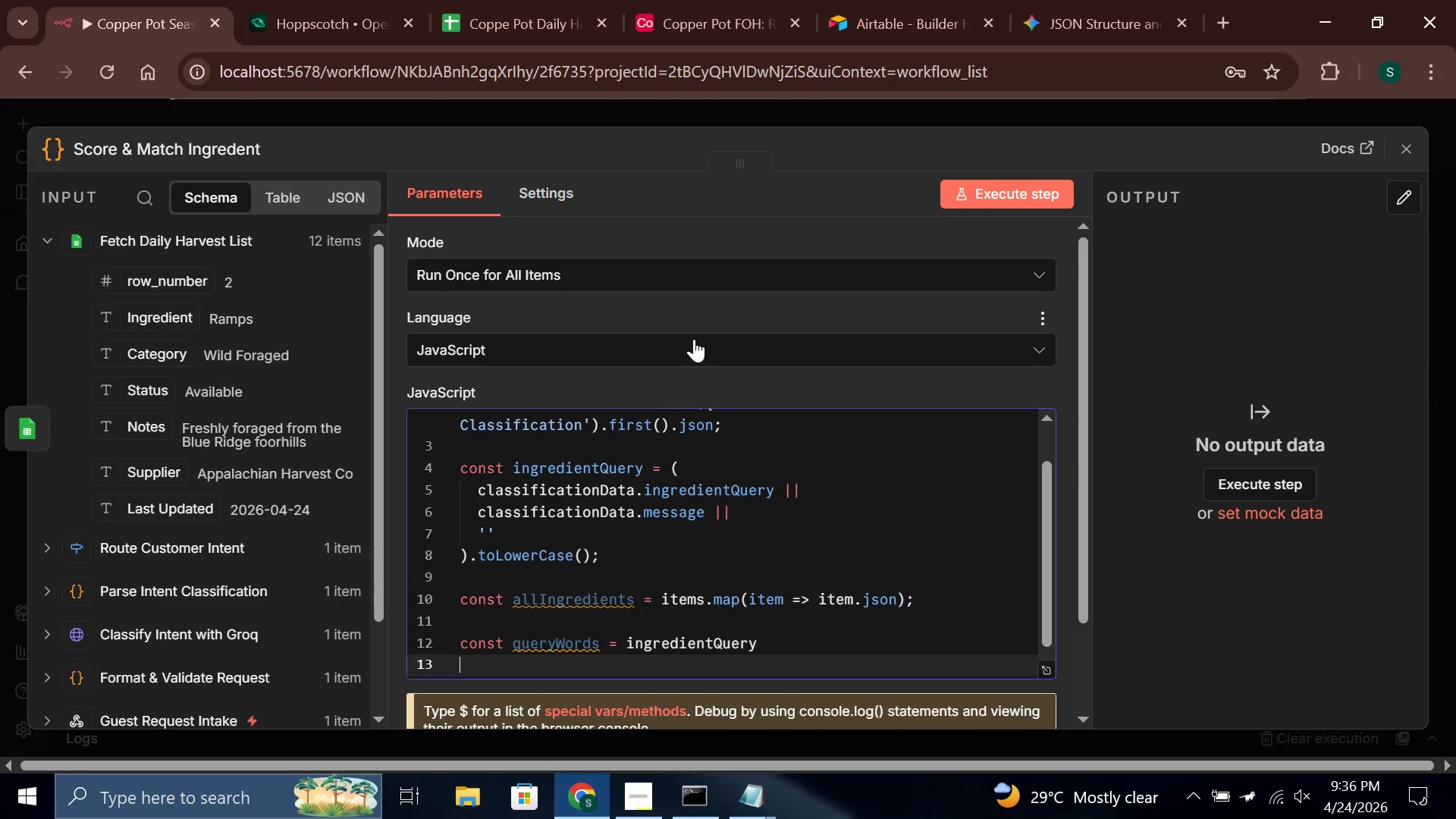 
type(.)
key(Backspace)
key(Tab)
type(.split(/[\s,&?!.)
 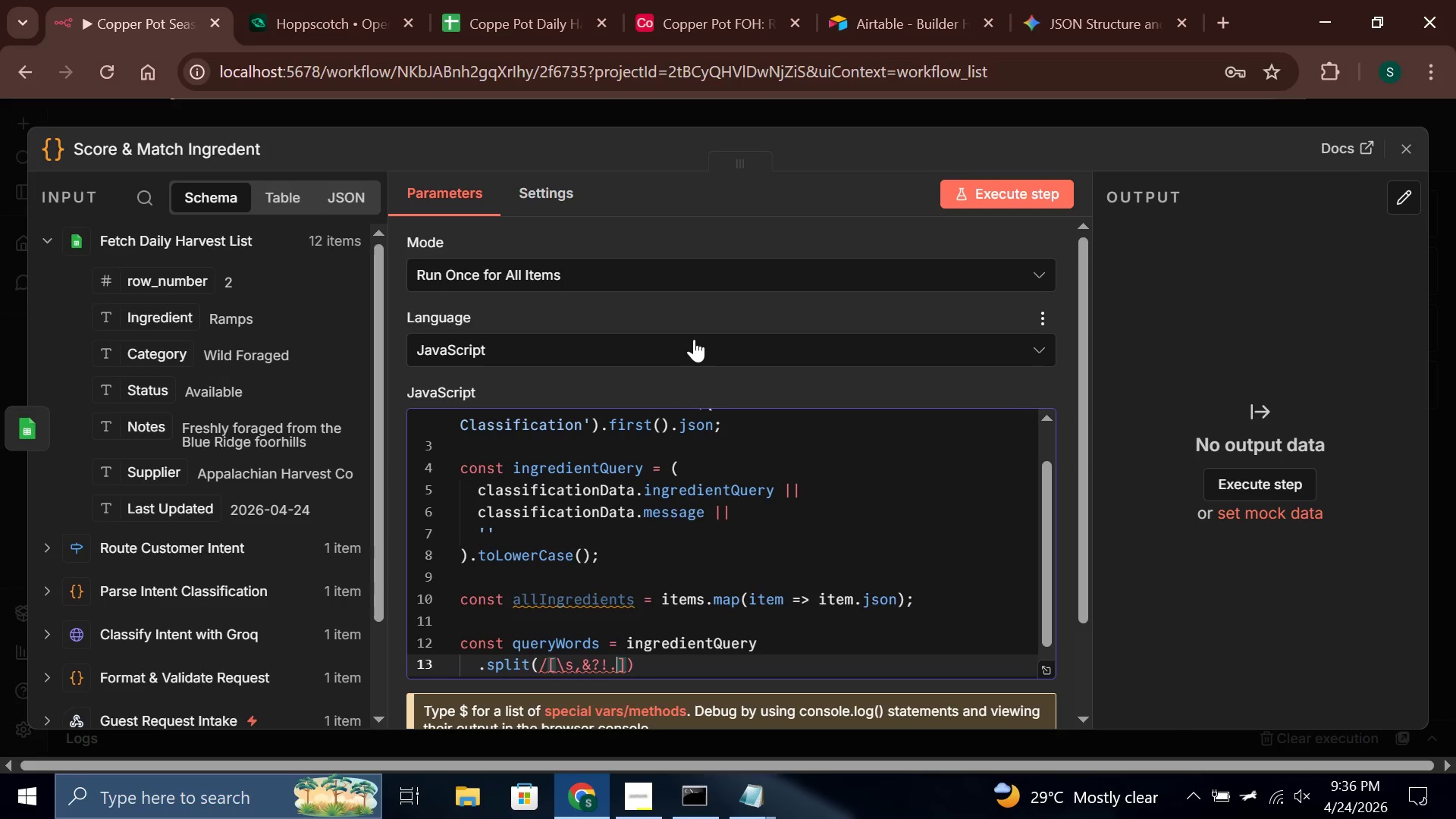 
key(ArrowRight)
 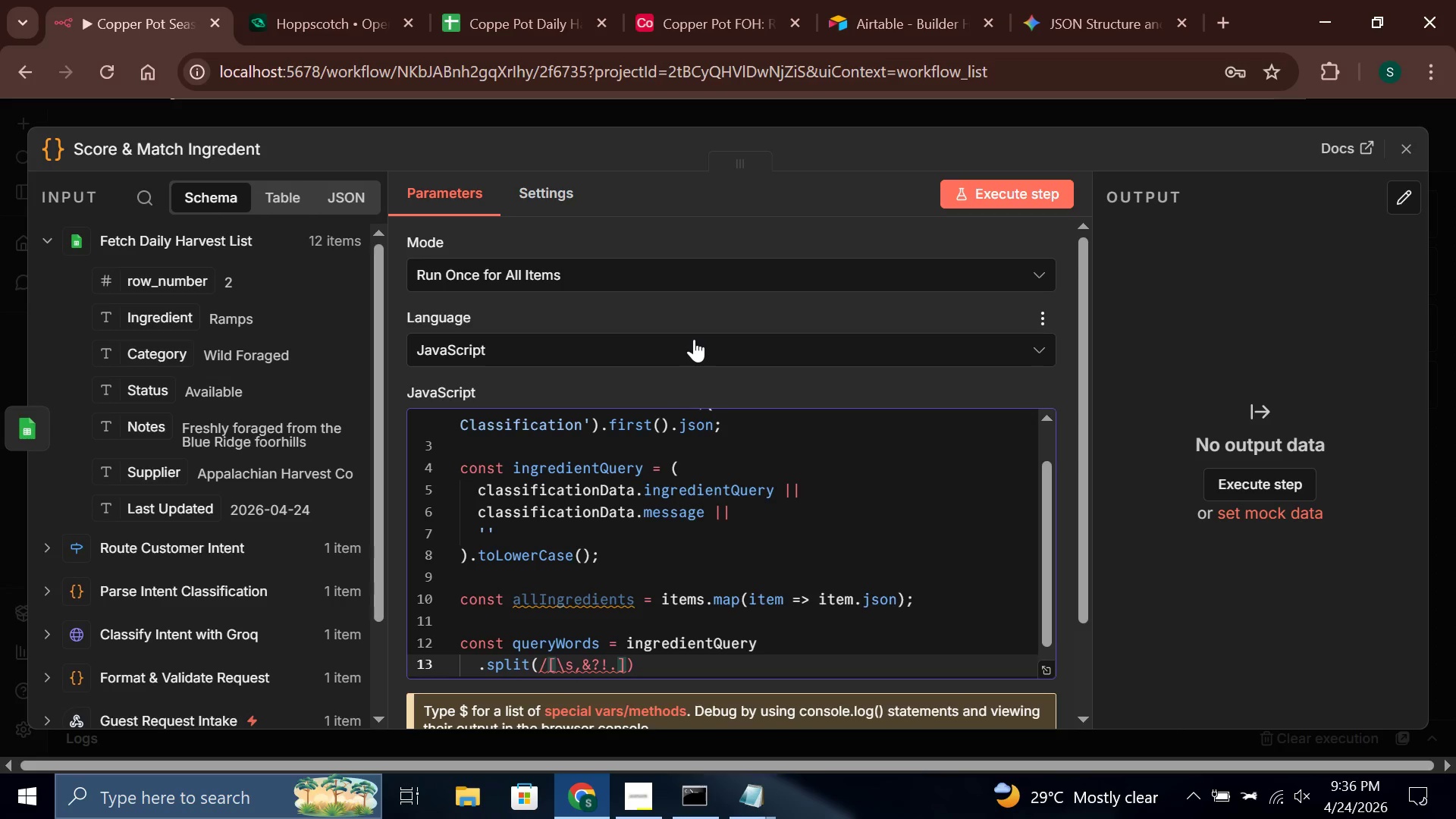 
key(Shift+Equal)
 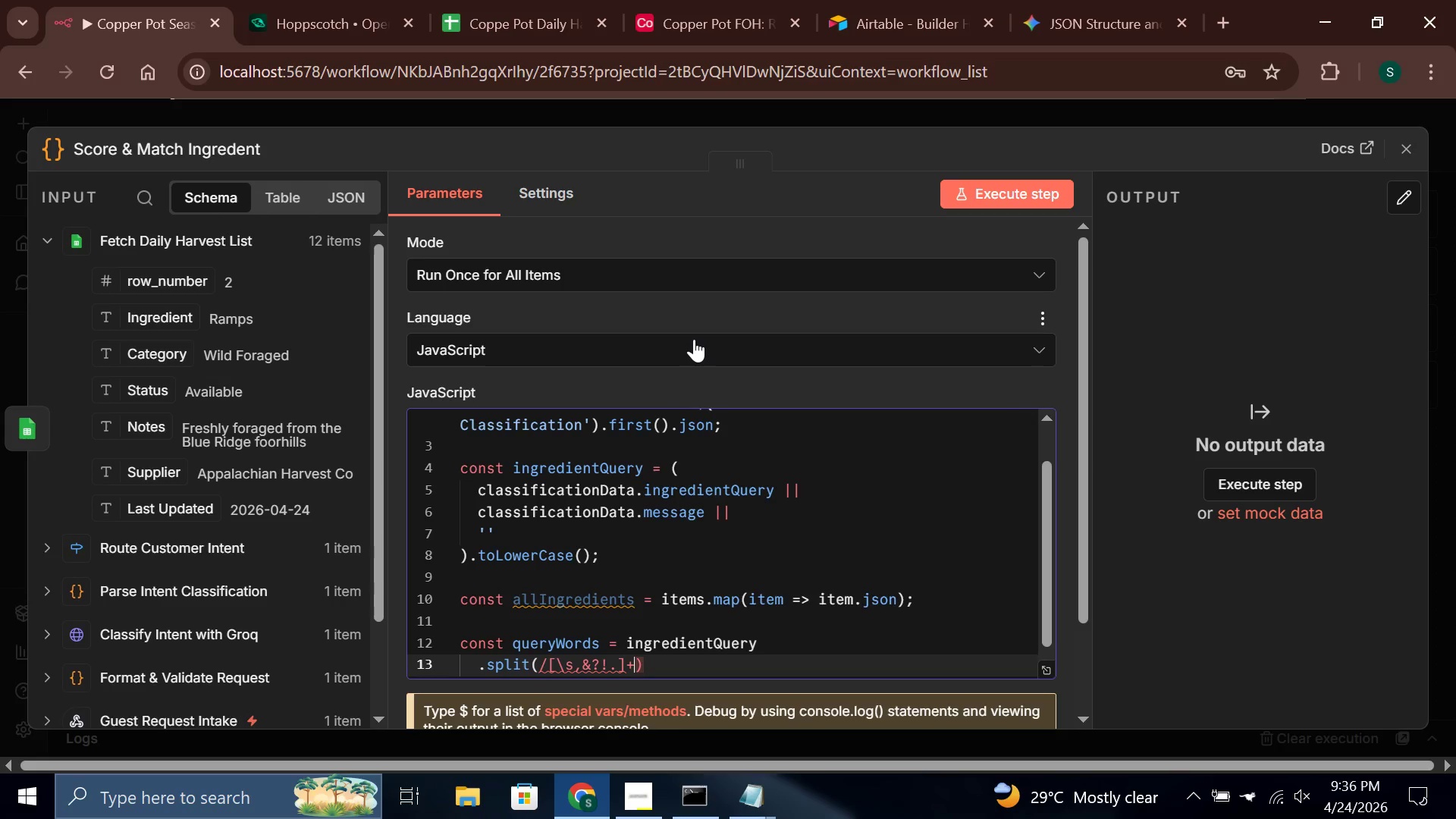 
key(Slash)
 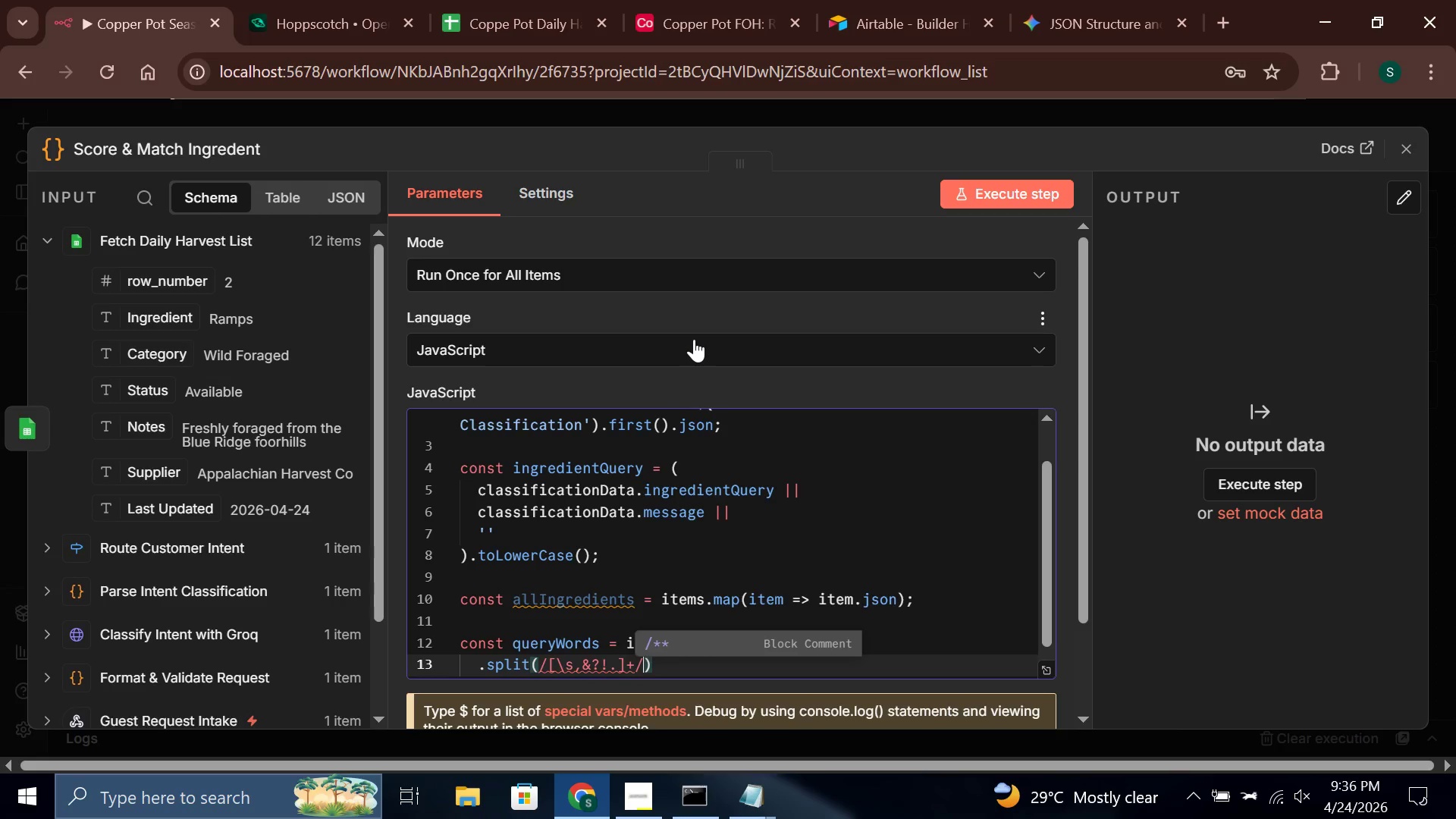 
key(ArrowRight)
 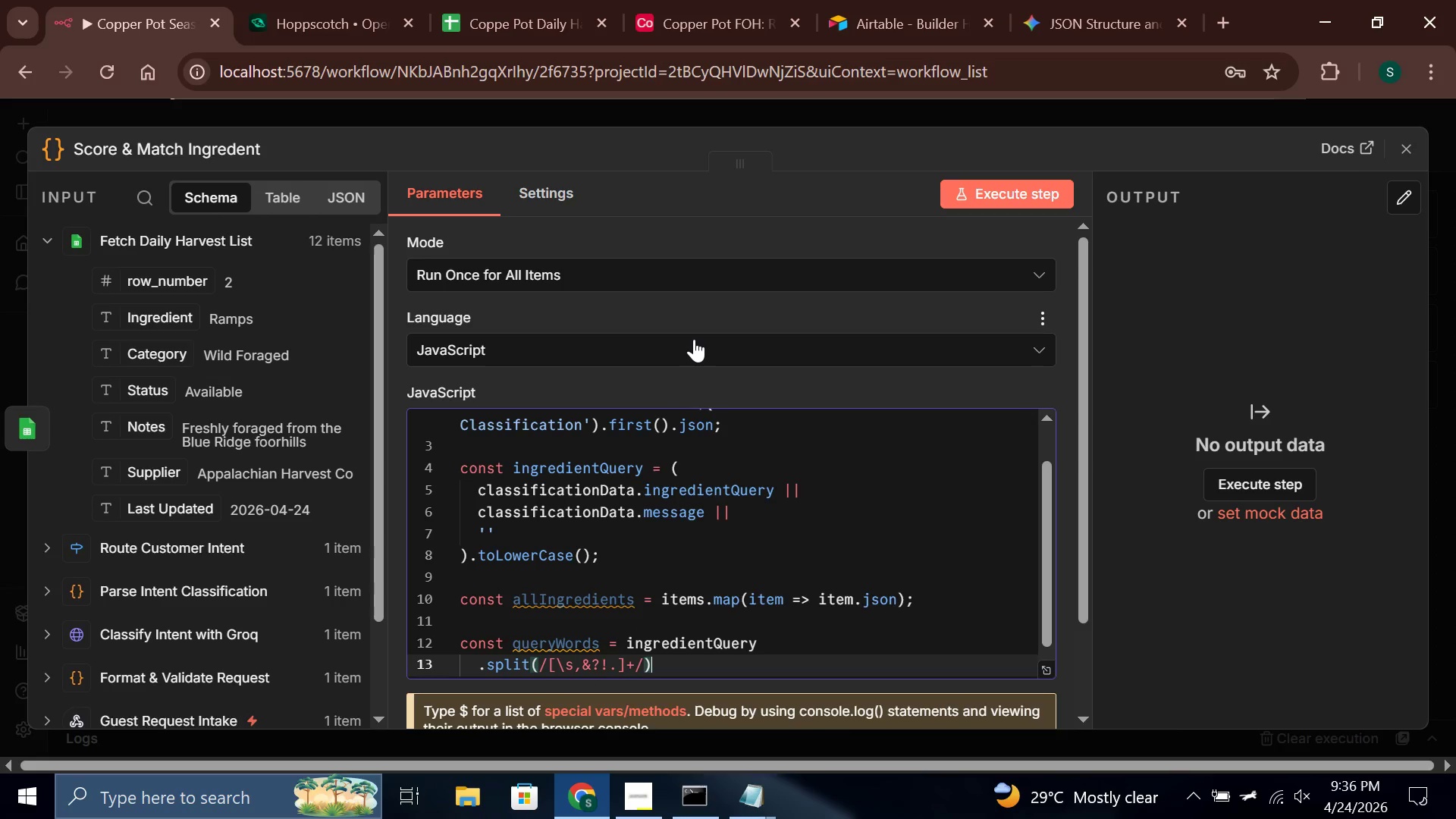 
key(ArrowRight)
 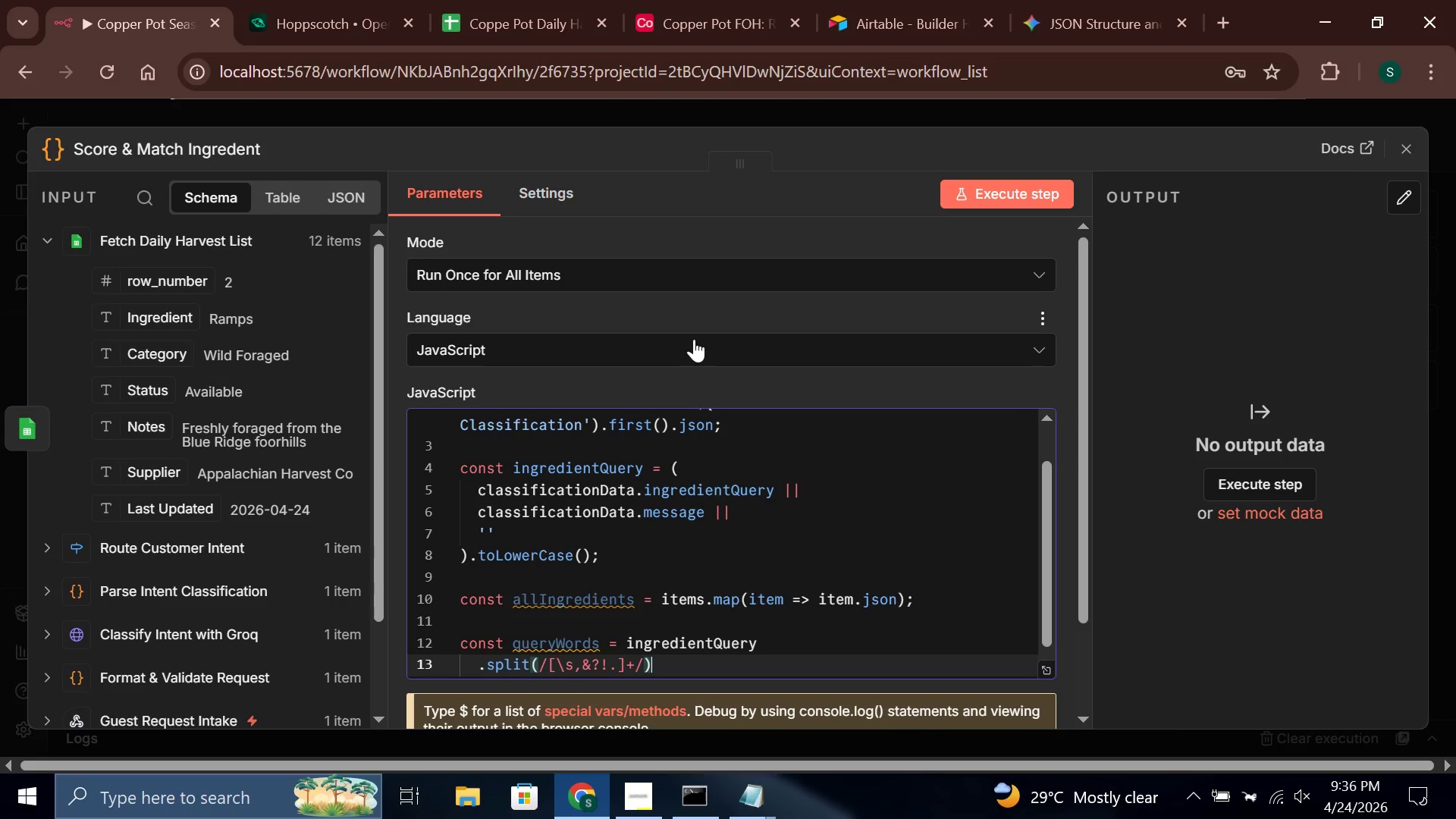 
key(Enter)
 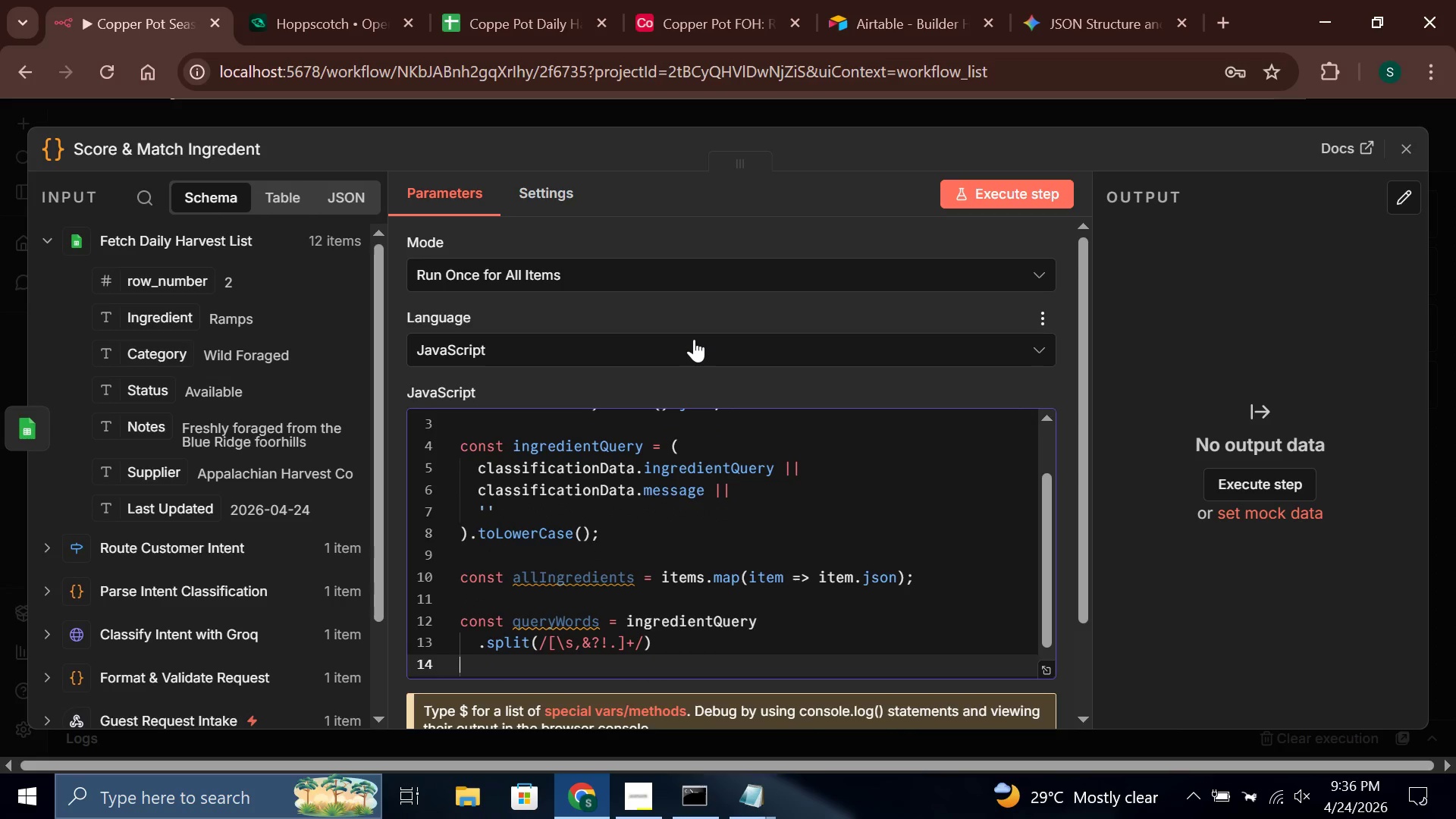 
key(Tab)
type(.filter(w => w.lenf)
key(Backspace)
type(gth > 2)
 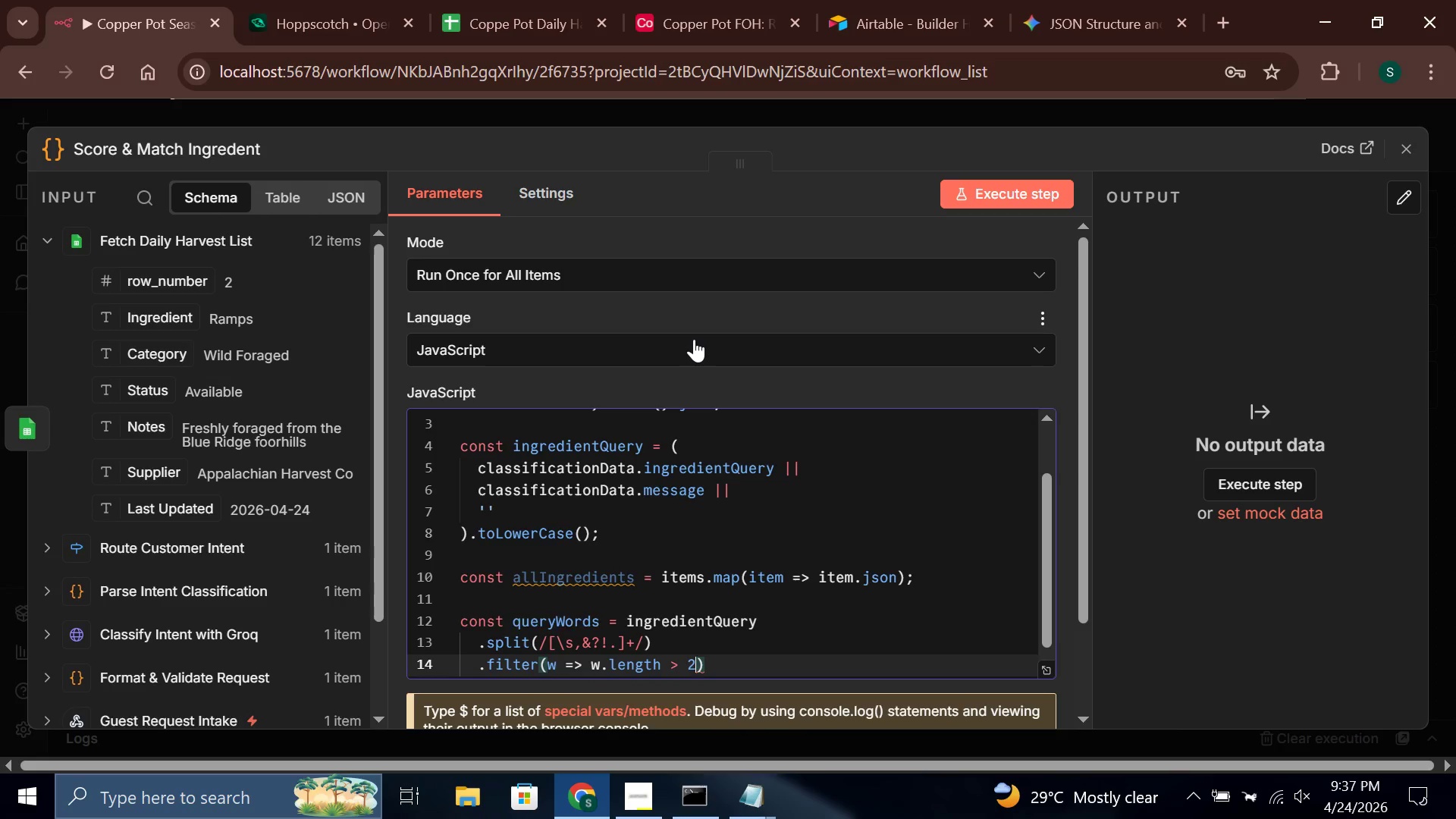 
key(ArrowRight)
 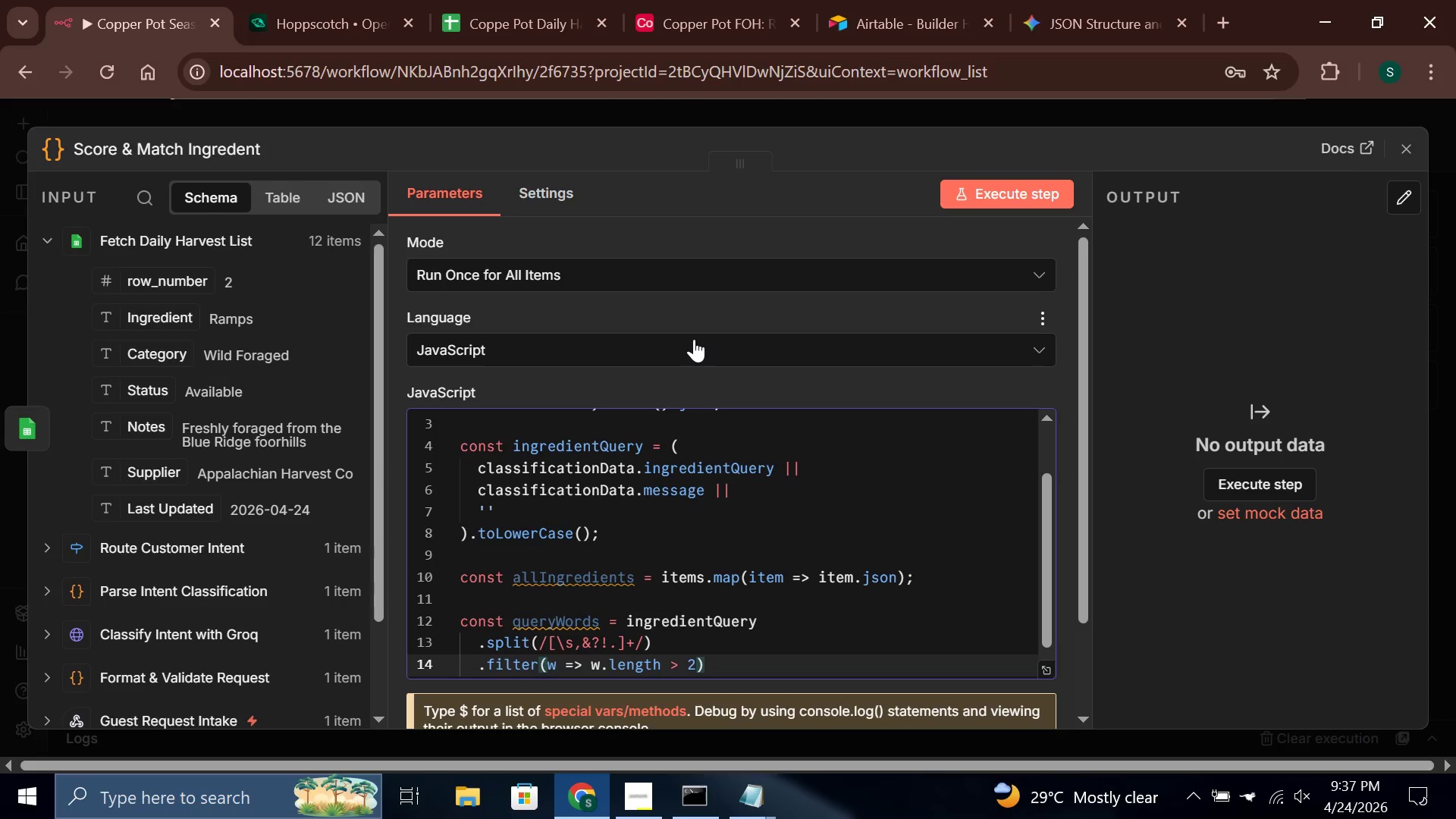 
key(Semicolon)
 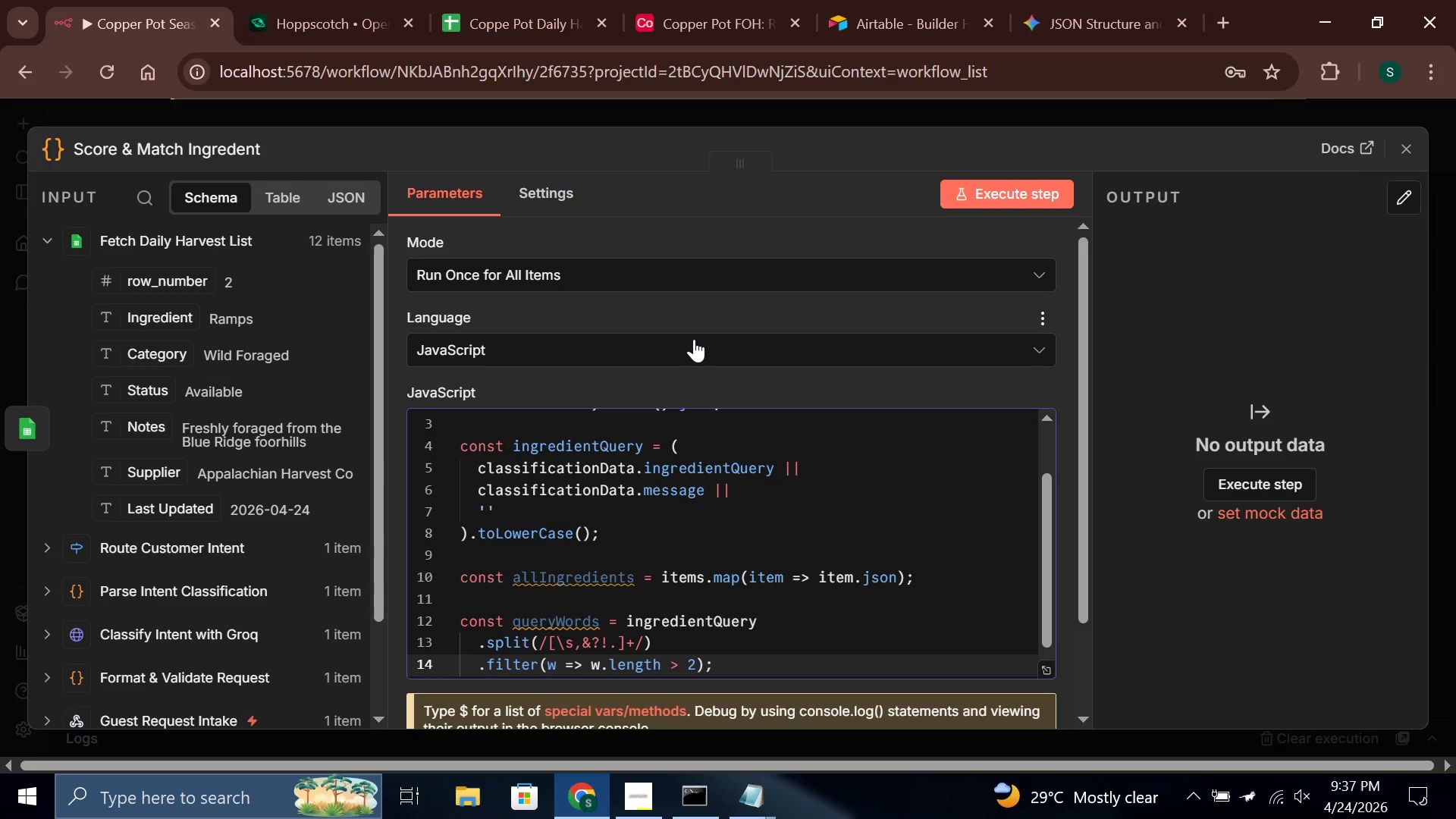 
key(Enter)
 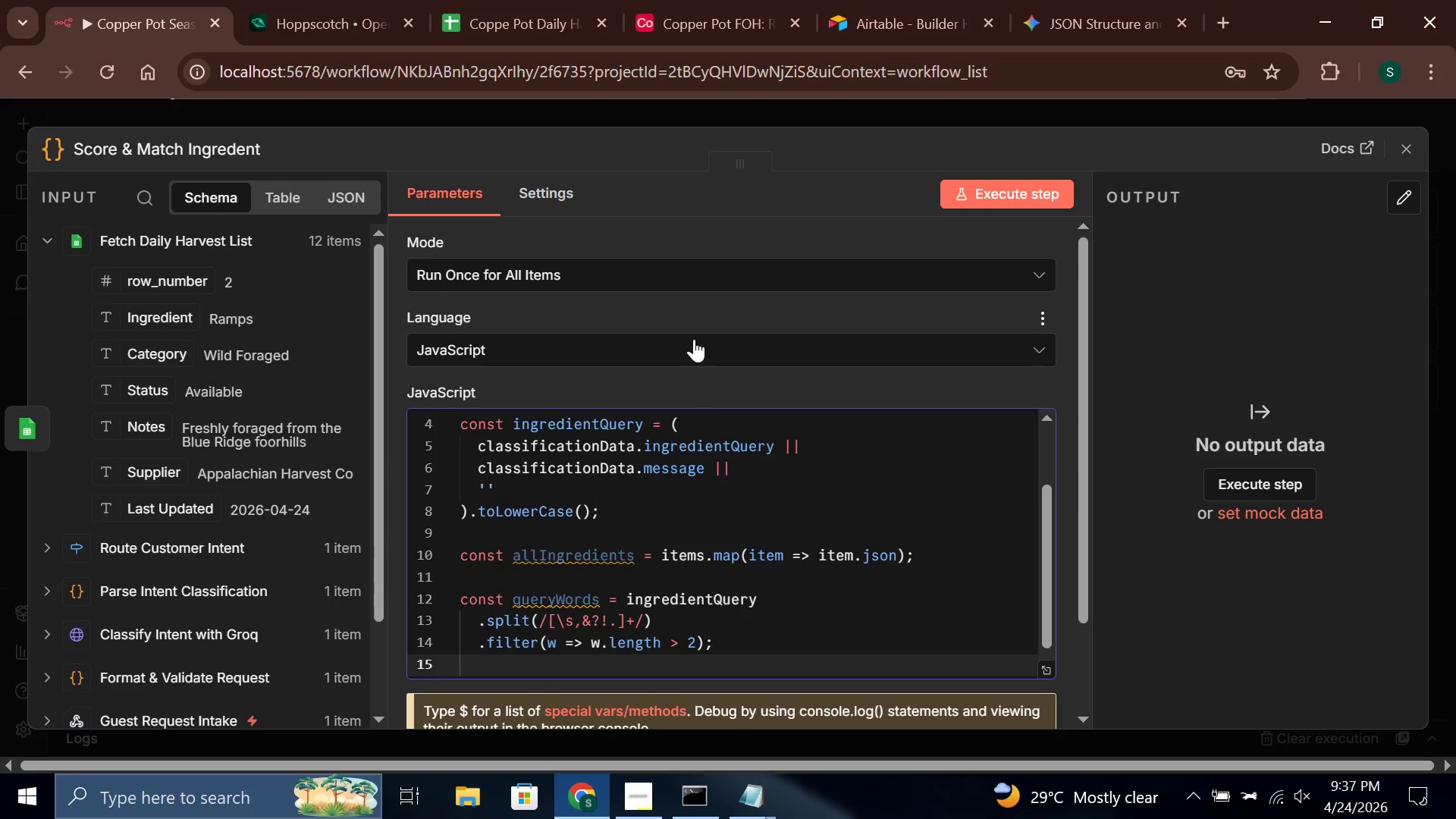 
key(Enter)
 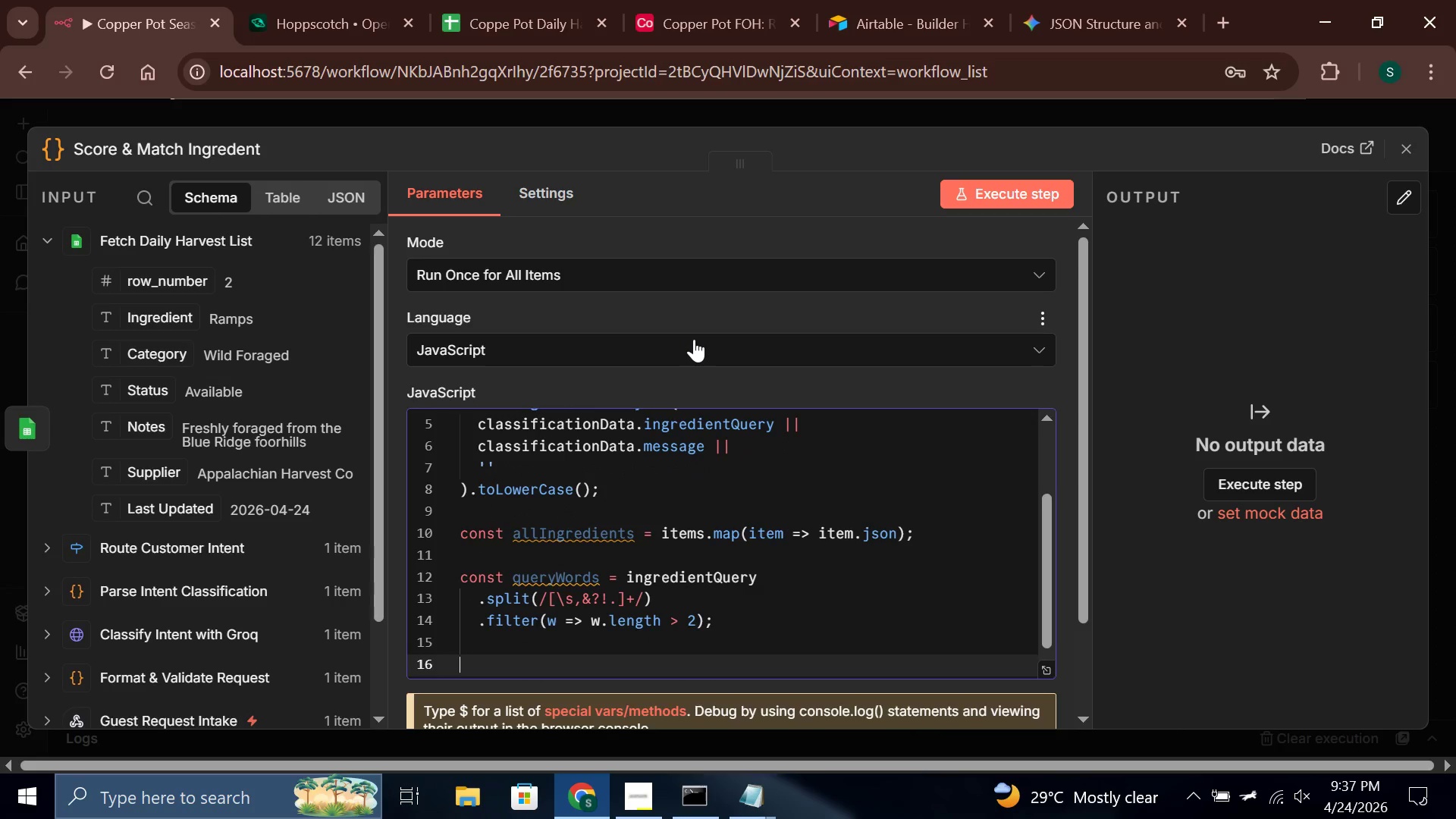 
type(const specification)
key(Backspace)
key(Backspace)
key(Backspace)
key(Backspace)
key(Backspace)
 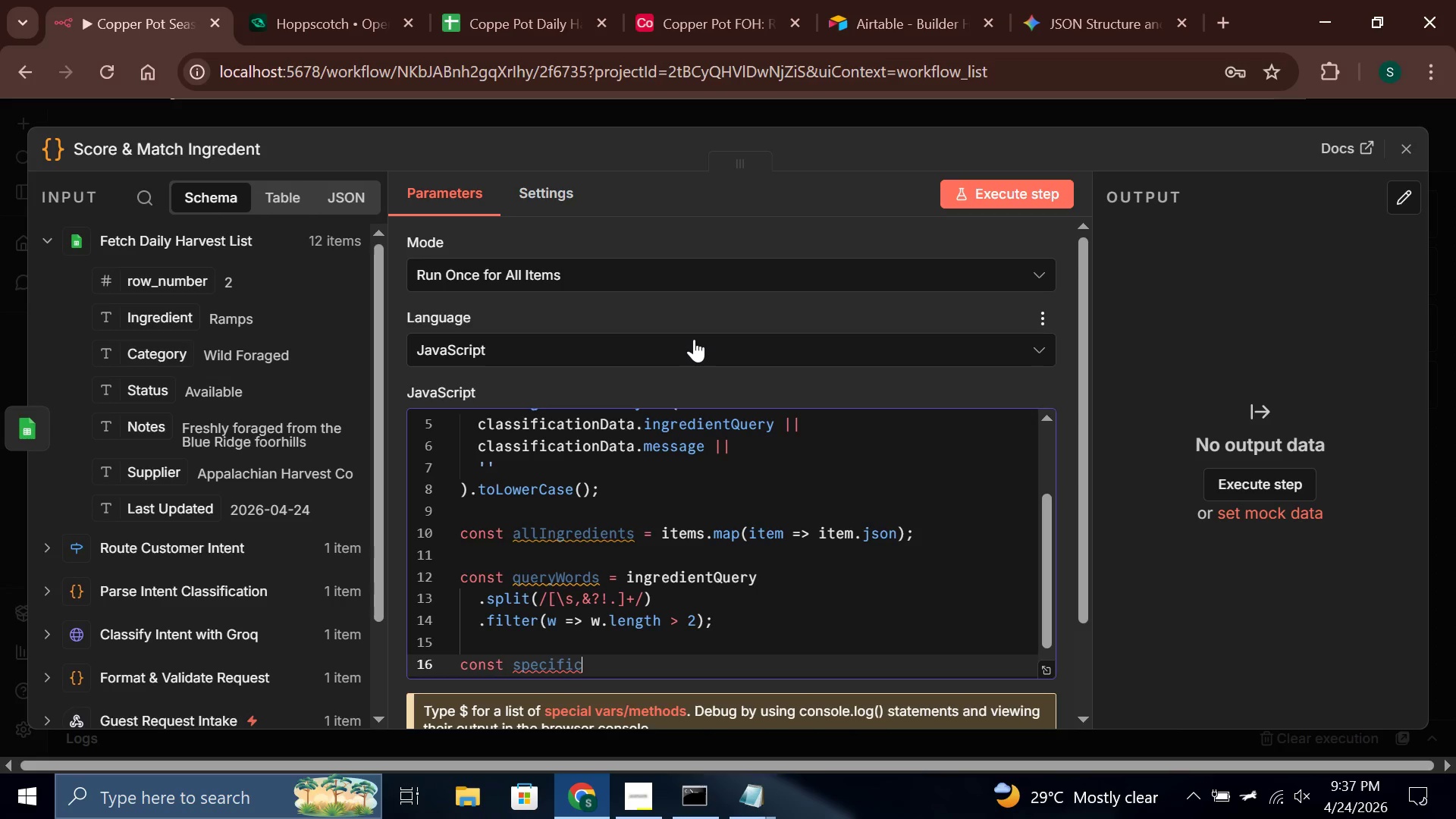 
wait(5.64)
 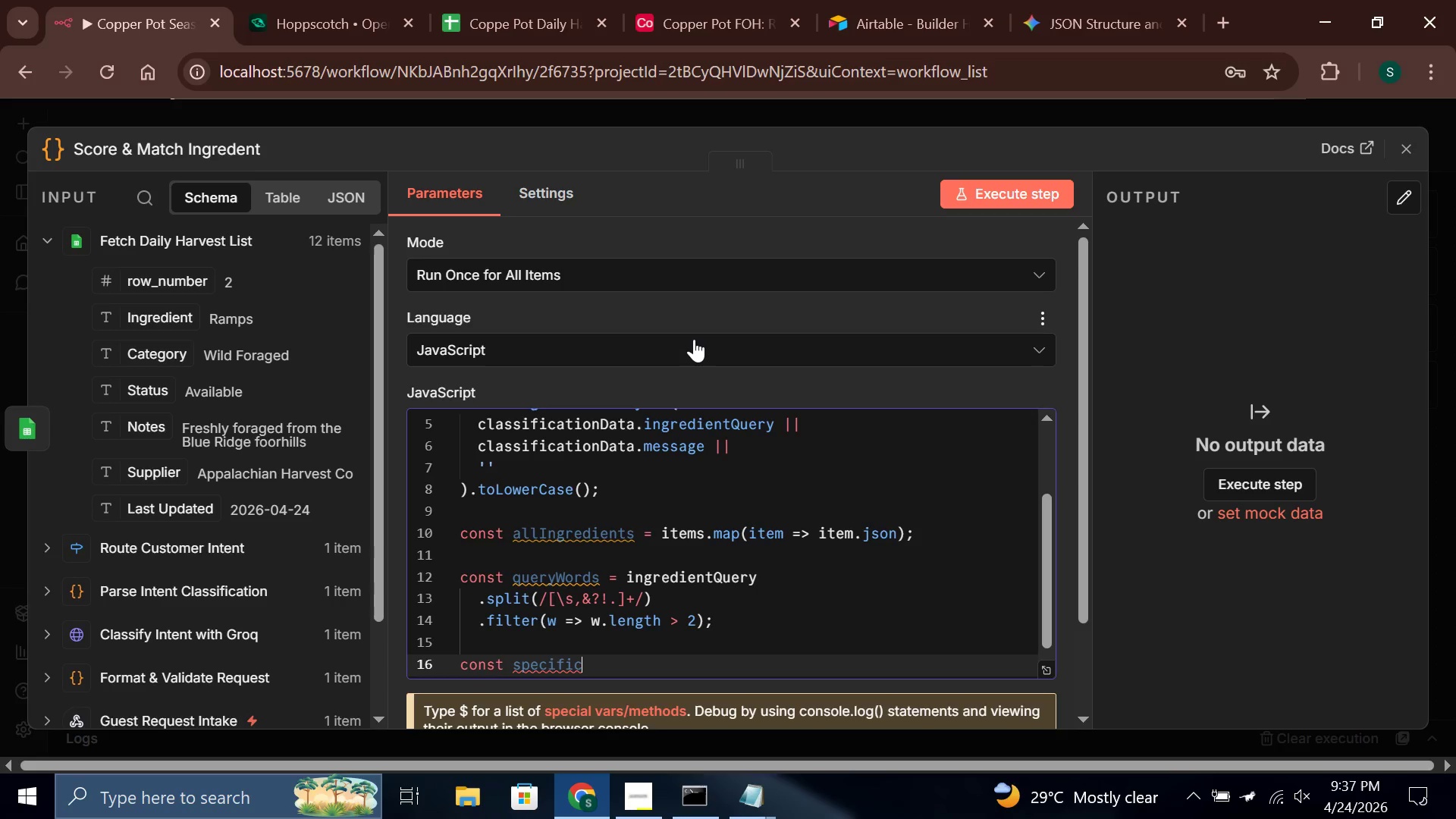 
type(Matches = [)
 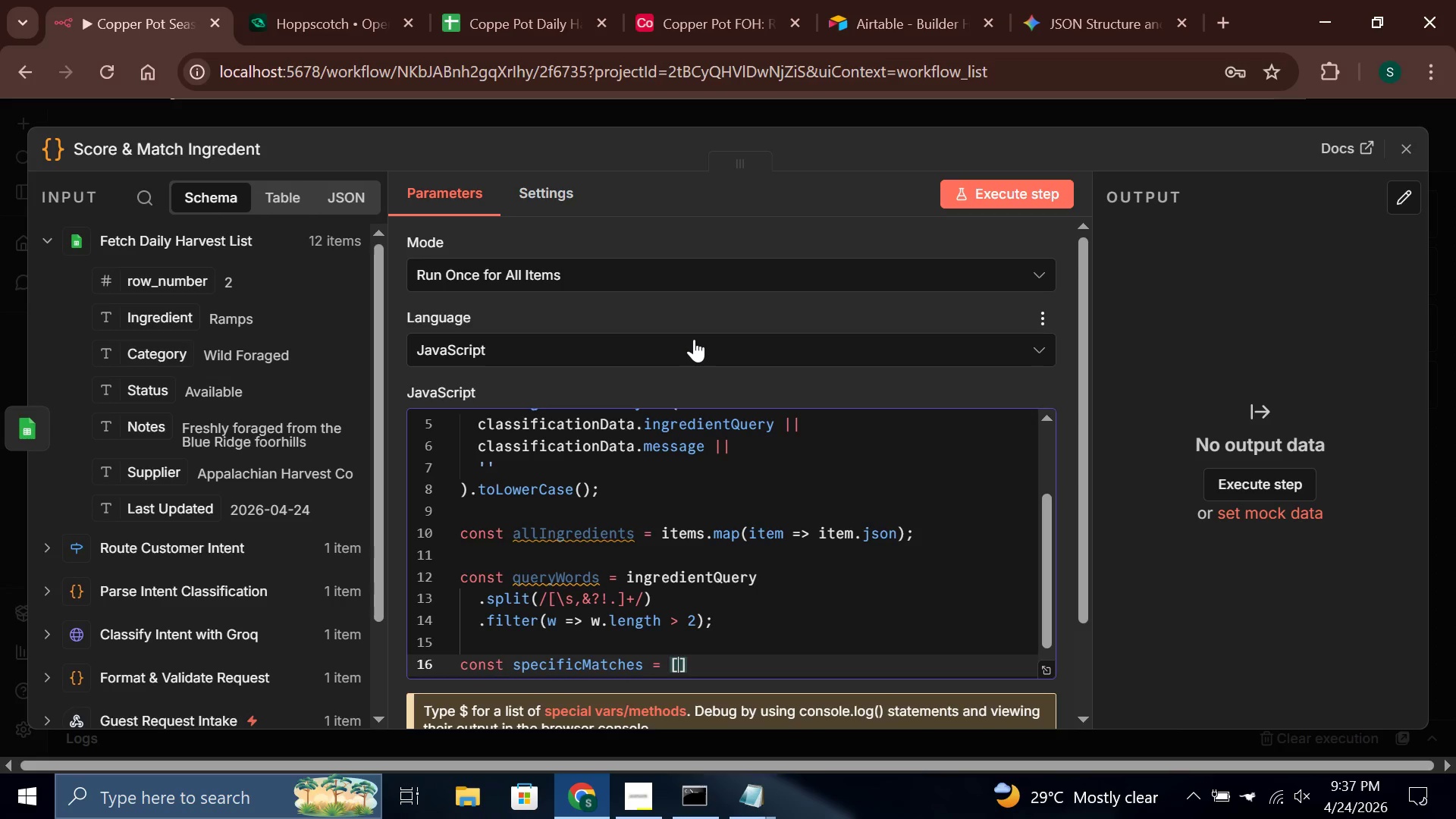 
key(ArrowRight)
 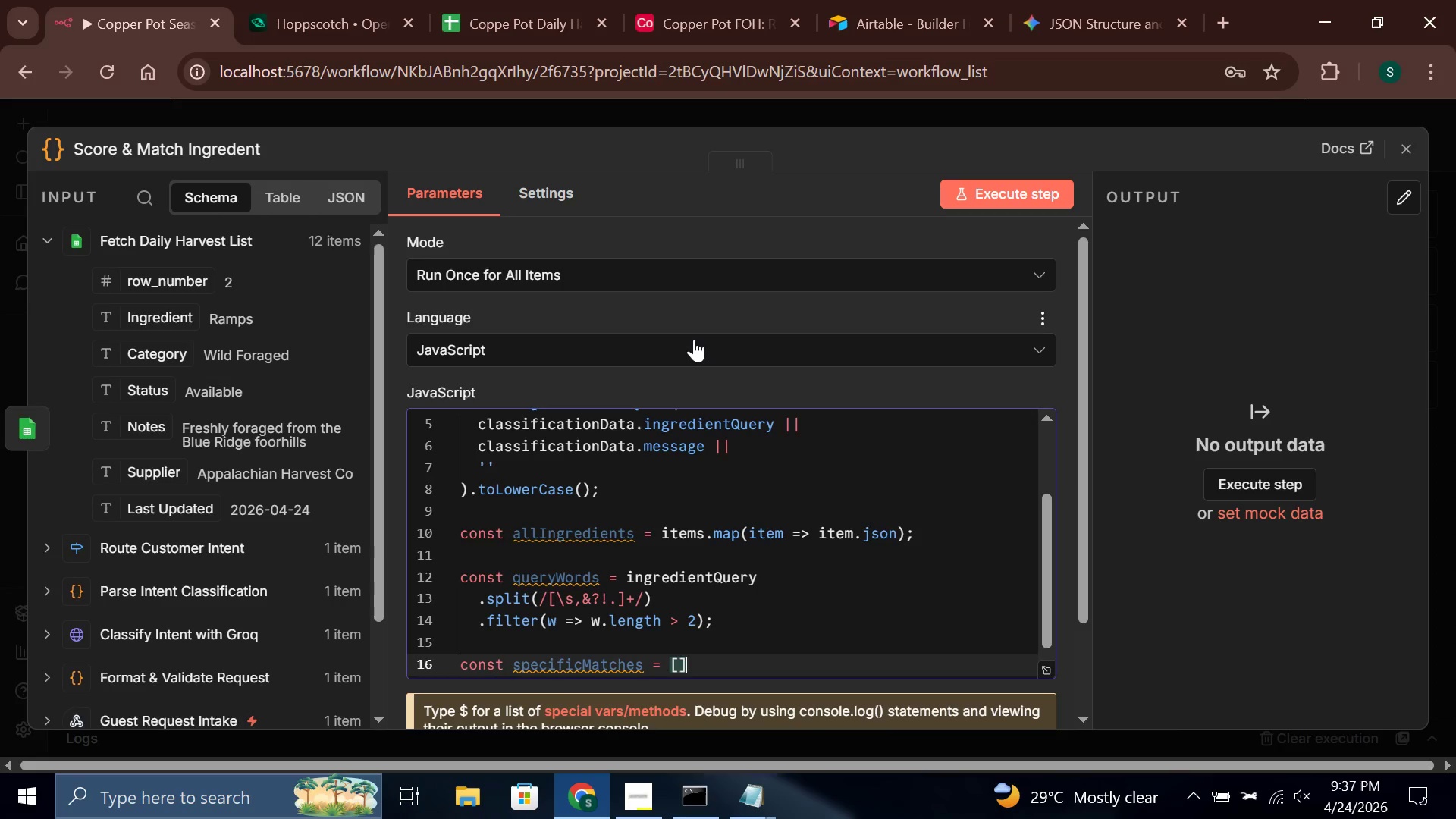 
key(Semicolon)
 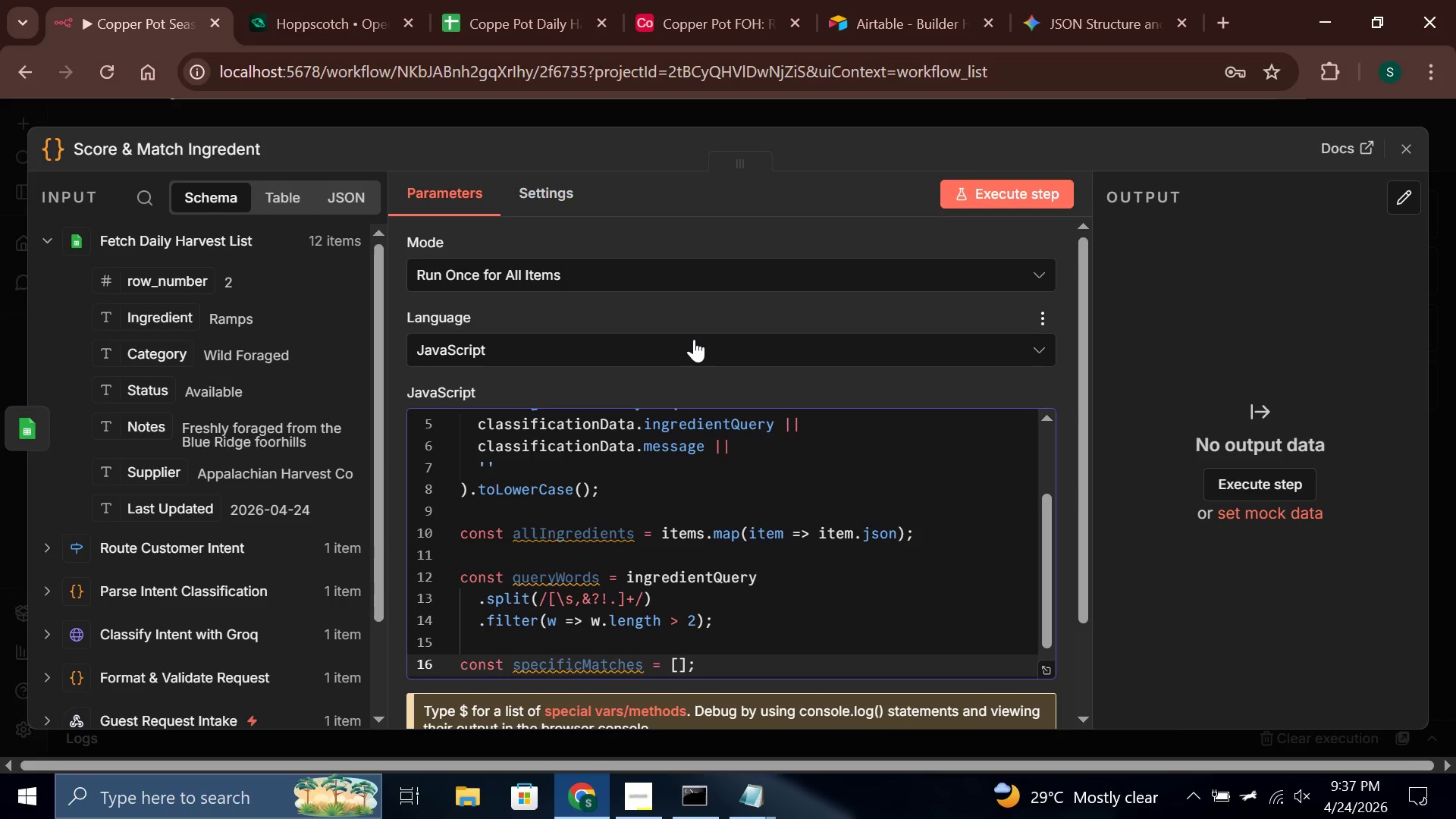 
key(Enter)
 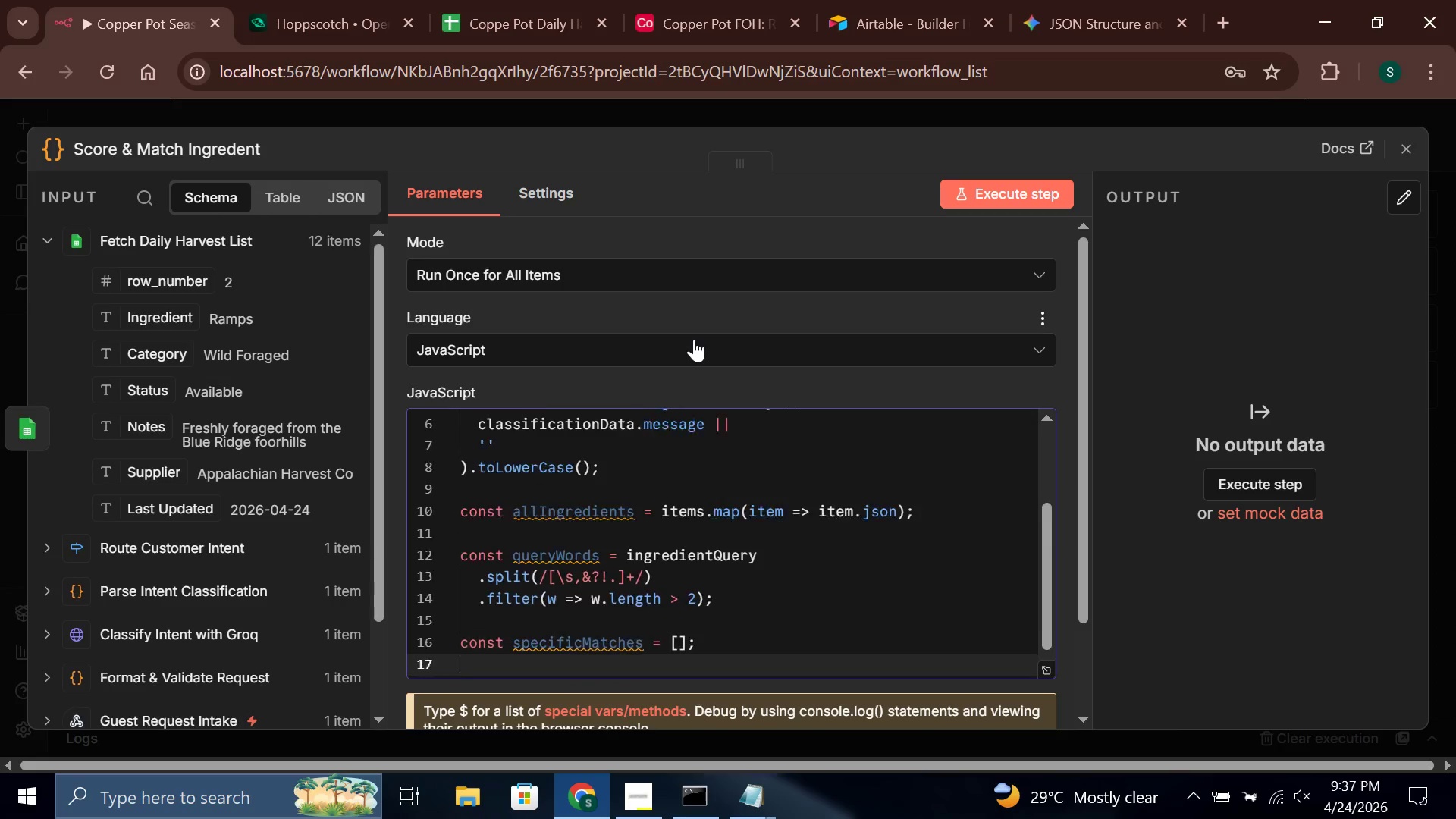 
key(Enter)
 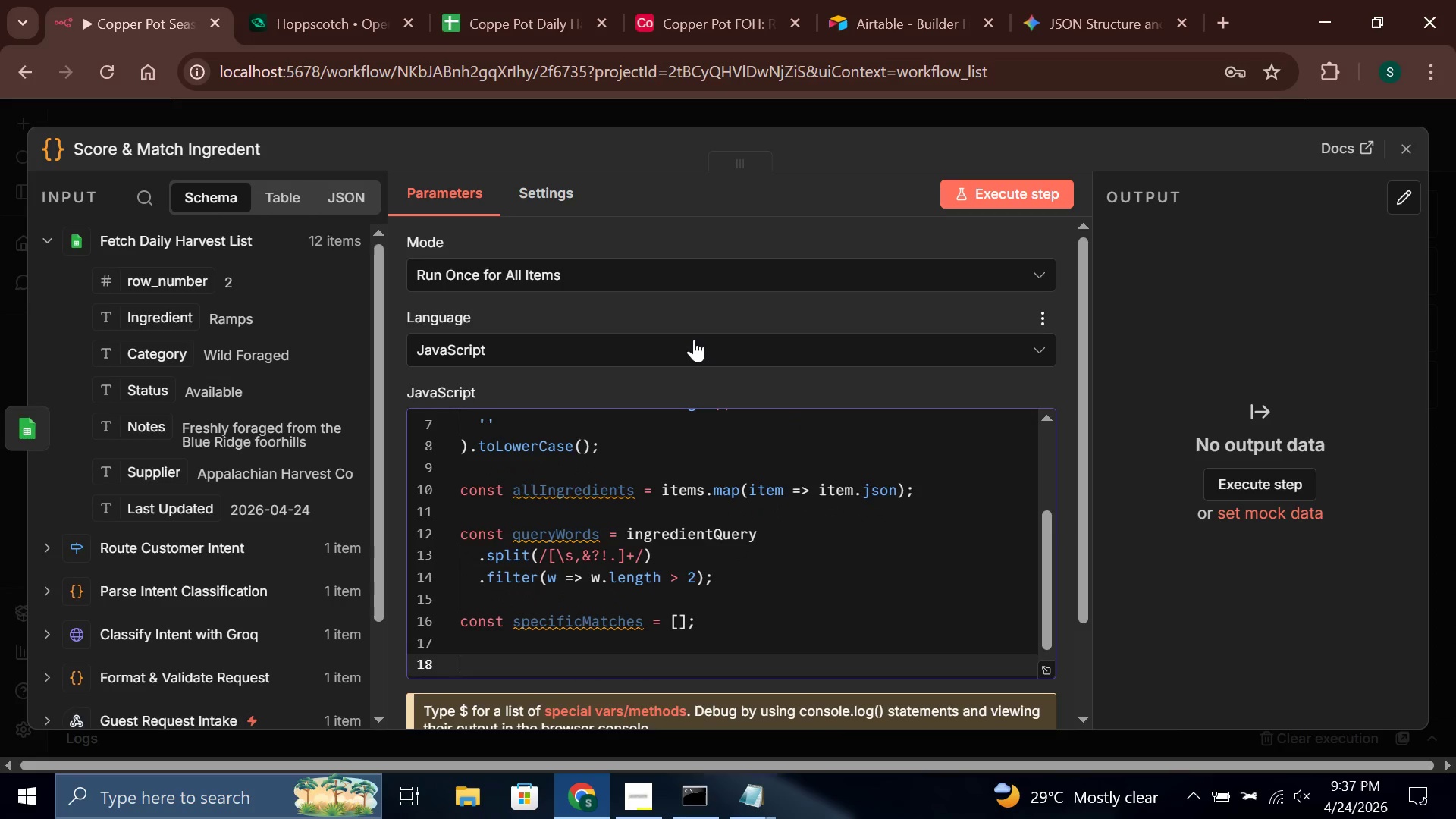 
type(for (const row of all)
 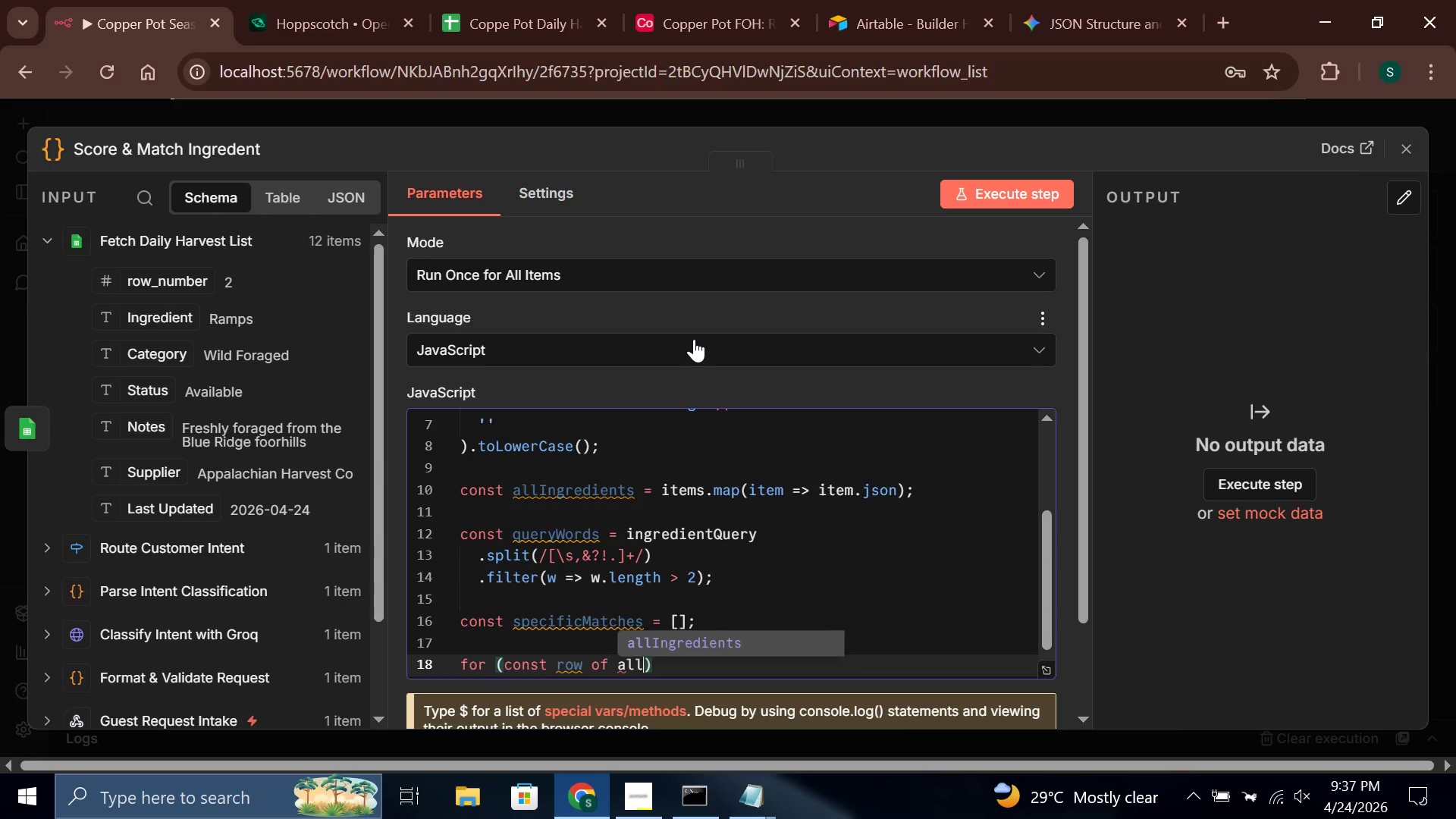 
key(Enter)
 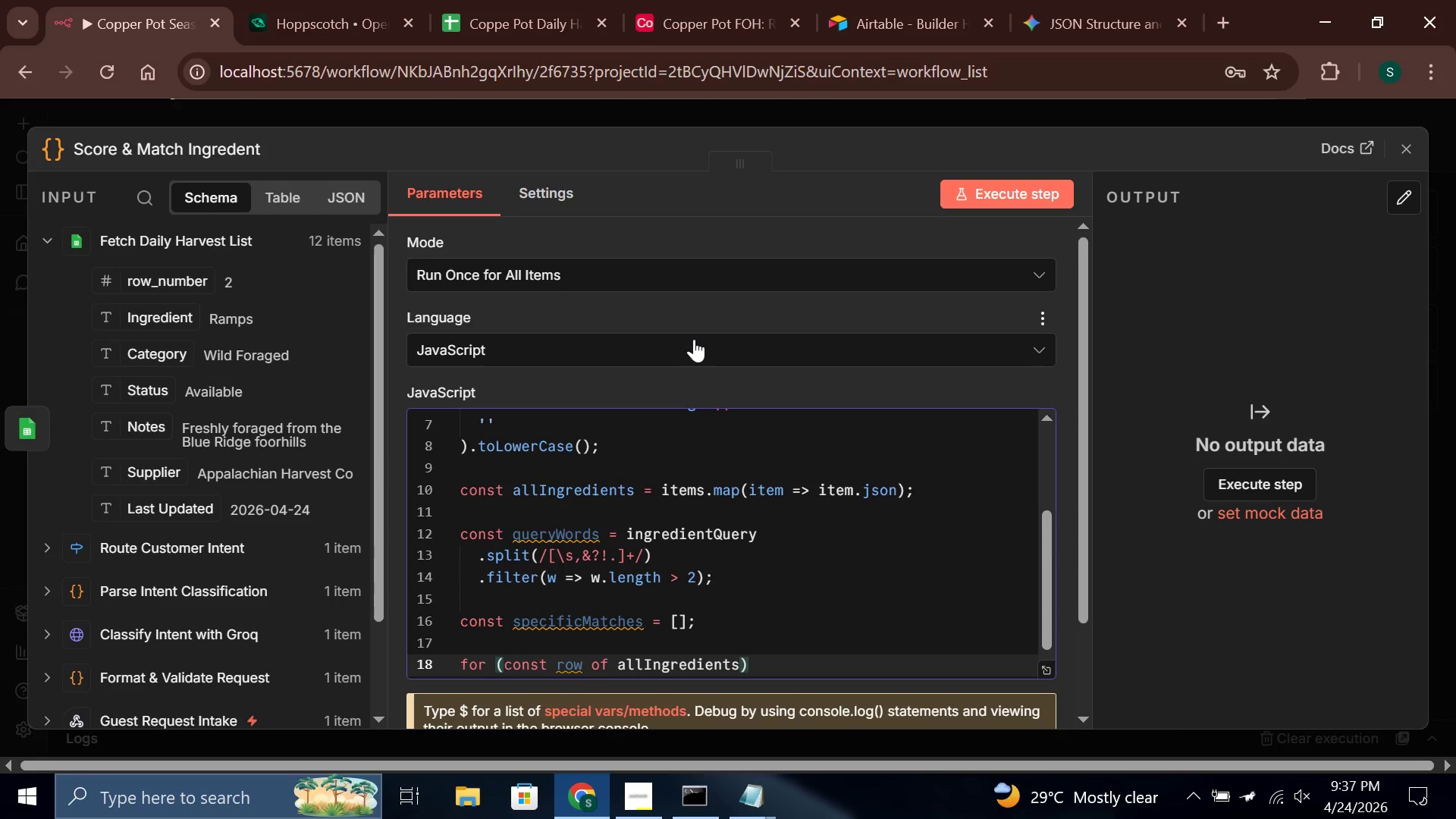 
key(ArrowRight)
 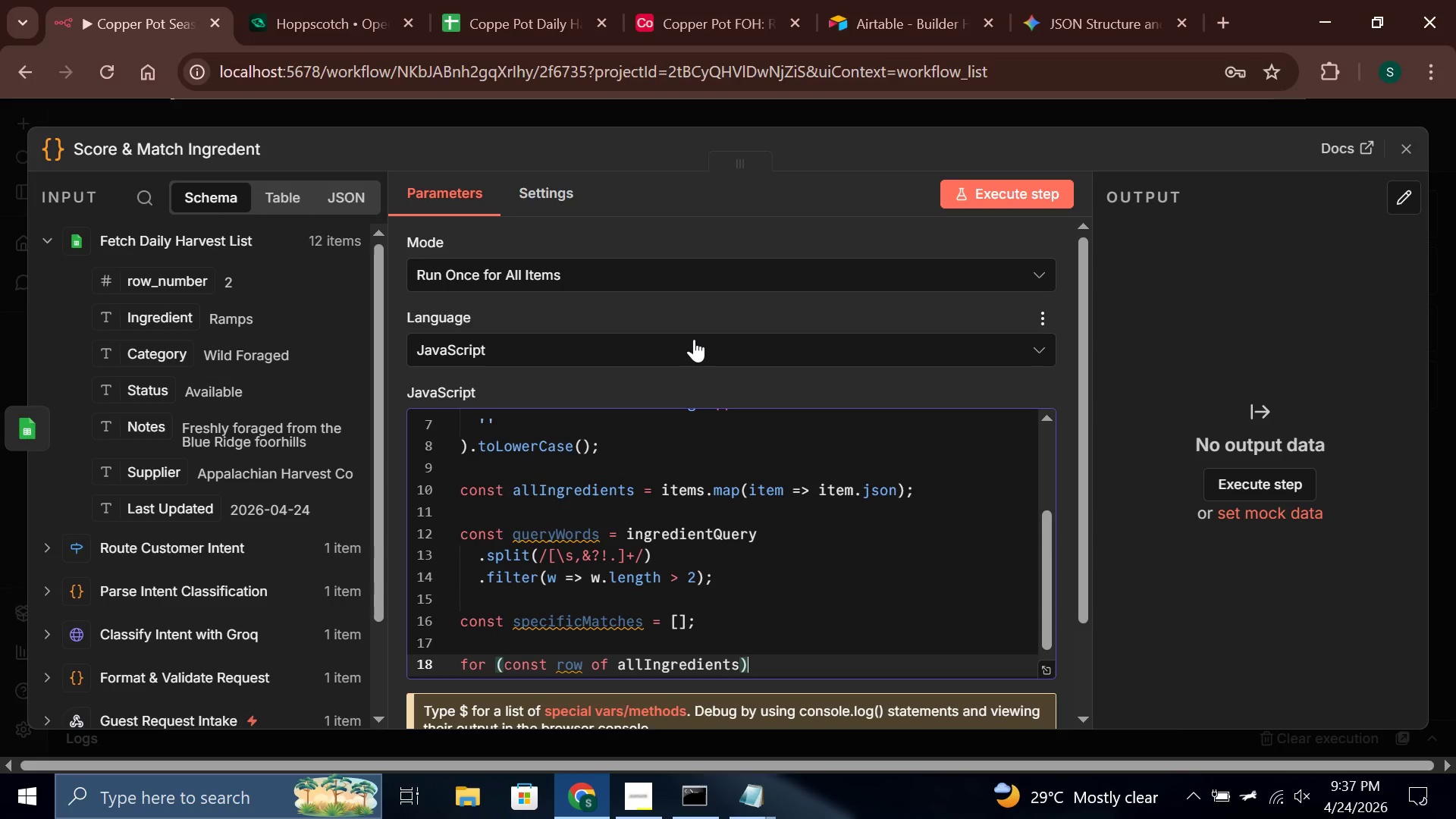 
key(Space)
 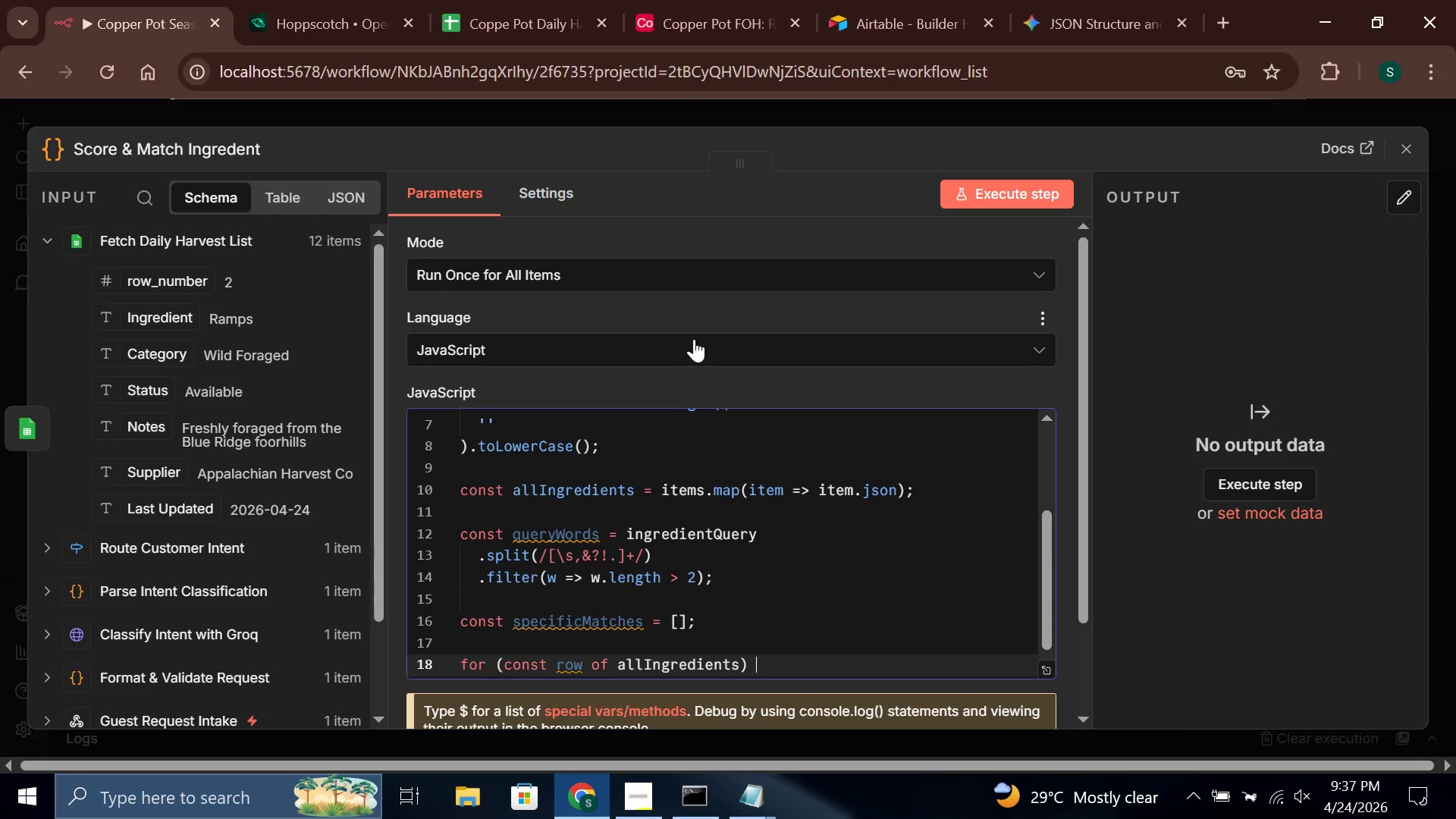 
key(Shift+BracketLeft)
 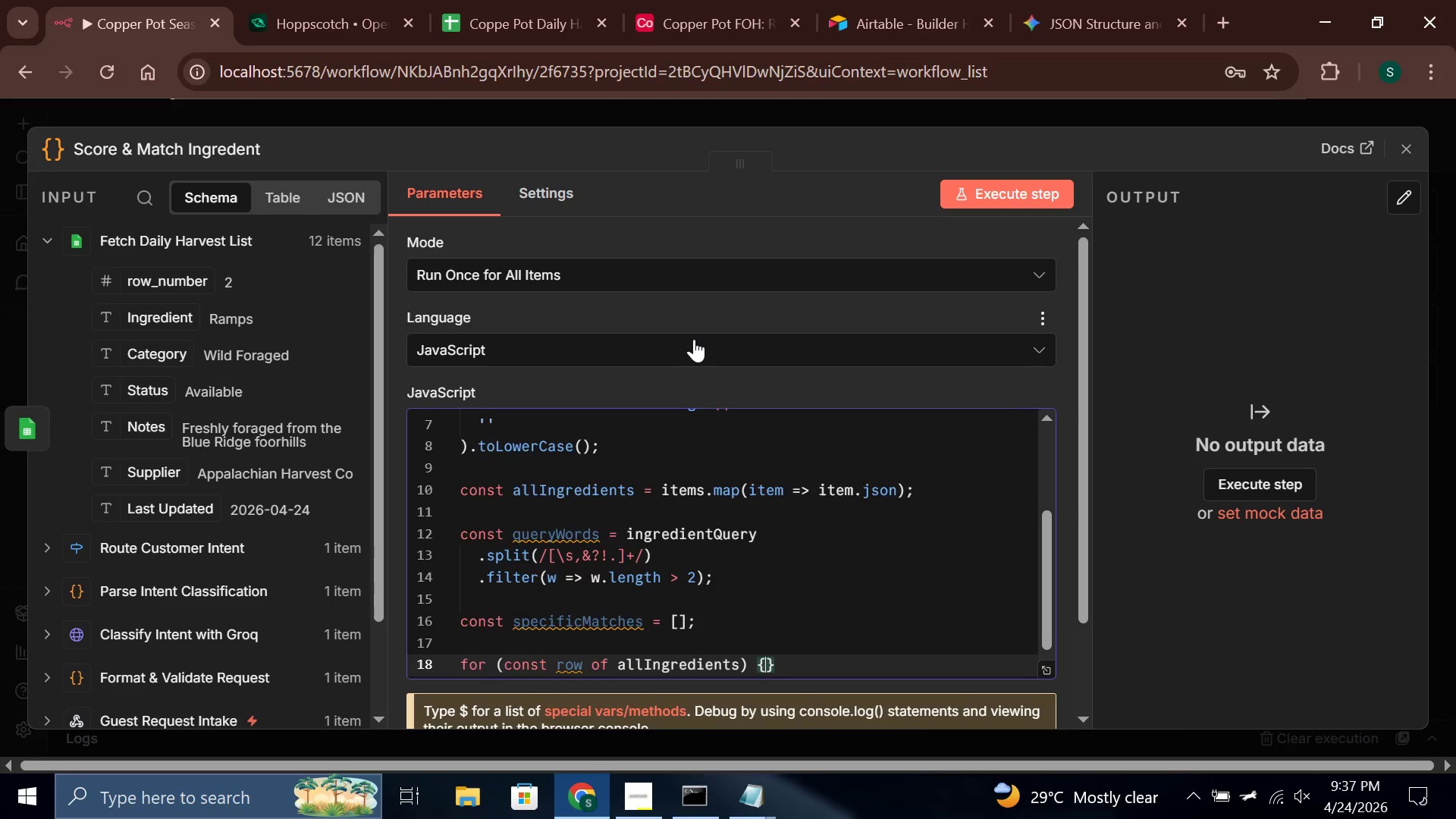 
key(Enter)
 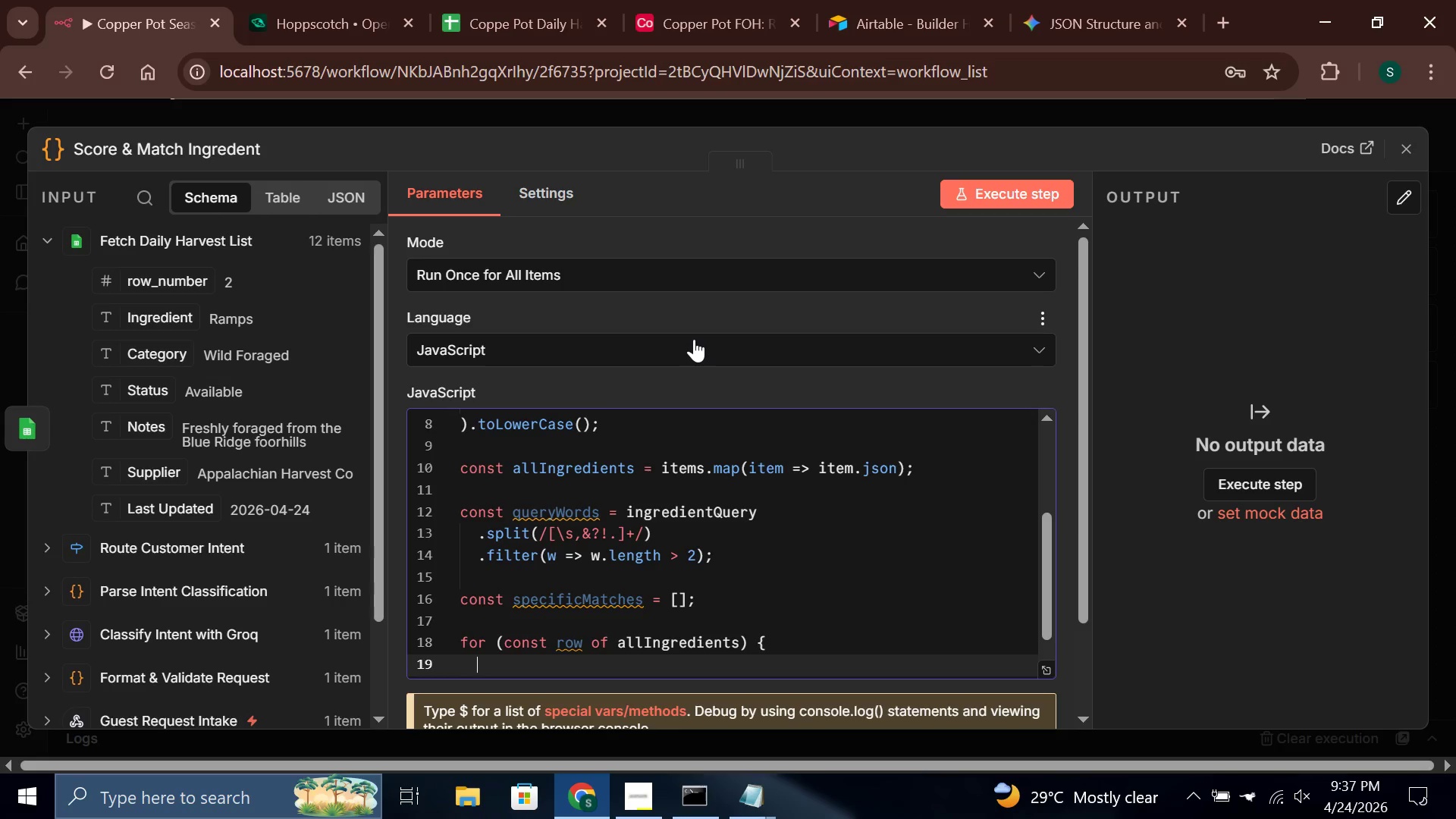 
type(const name = (row[')
 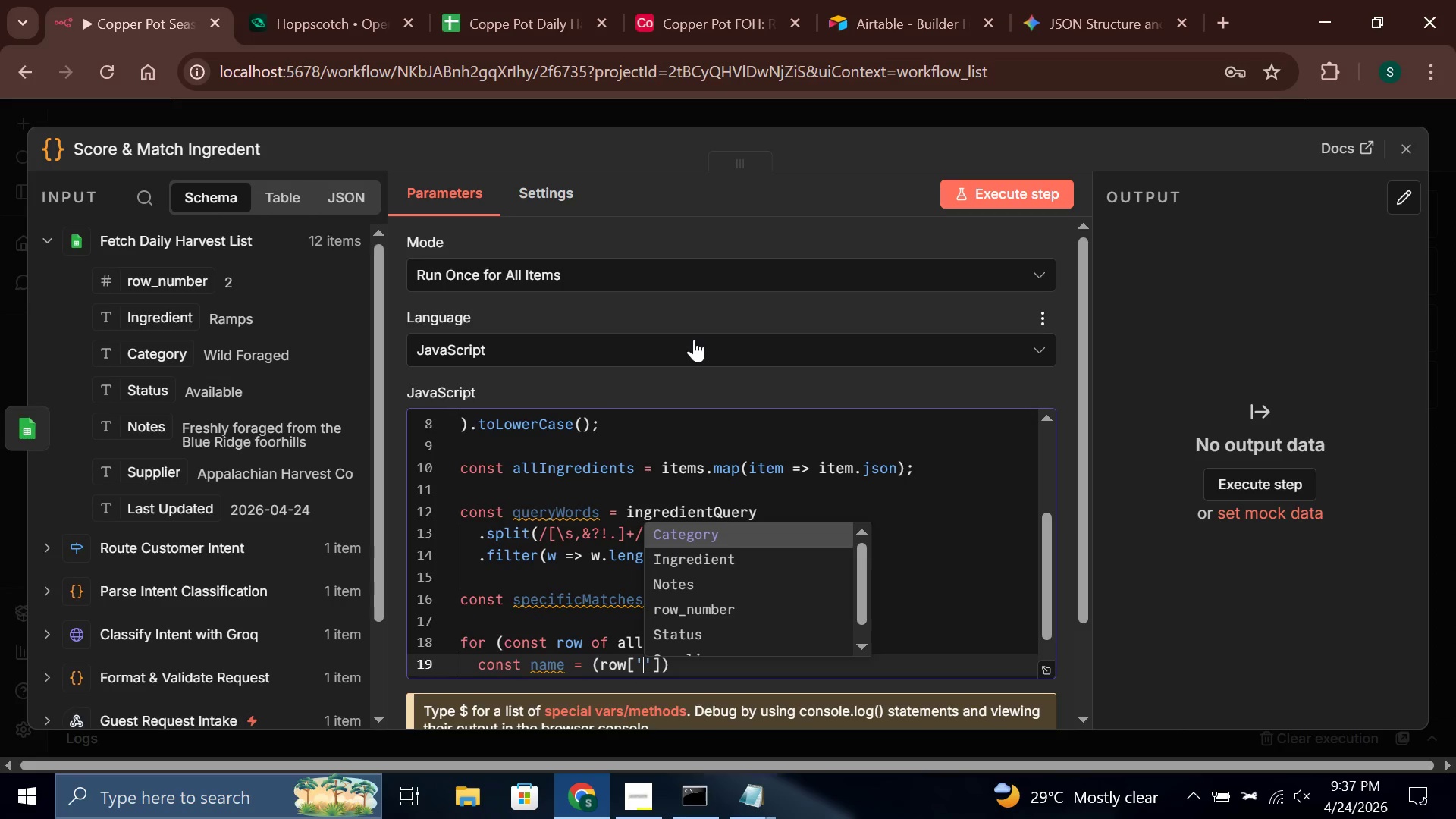 
hold_key(key=ShiftLeft, duration=0.86)
 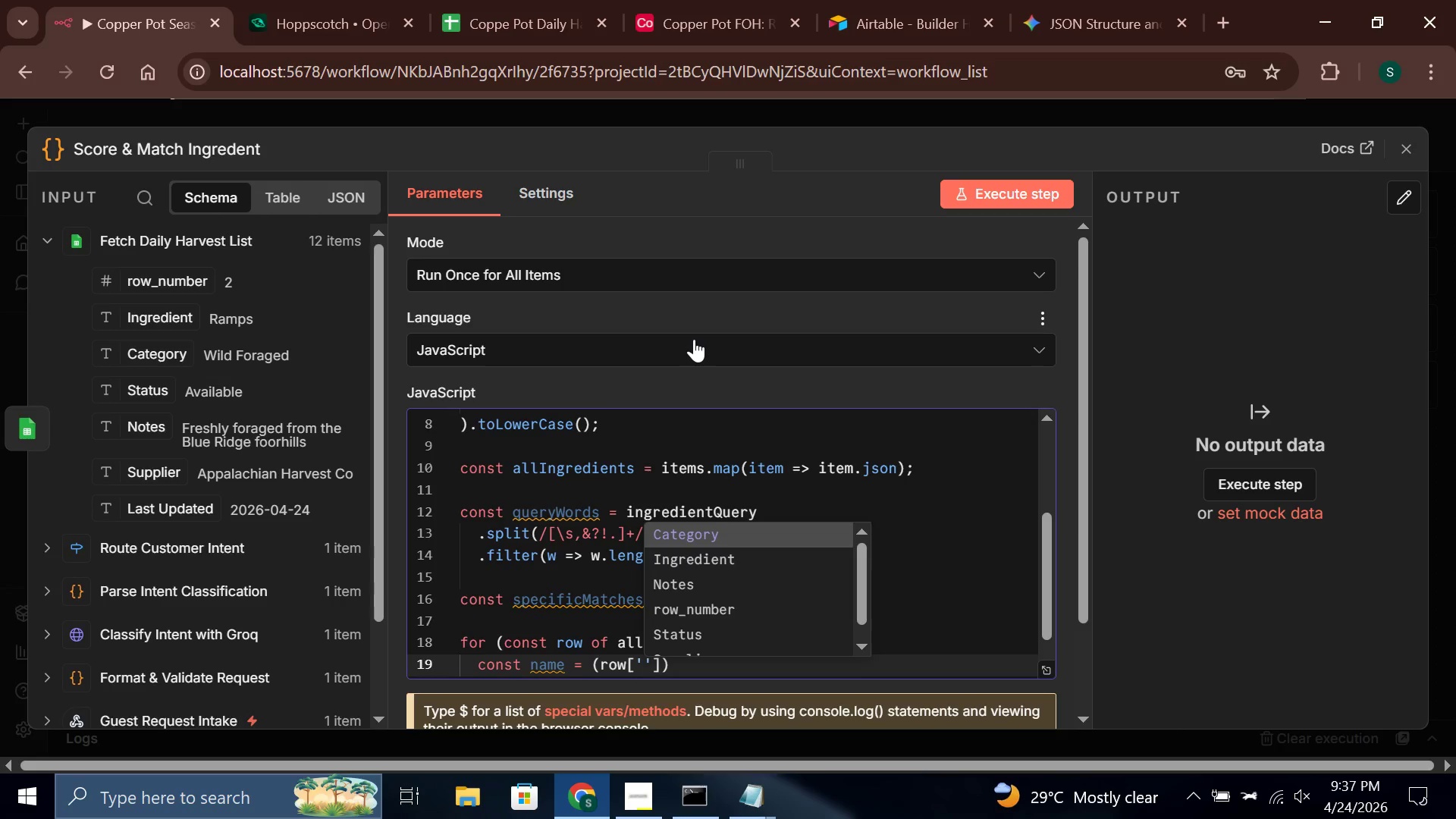 
key(ArrowDown)
 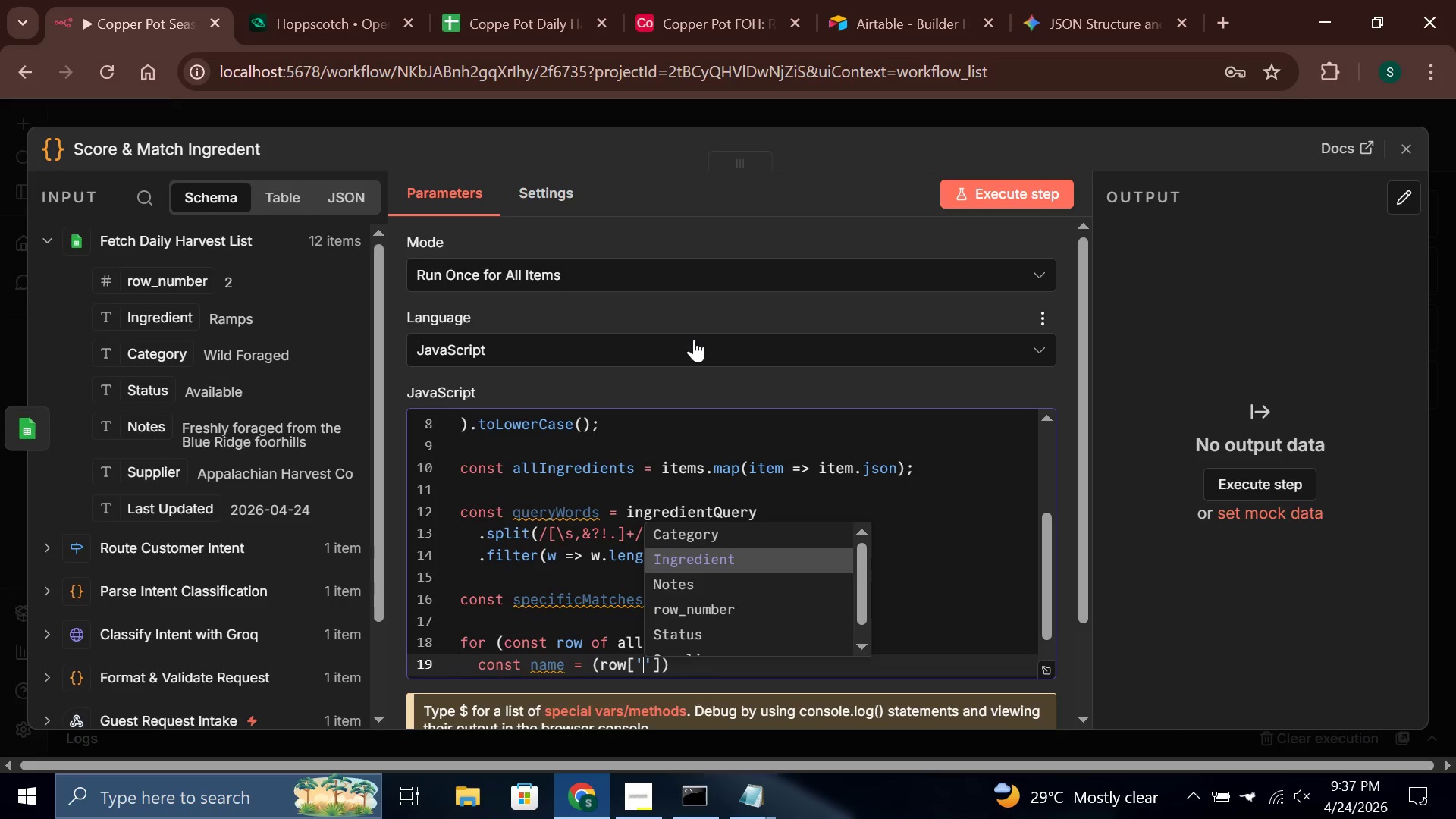 
key(Enter)
 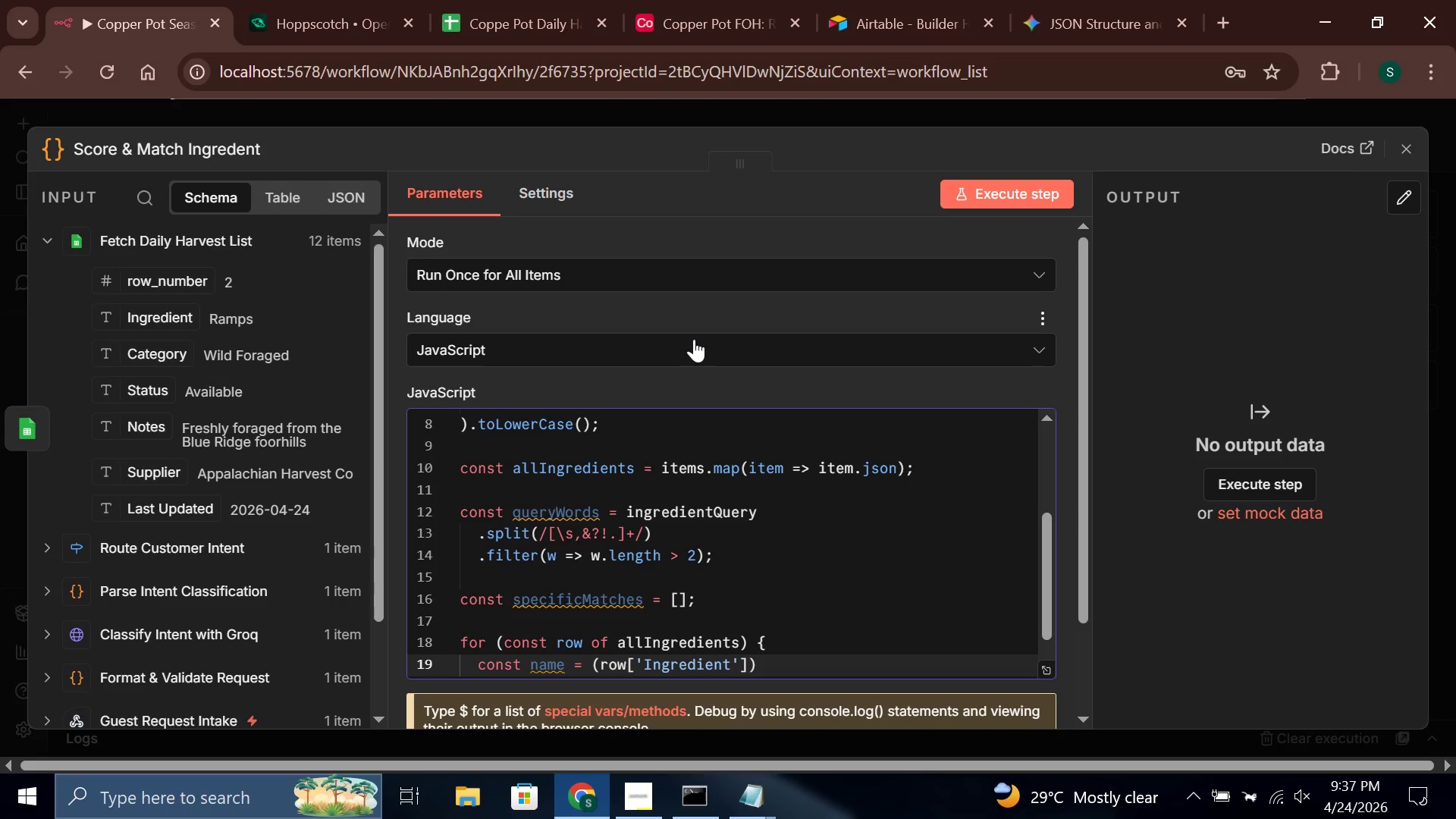 
key(ArrowRight)
 